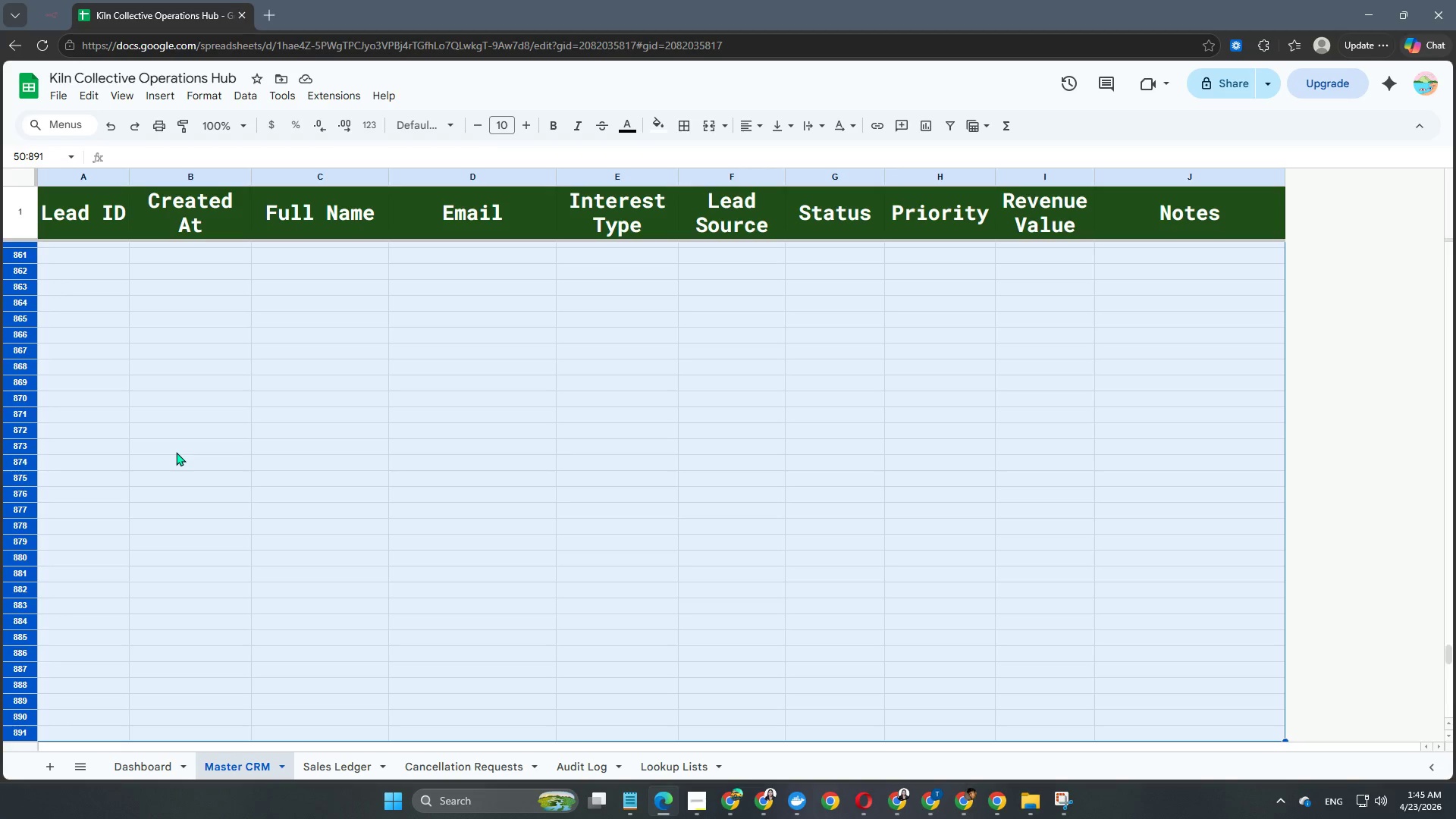 
key(Shift+ArrowDown)
 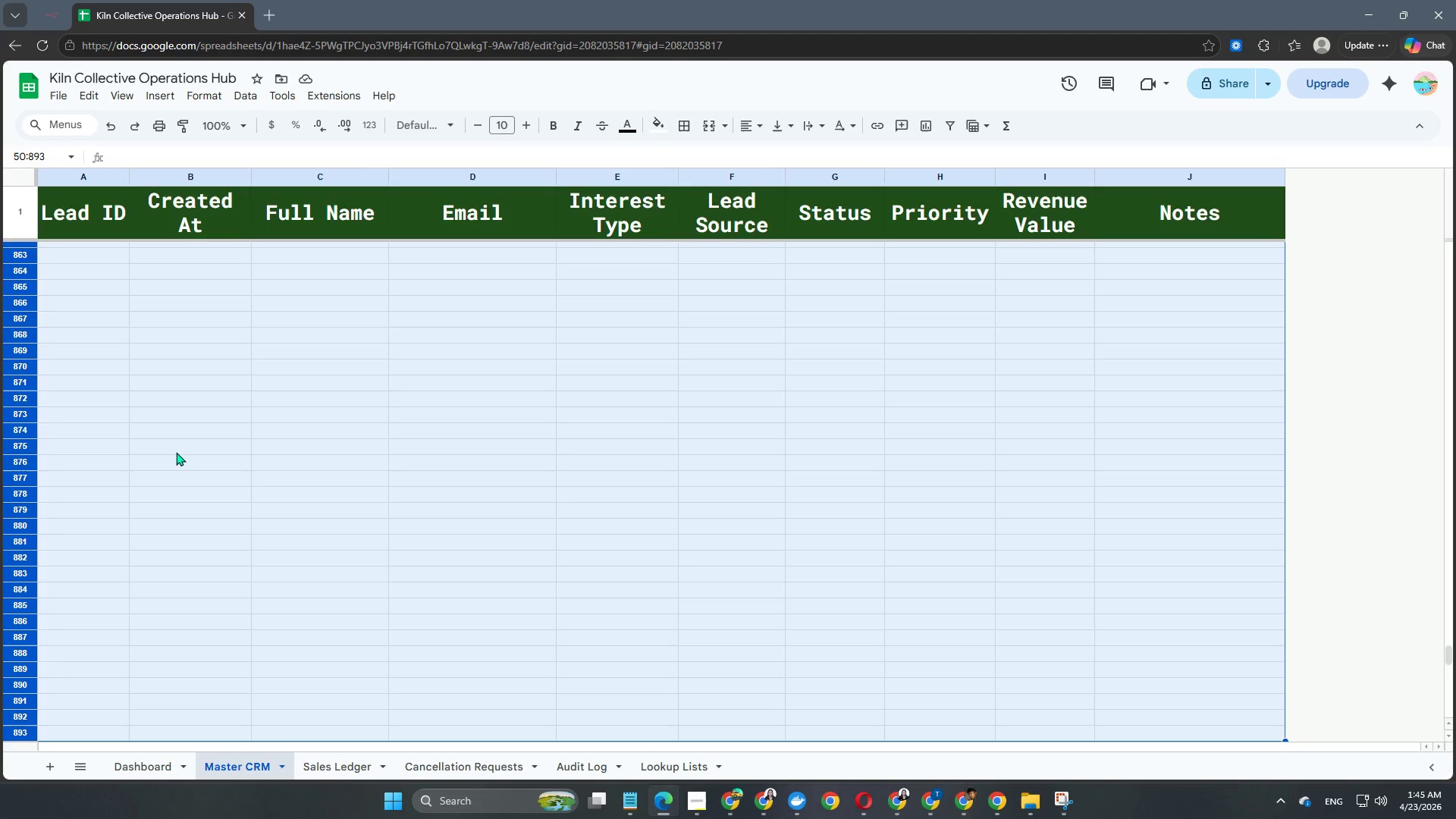 
key(Shift+ArrowDown)
 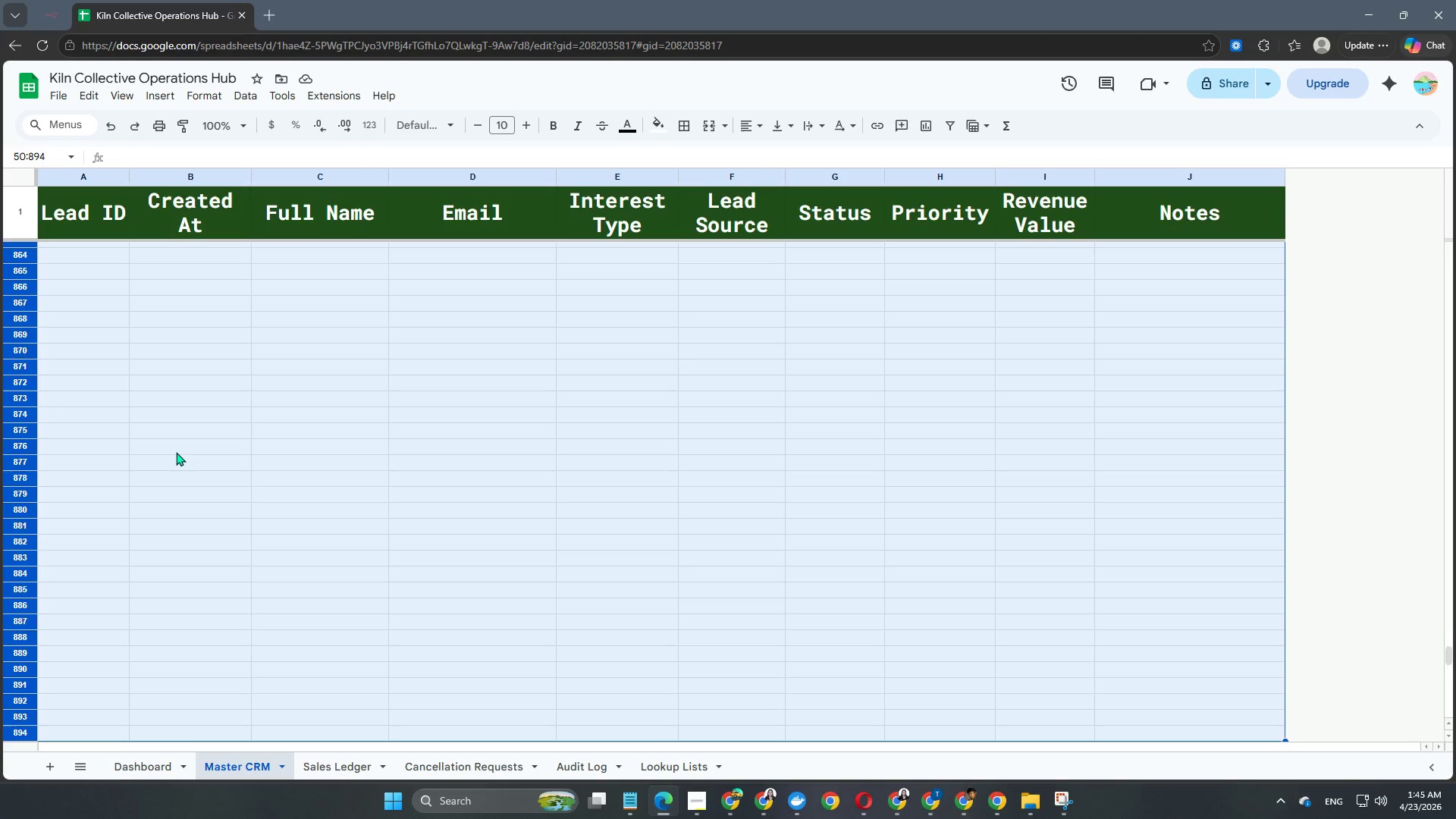 
key(Shift+ArrowDown)
 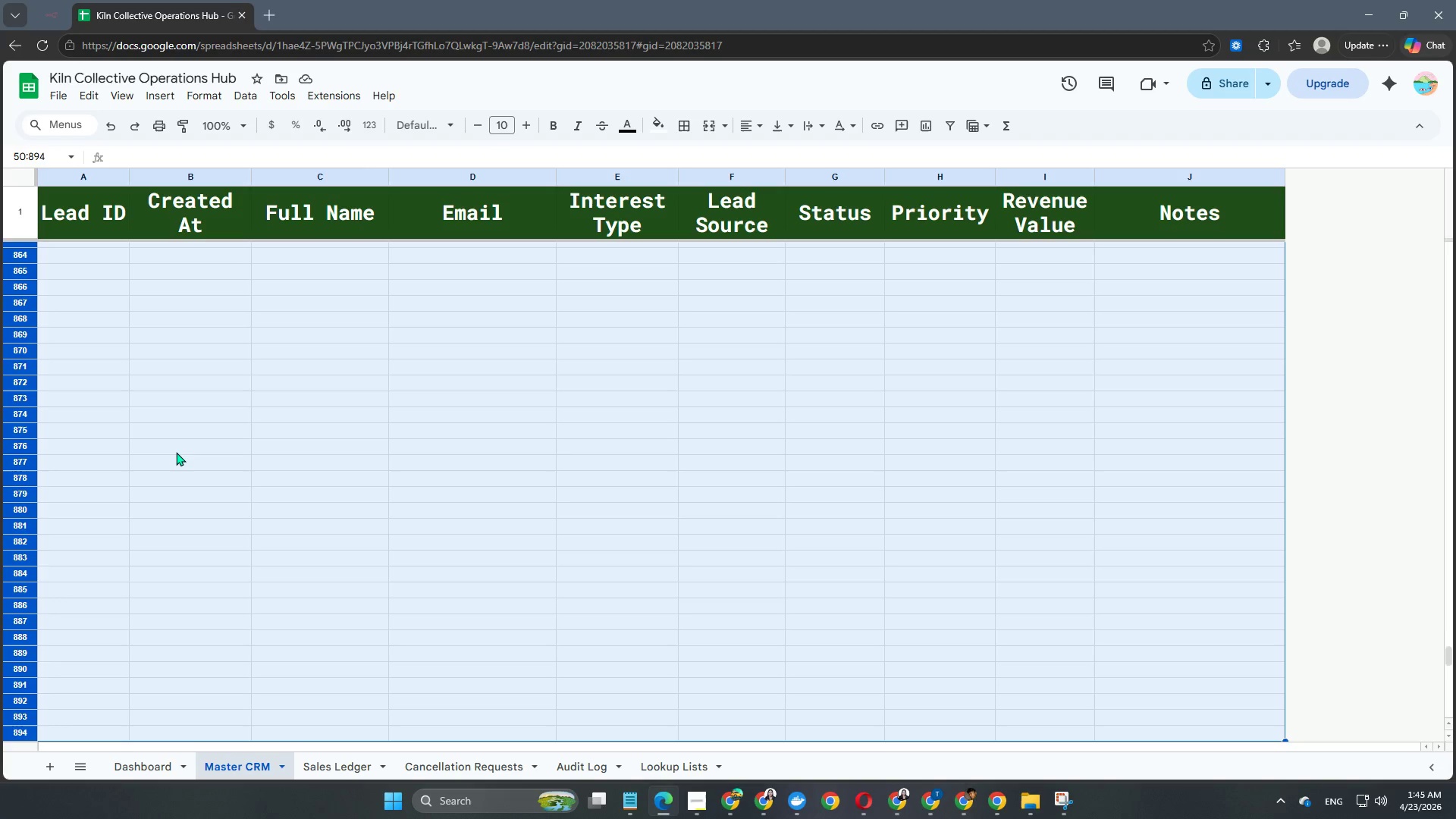 
key(Shift+ArrowDown)
 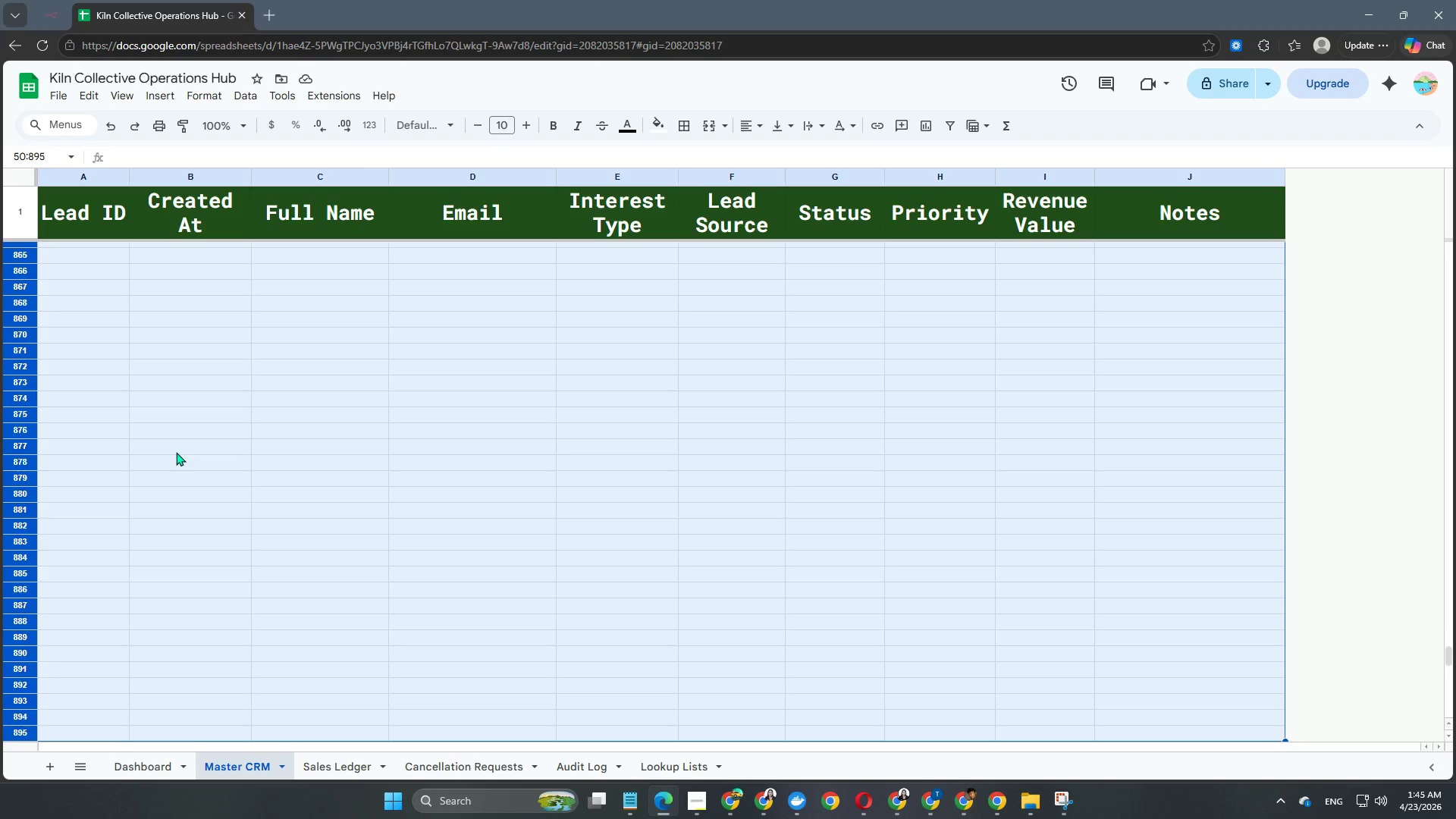 
key(Shift+ArrowDown)
 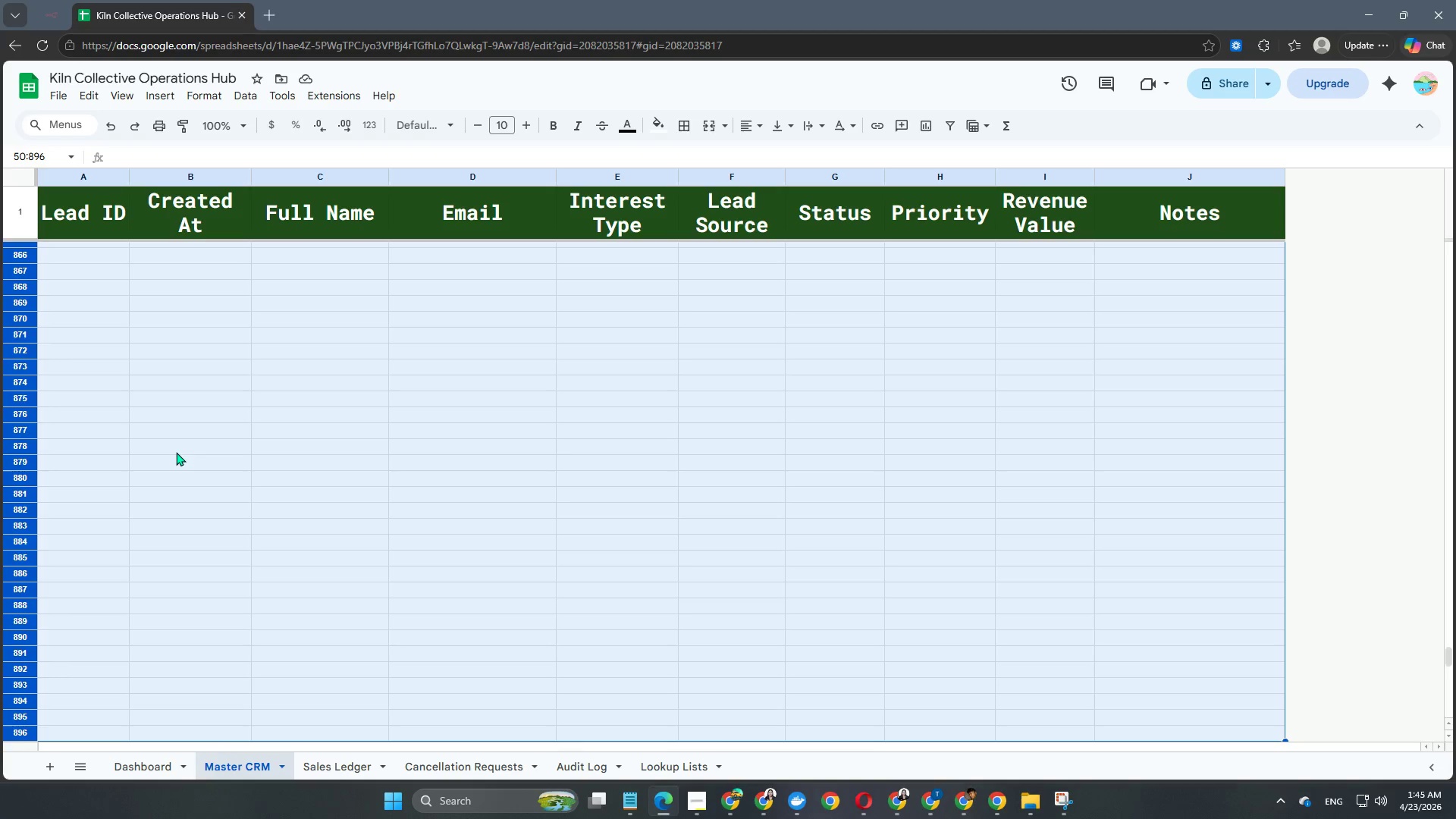 
key(Shift+ArrowDown)
 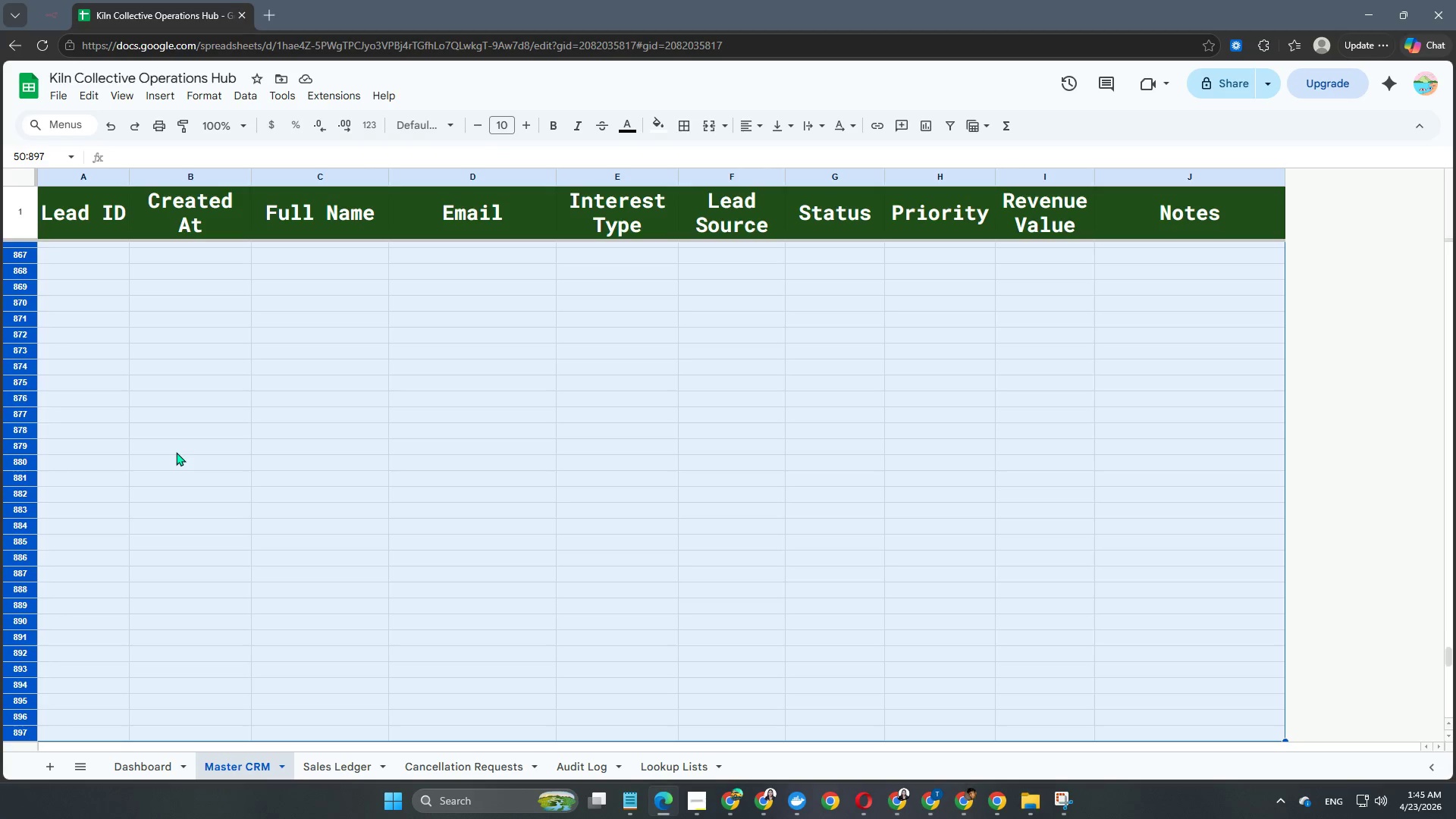 
key(Shift+ArrowDown)
 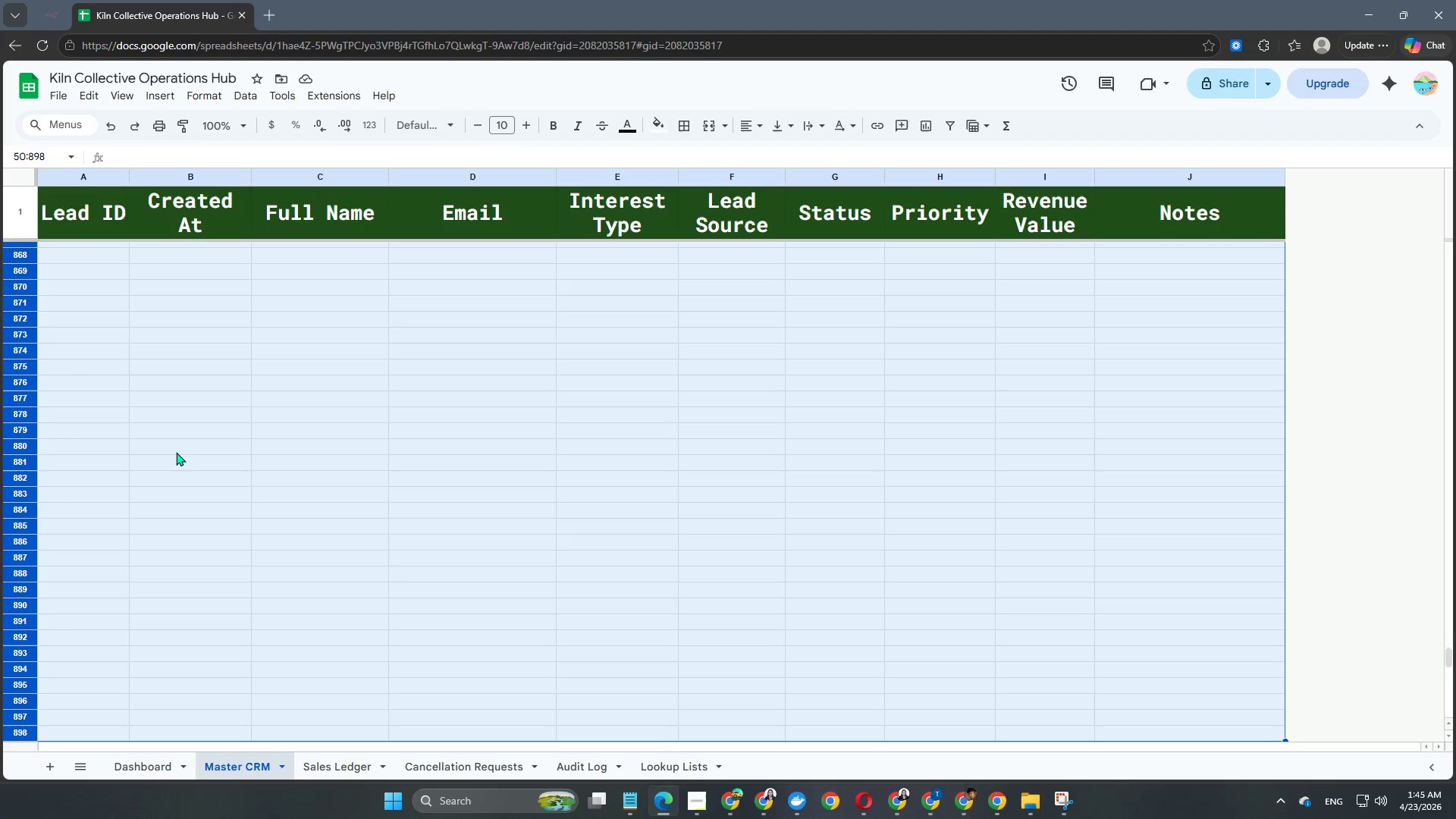 
key(Shift+ArrowDown)
 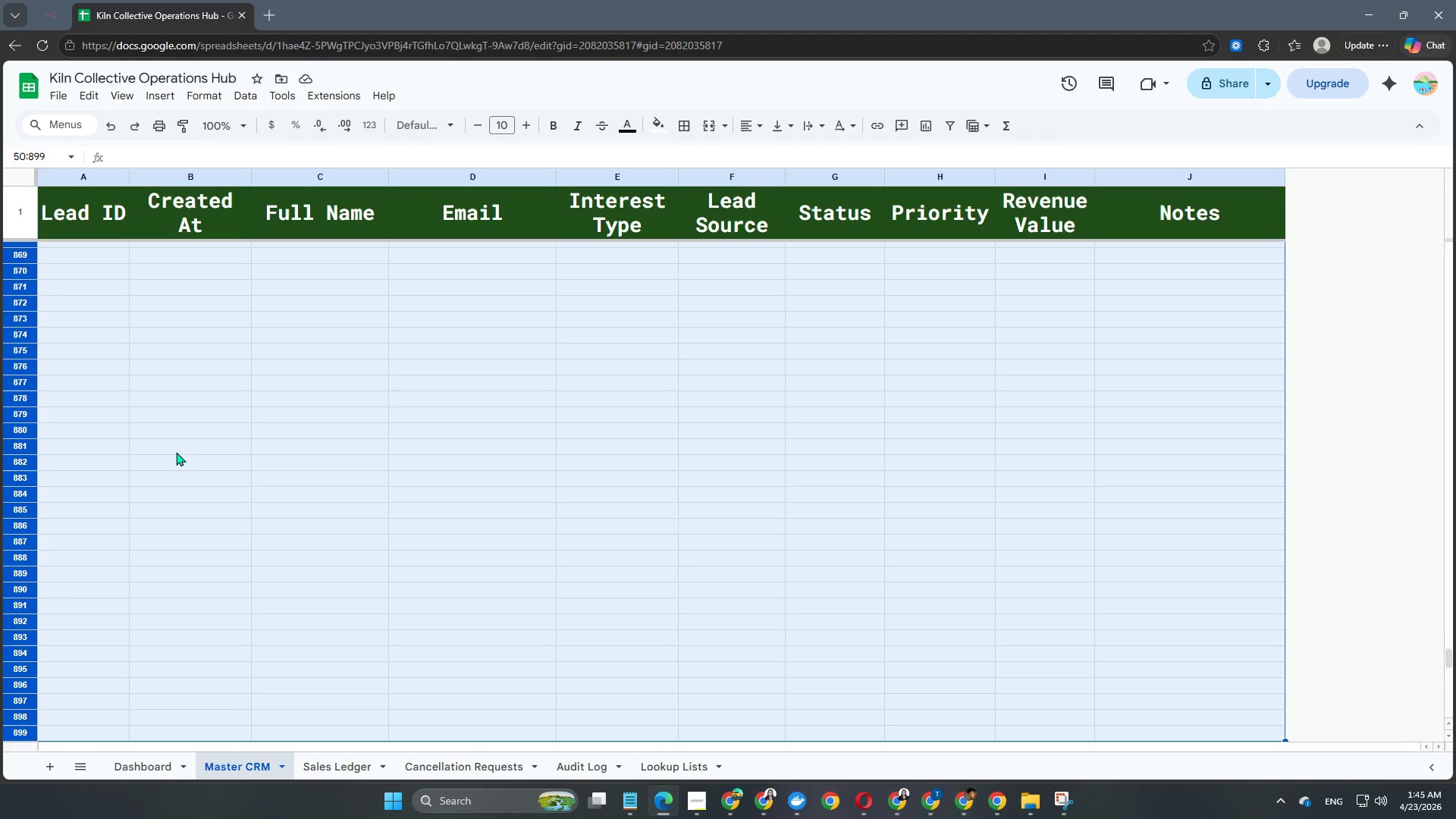 
key(Shift+ArrowDown)
 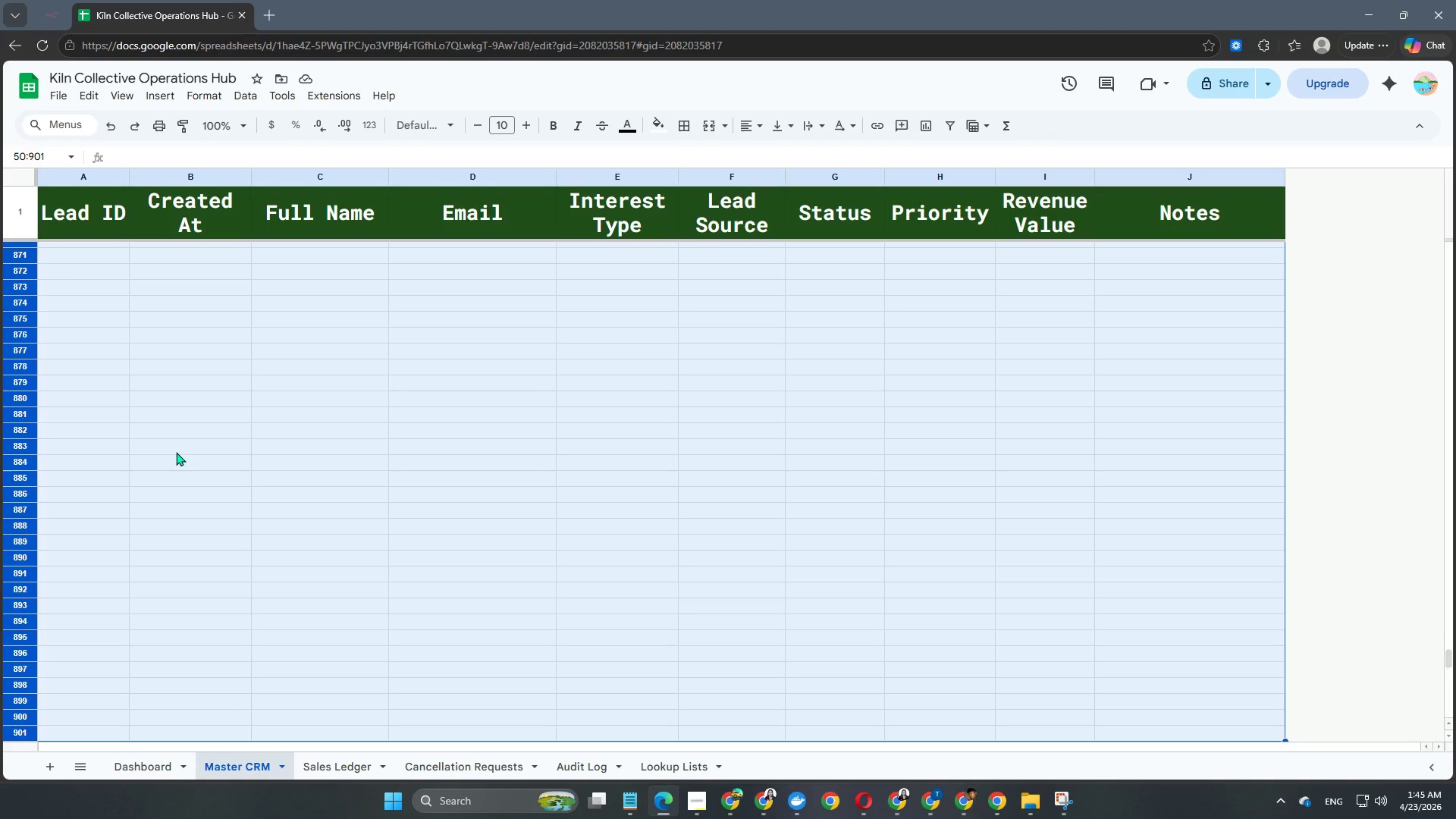 
key(Shift+ArrowDown)
 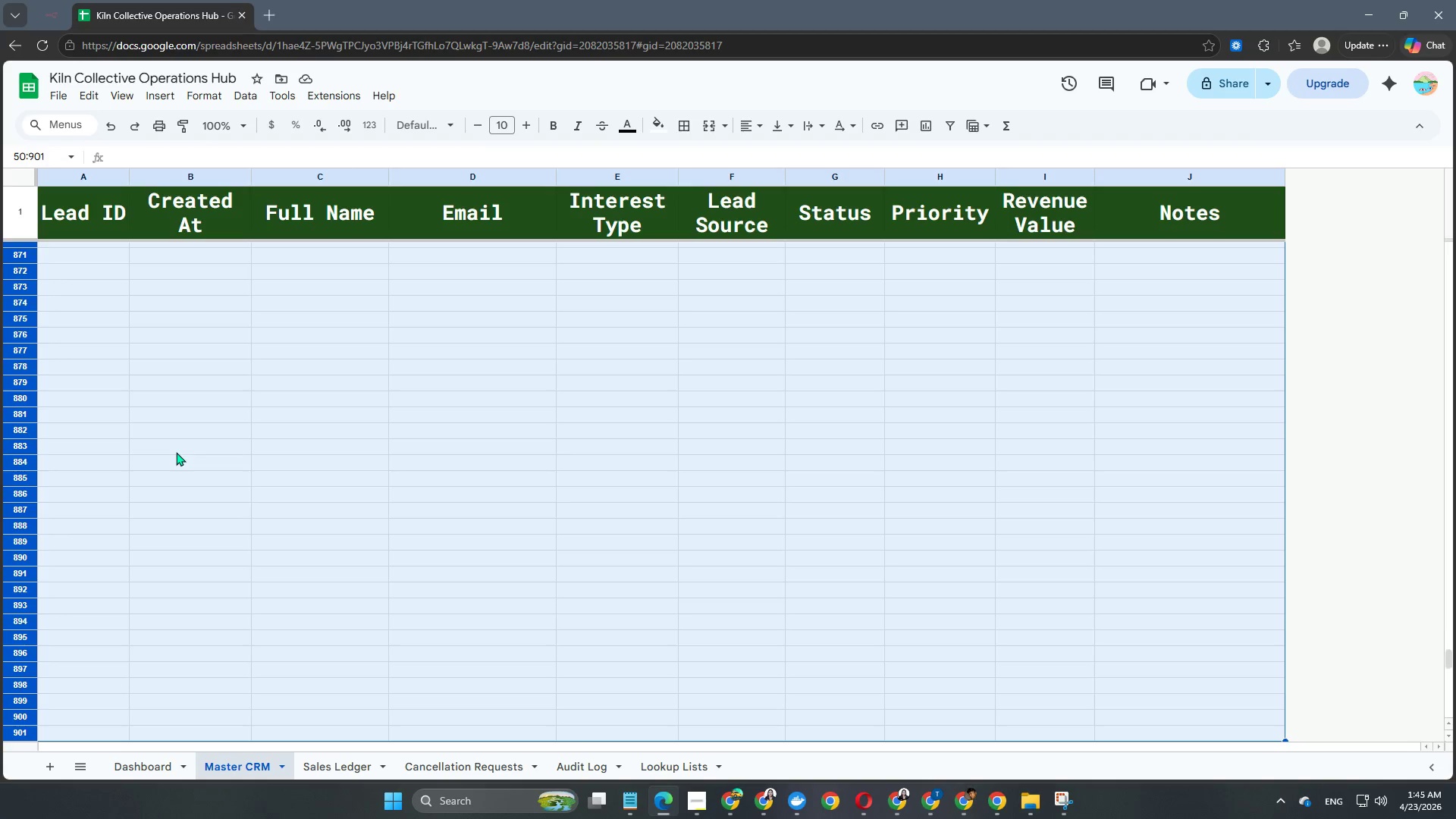 
key(Shift+ArrowDown)
 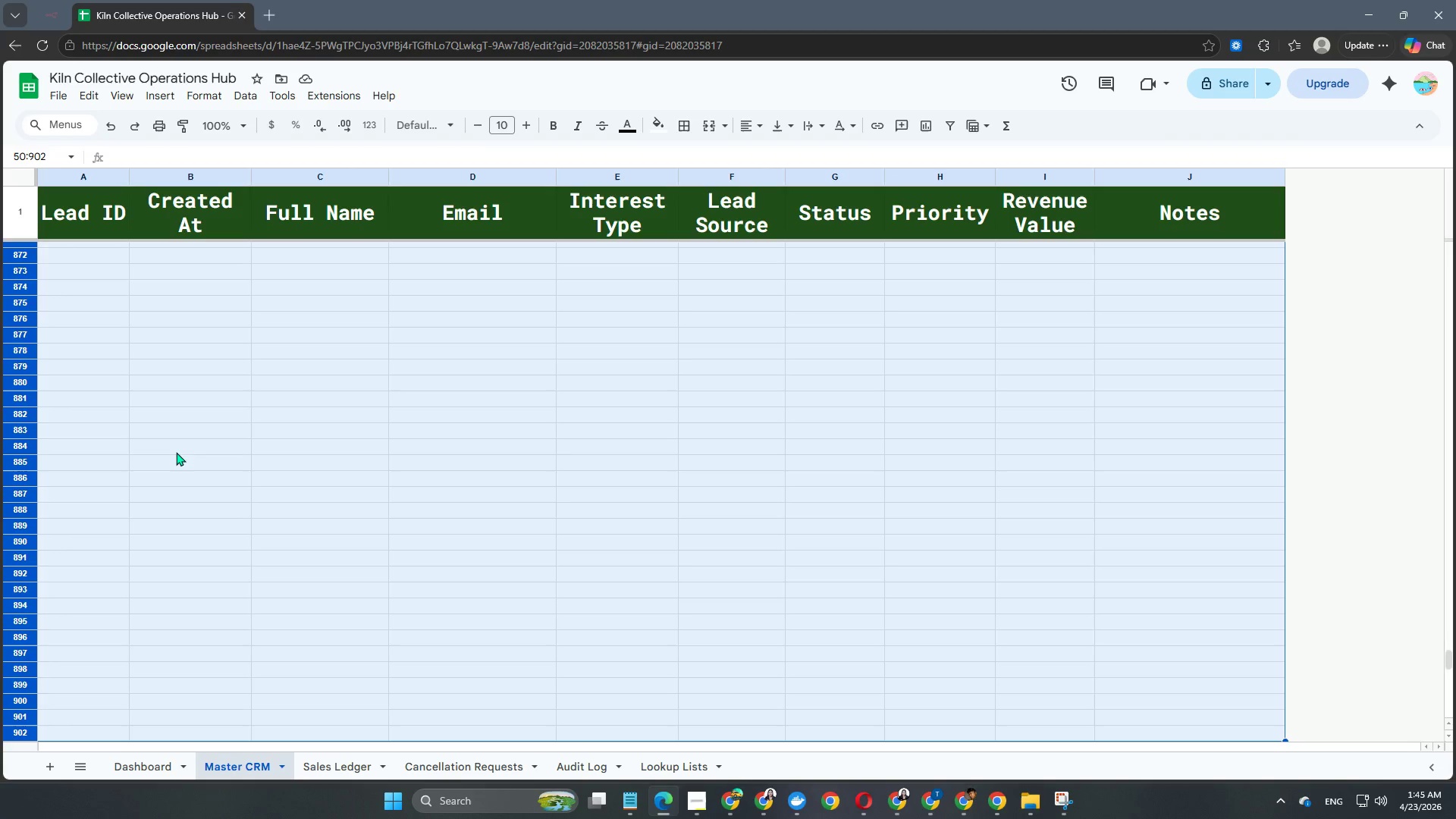 
key(Shift+ArrowDown)
 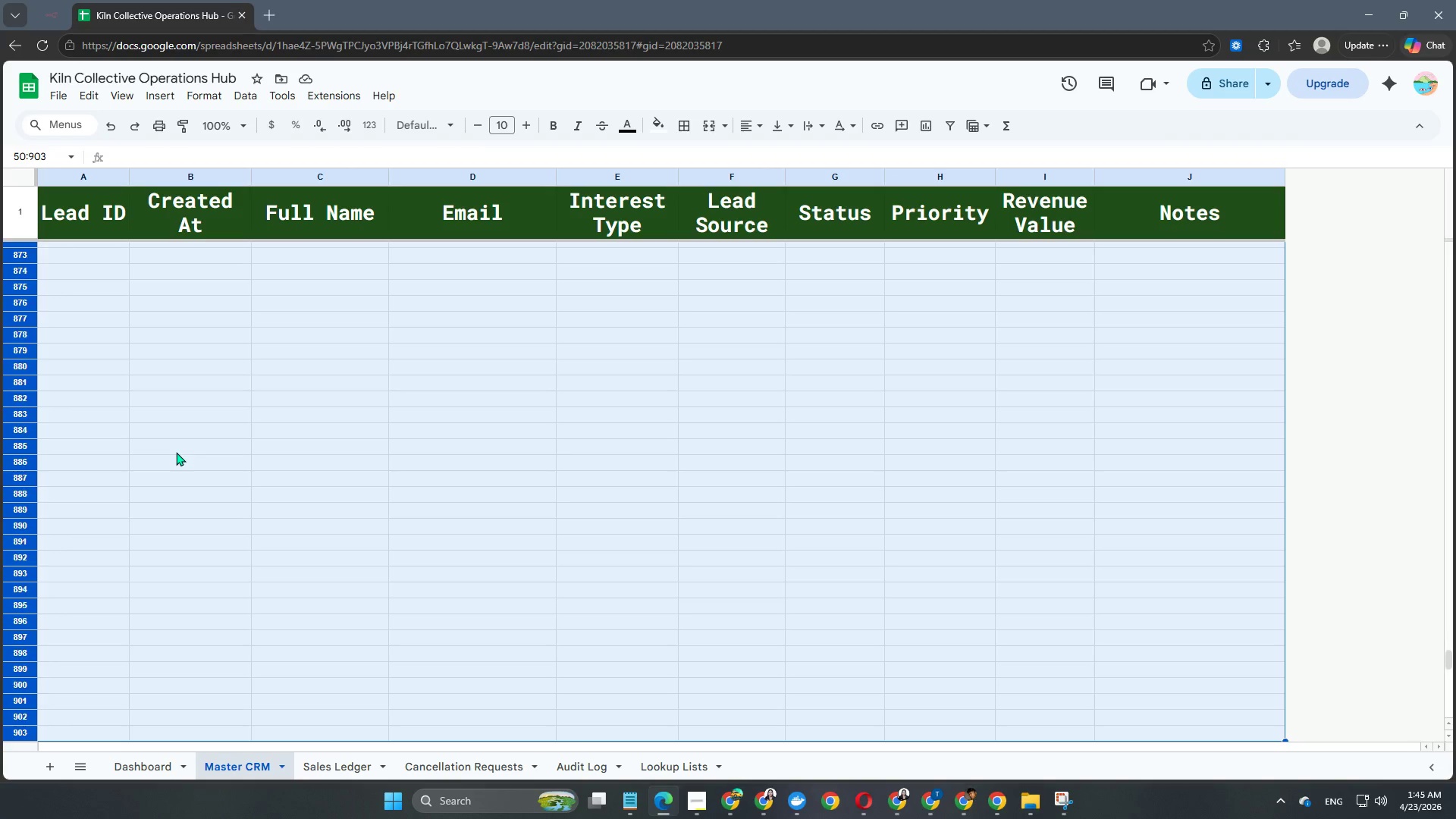 
key(Shift+ArrowDown)
 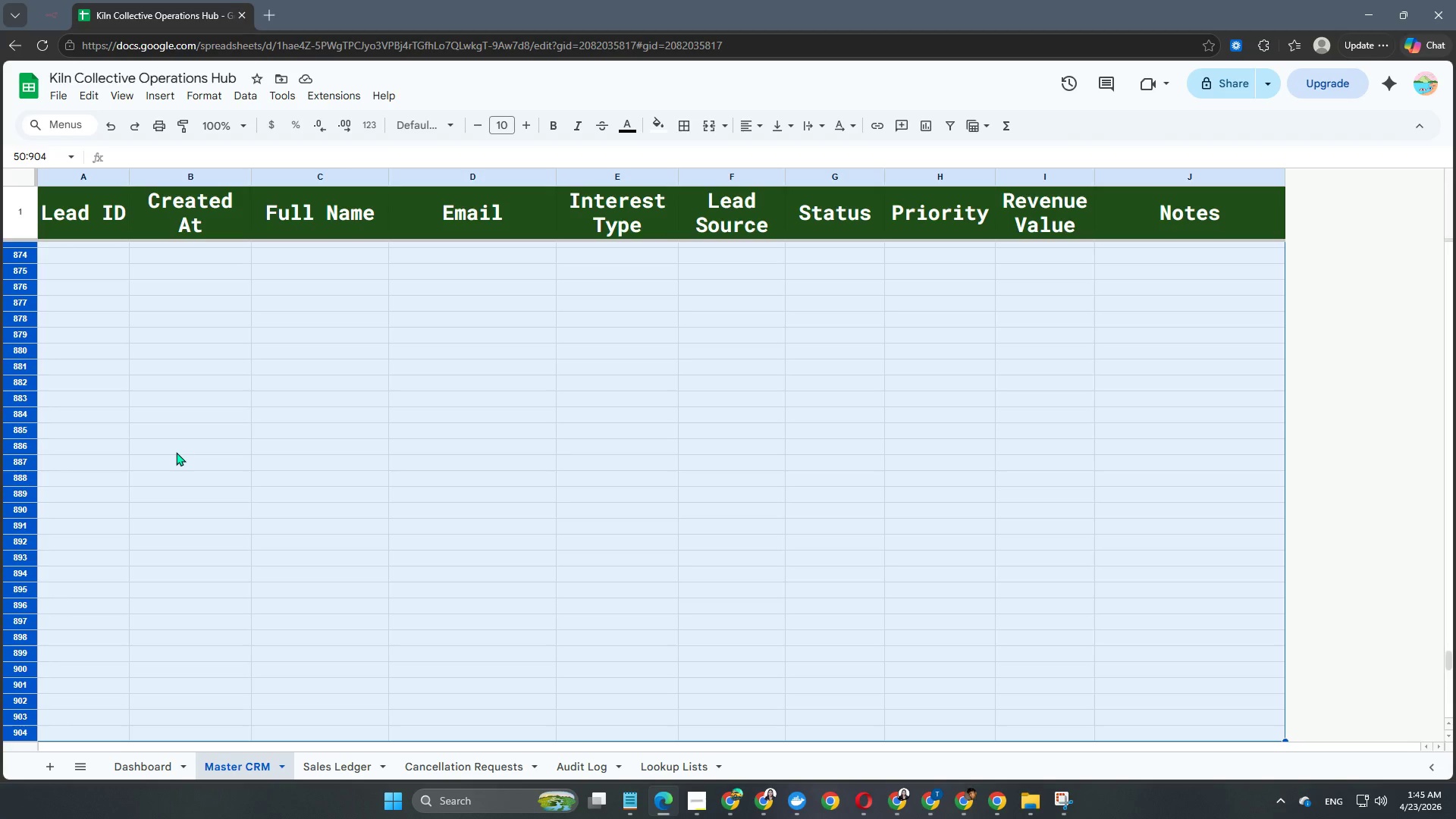 
key(Shift+ArrowDown)
 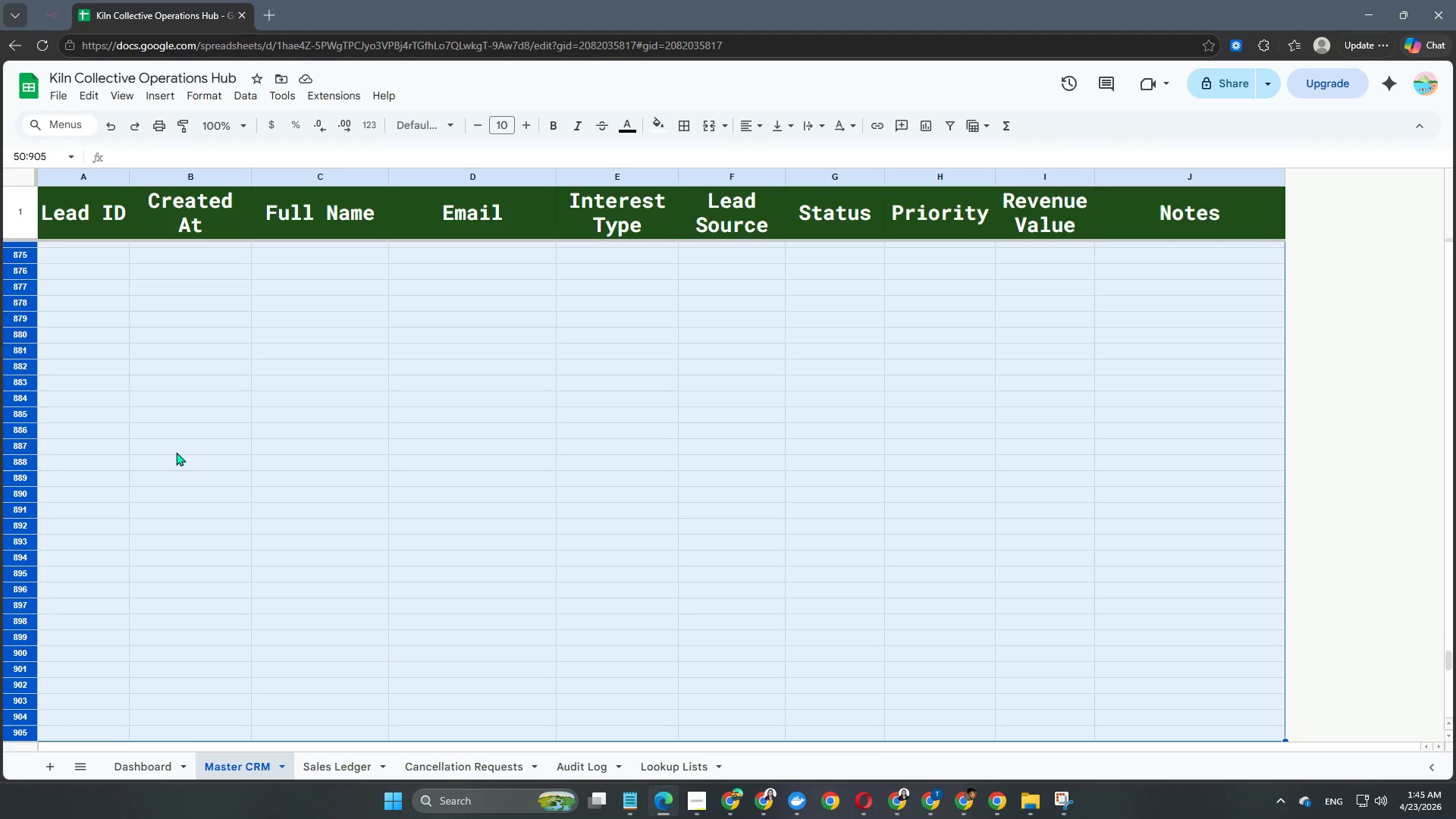 
key(Shift+ArrowDown)
 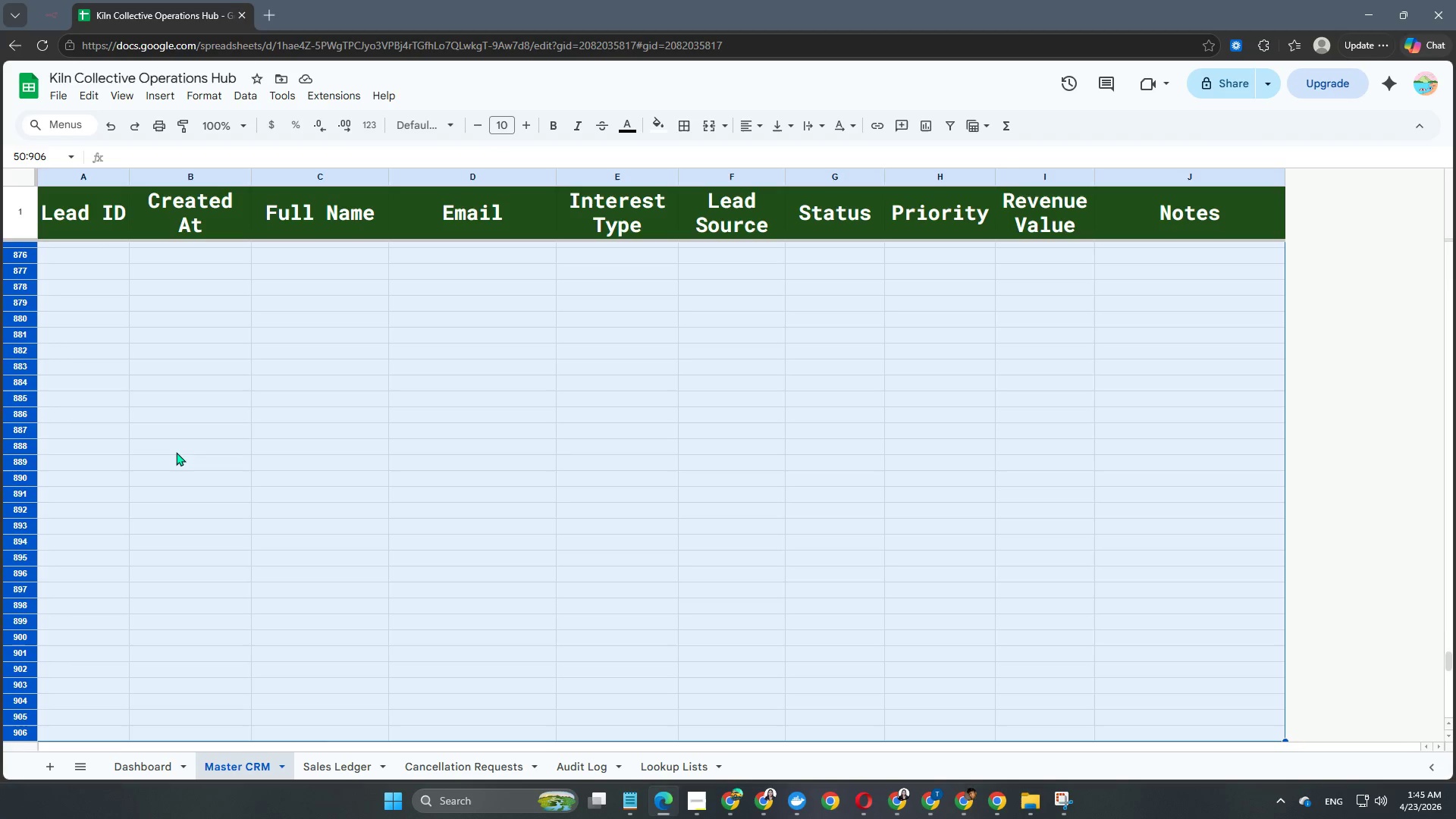 
key(Shift+ArrowDown)
 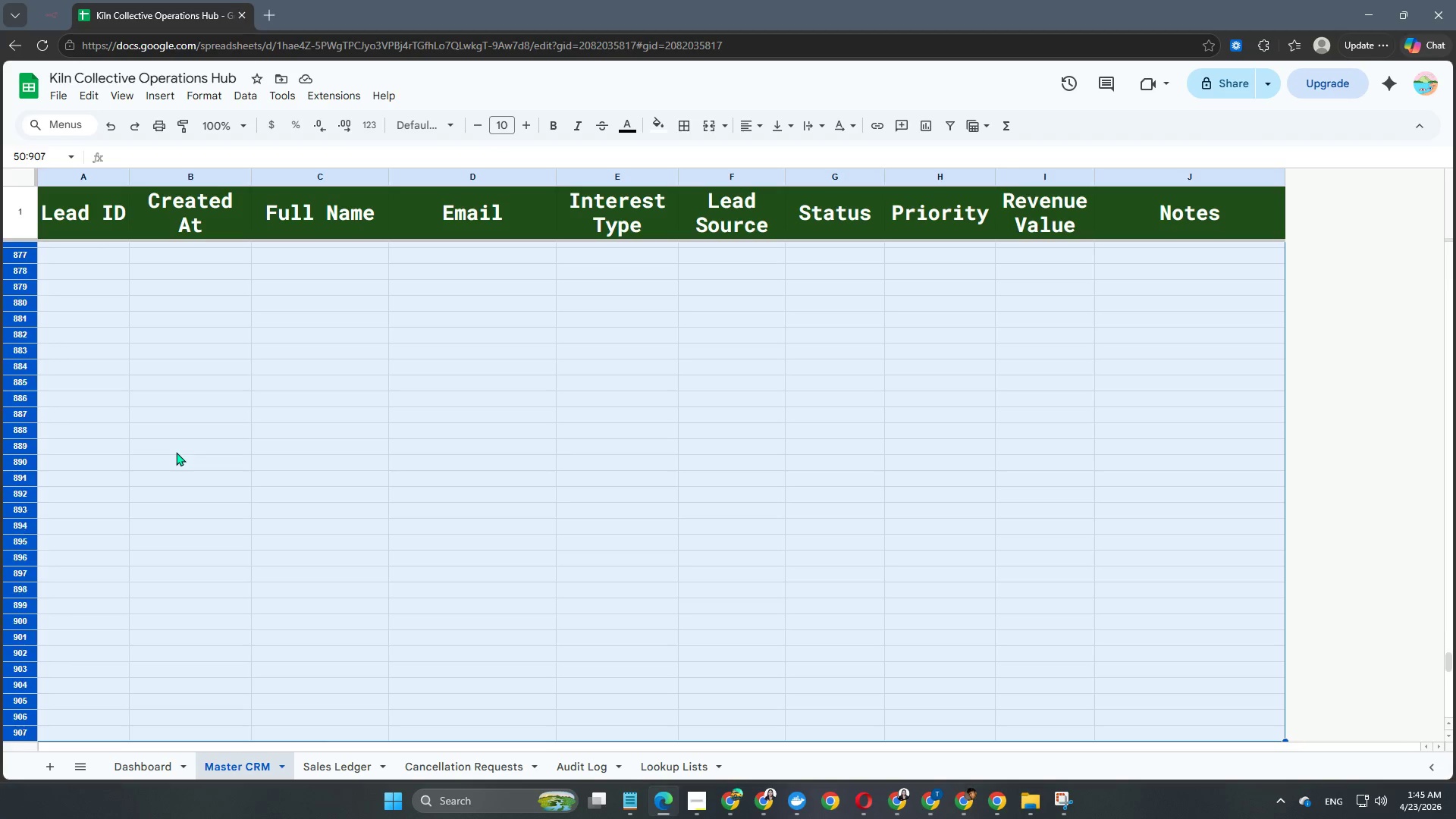 
key(Shift+ArrowDown)
 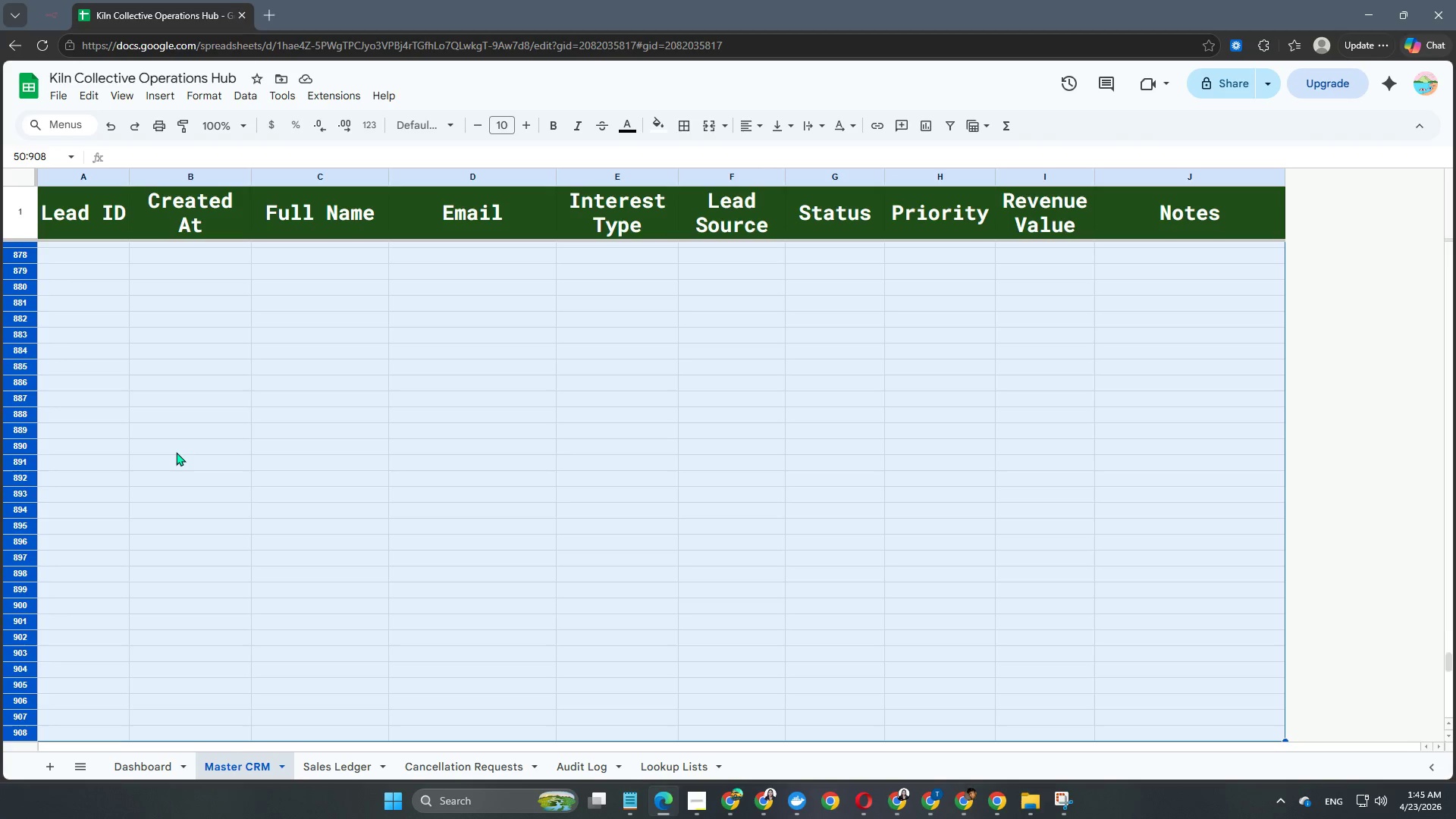 
key(Shift+ArrowDown)
 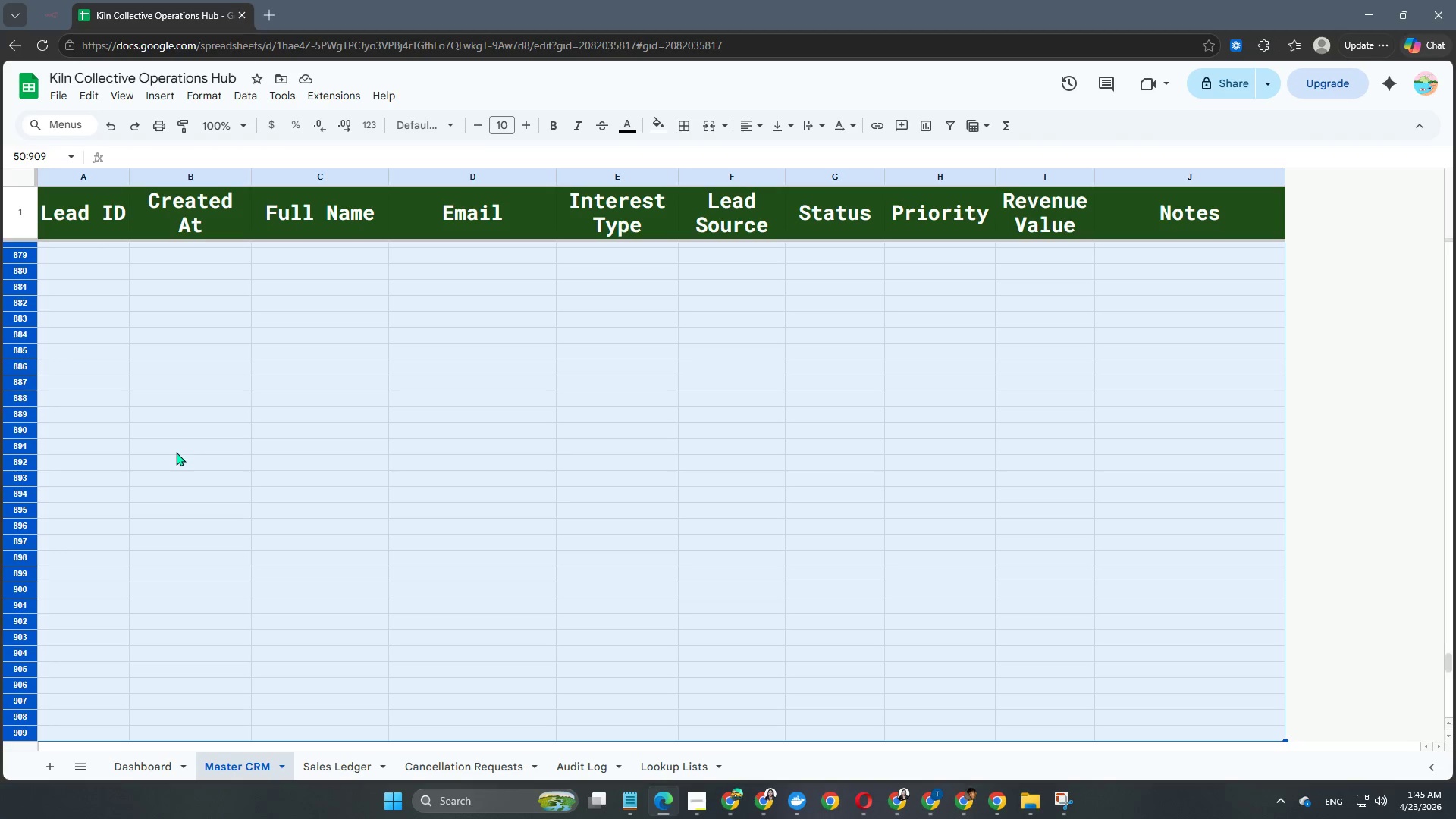 
key(Shift+ArrowDown)
 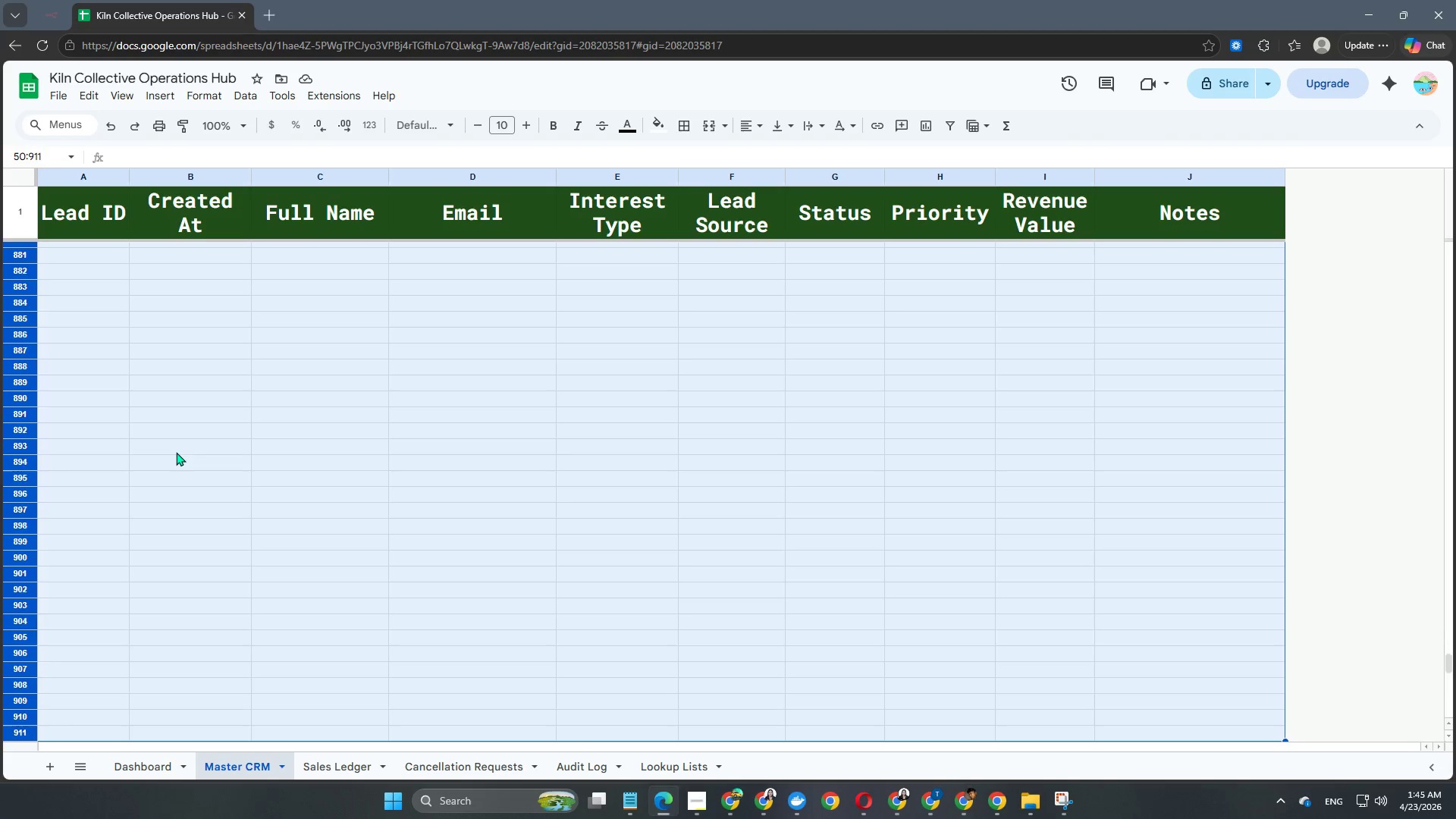 
hold_key(key=ArrowDown, duration=1.5)
 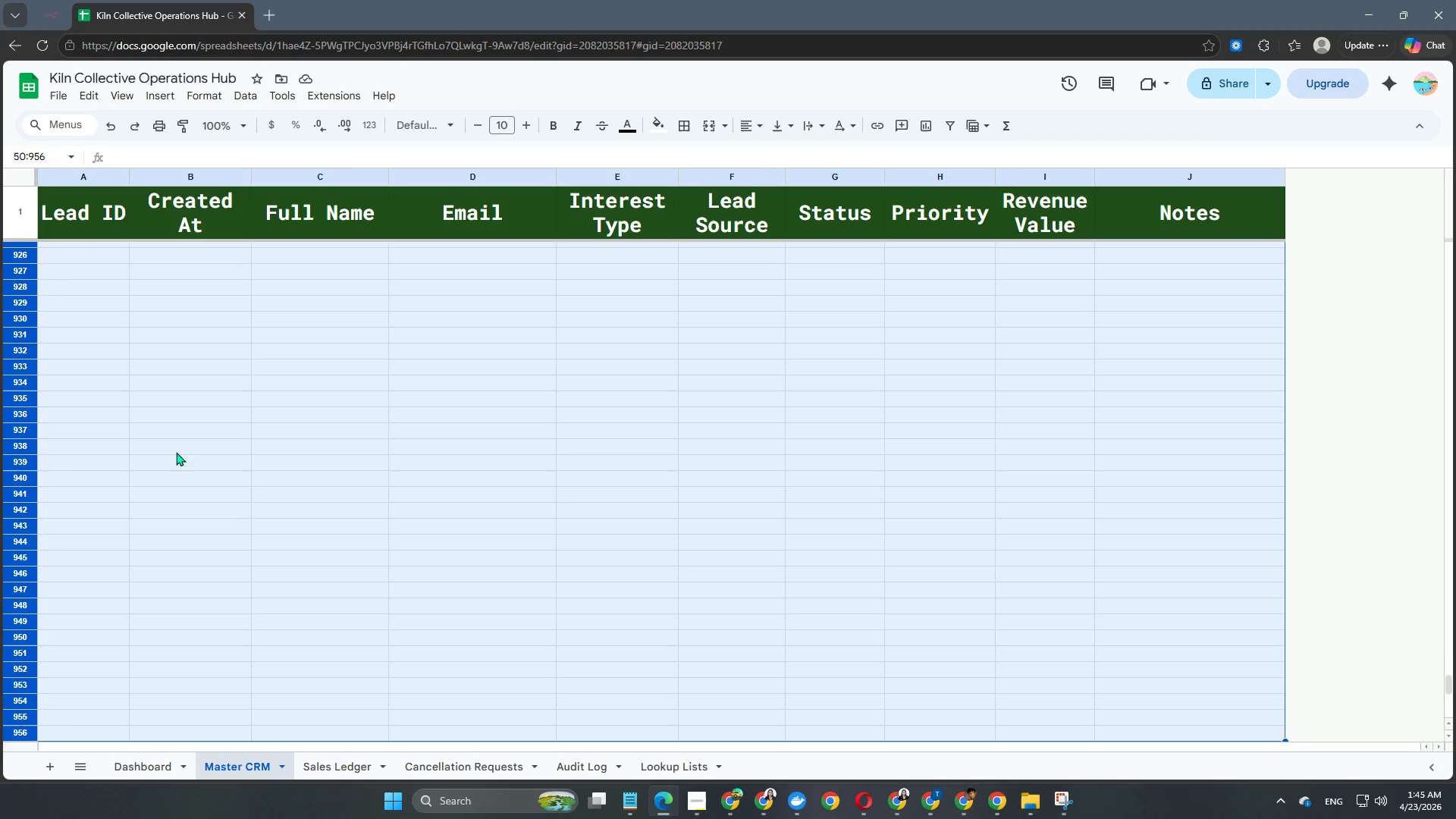 
hold_key(key=ArrowDown, duration=1.53)
 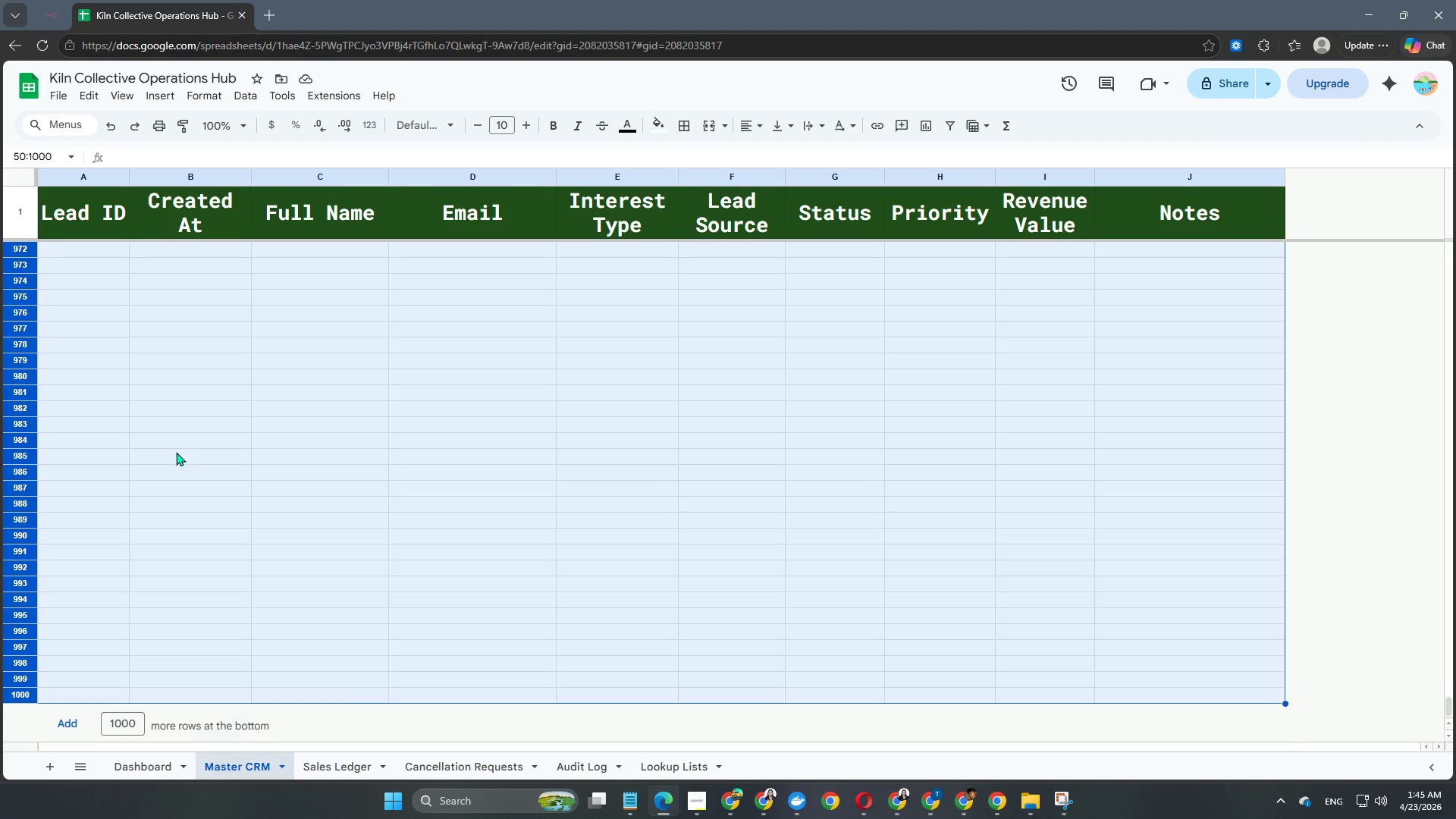 
hold_key(key=ArrowDown, duration=0.73)
 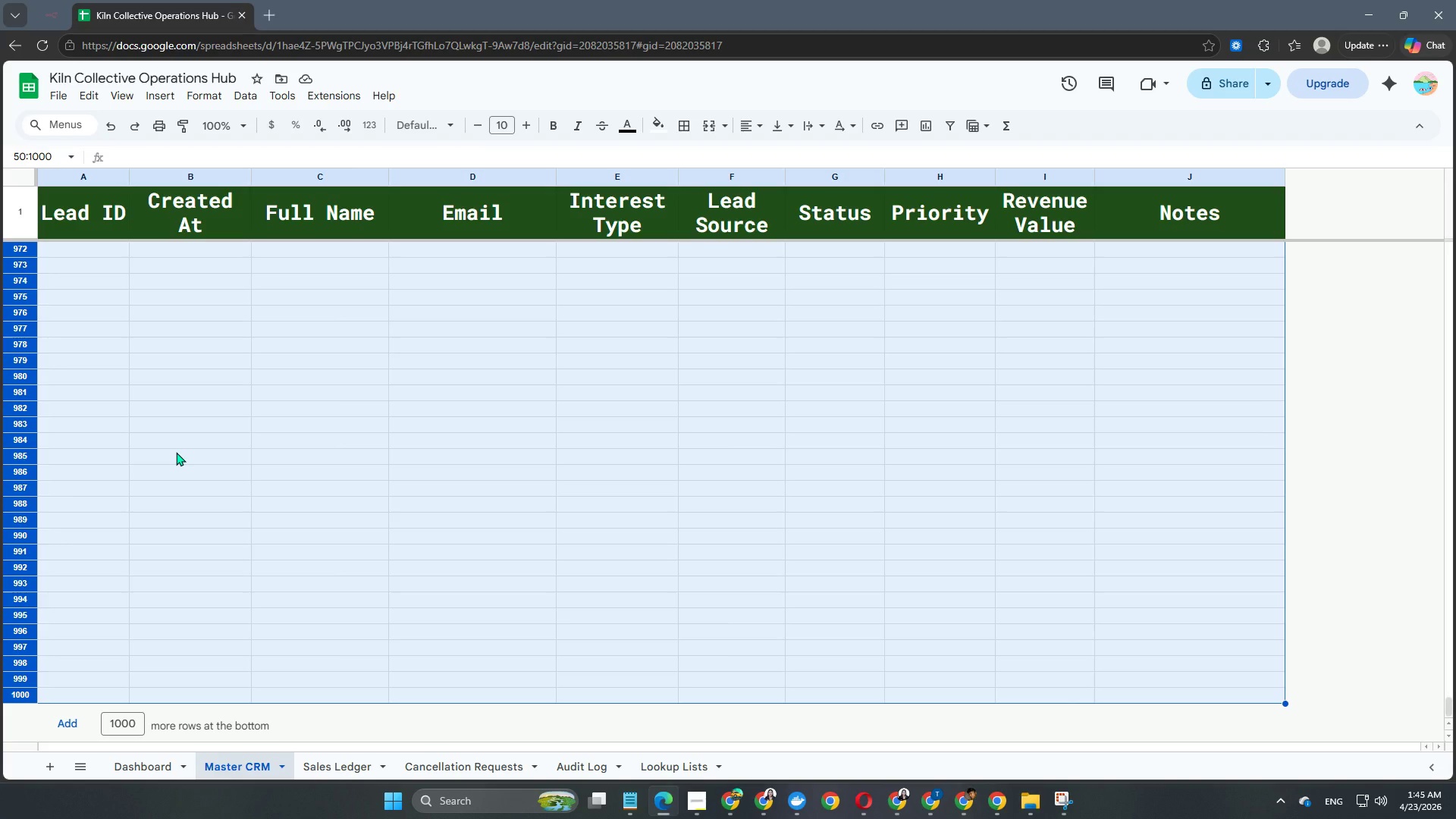 
right_click([176, 452])
 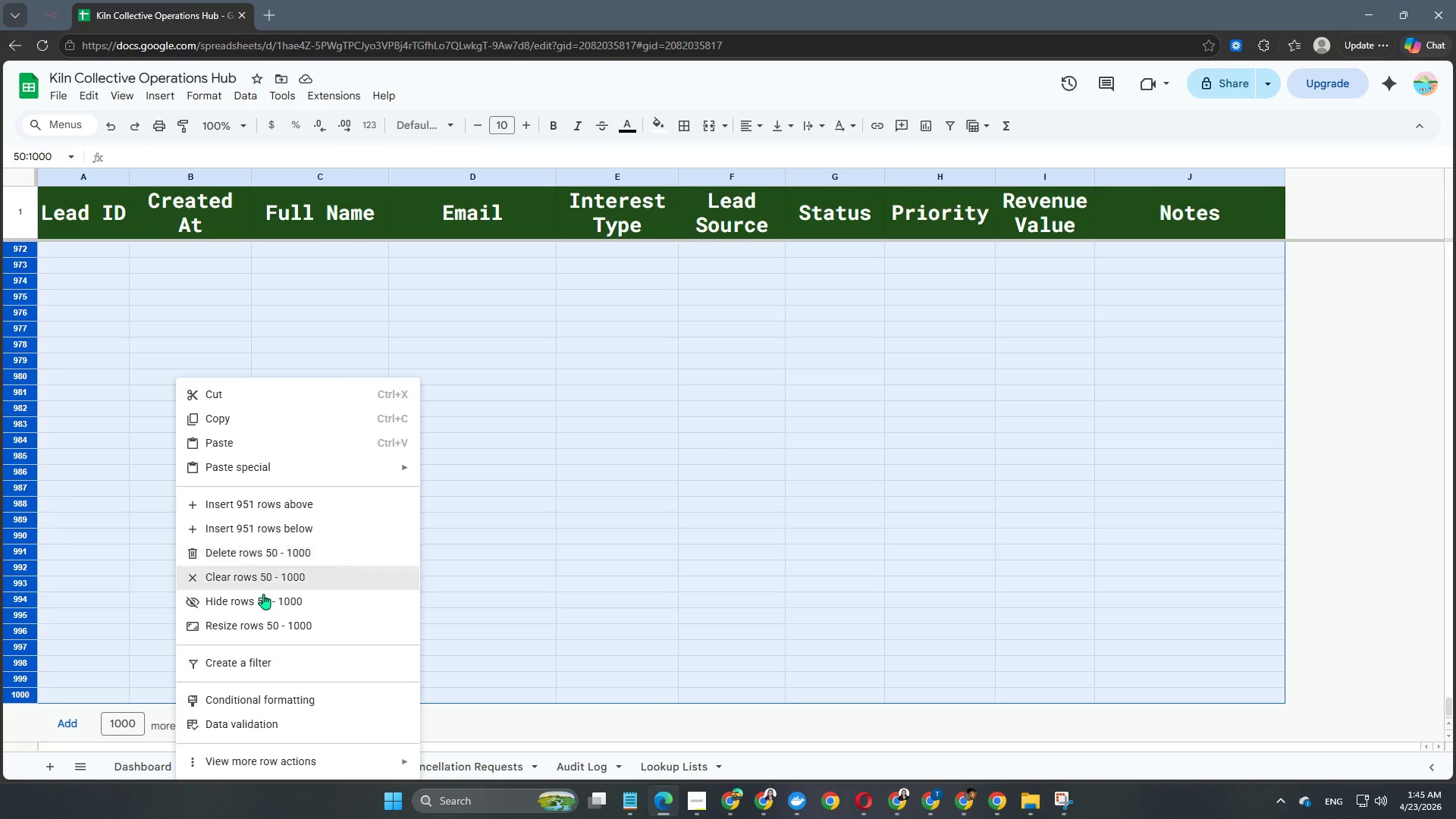 
left_click([271, 552])
 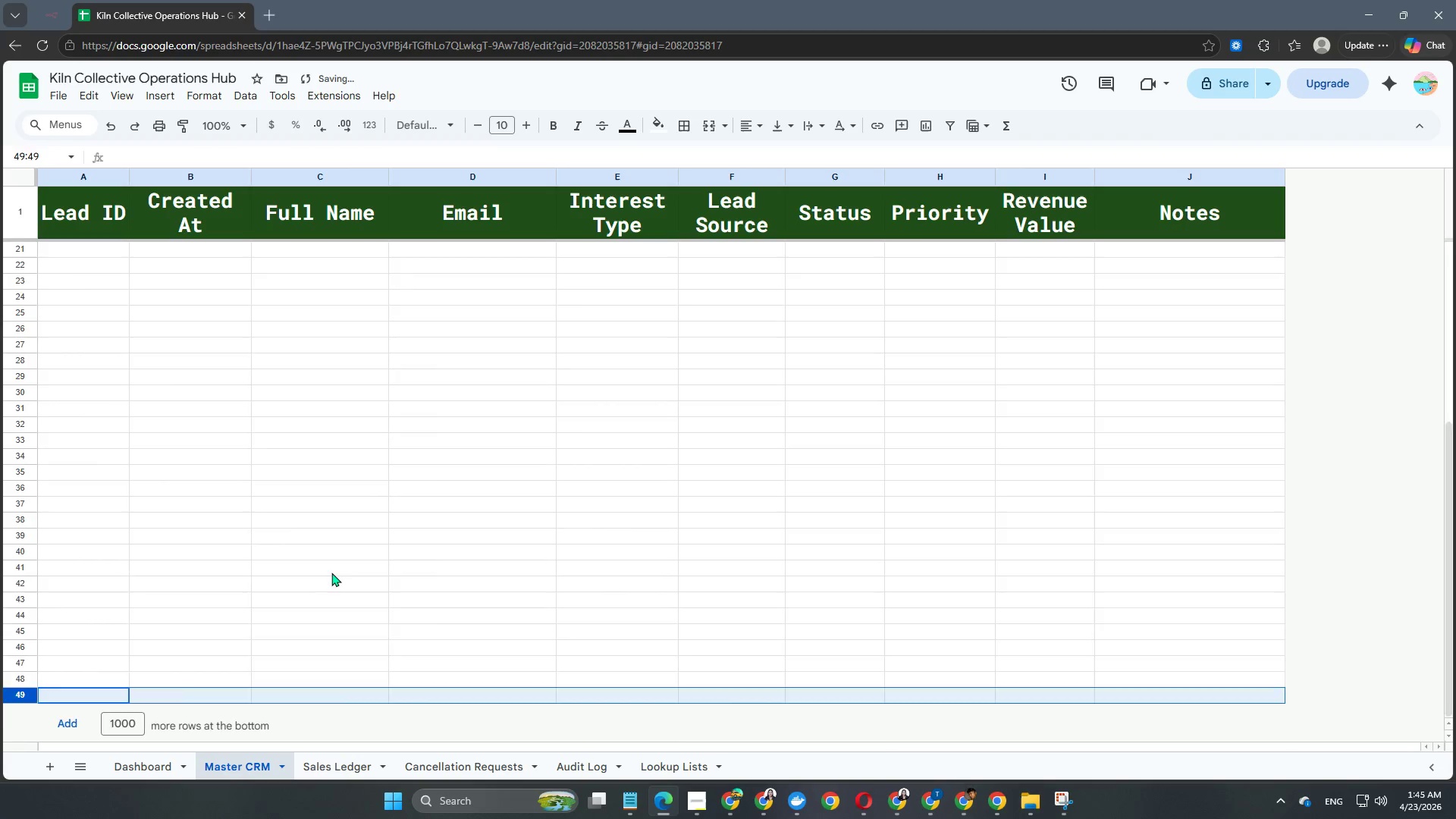 
scroll: coordinate [334, 571], scroll_direction: up, amount: 31.0
 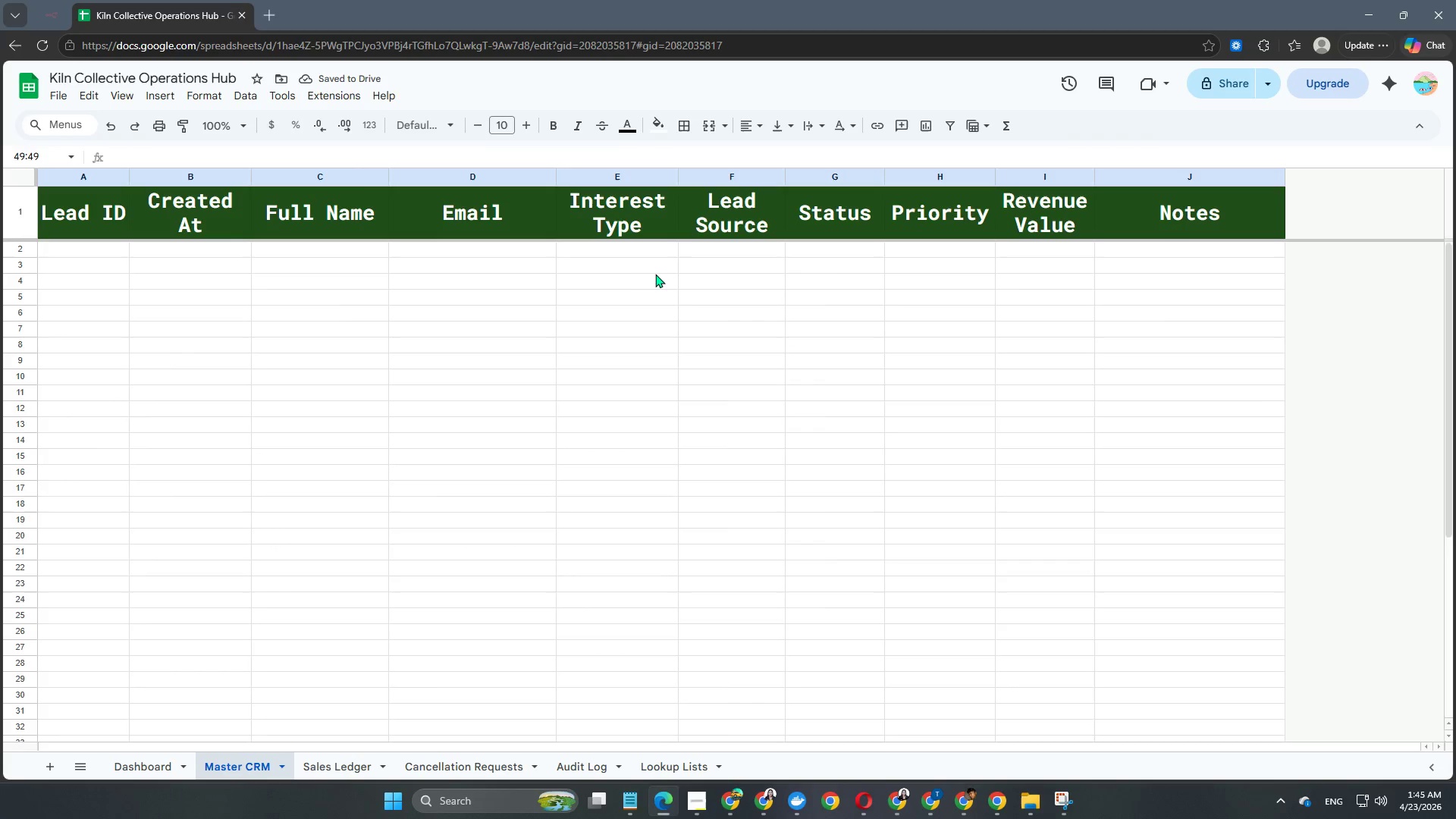 
left_click([616, 245])
 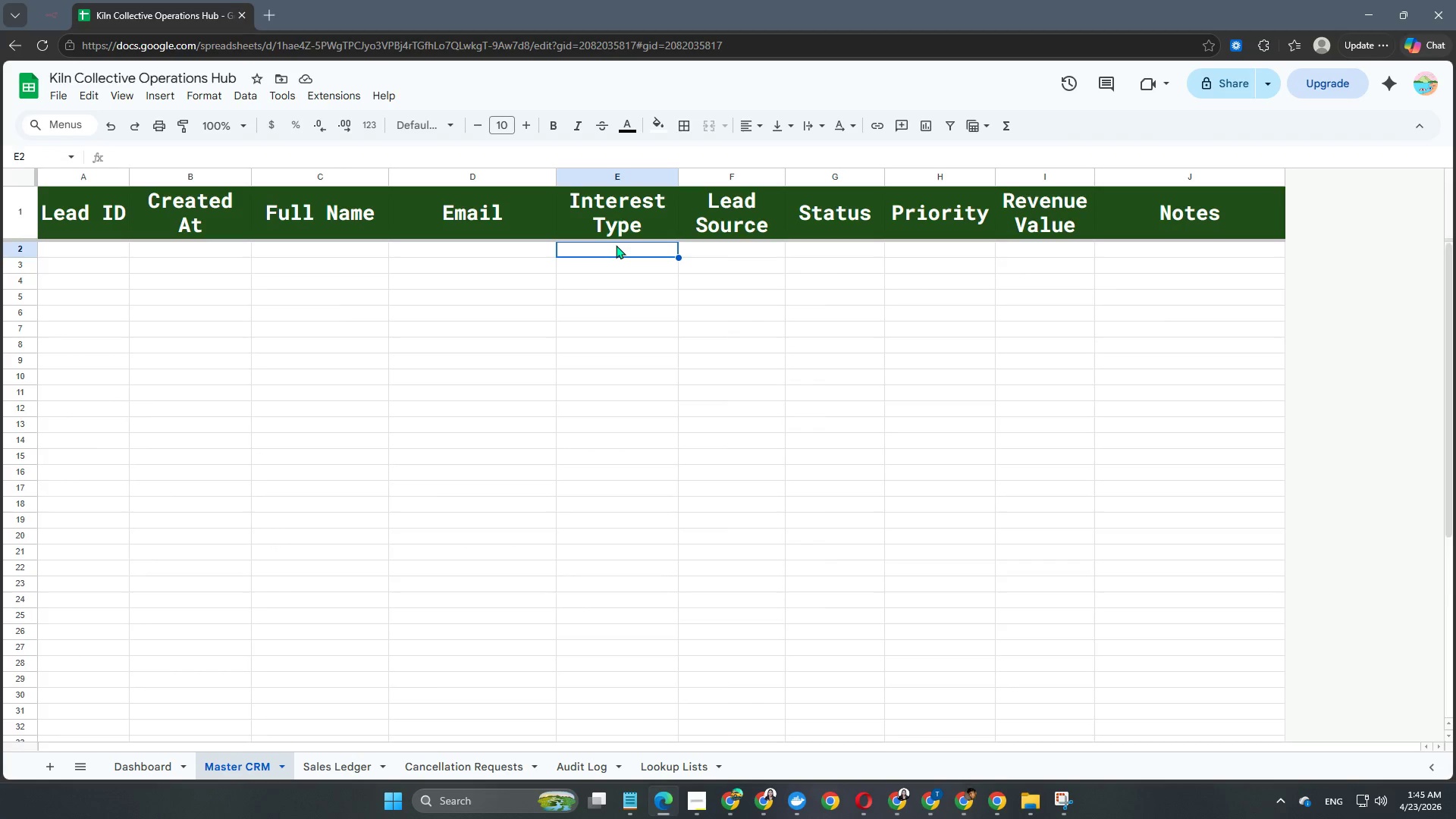 
hold_key(key=ShiftLeft, duration=2.83)
 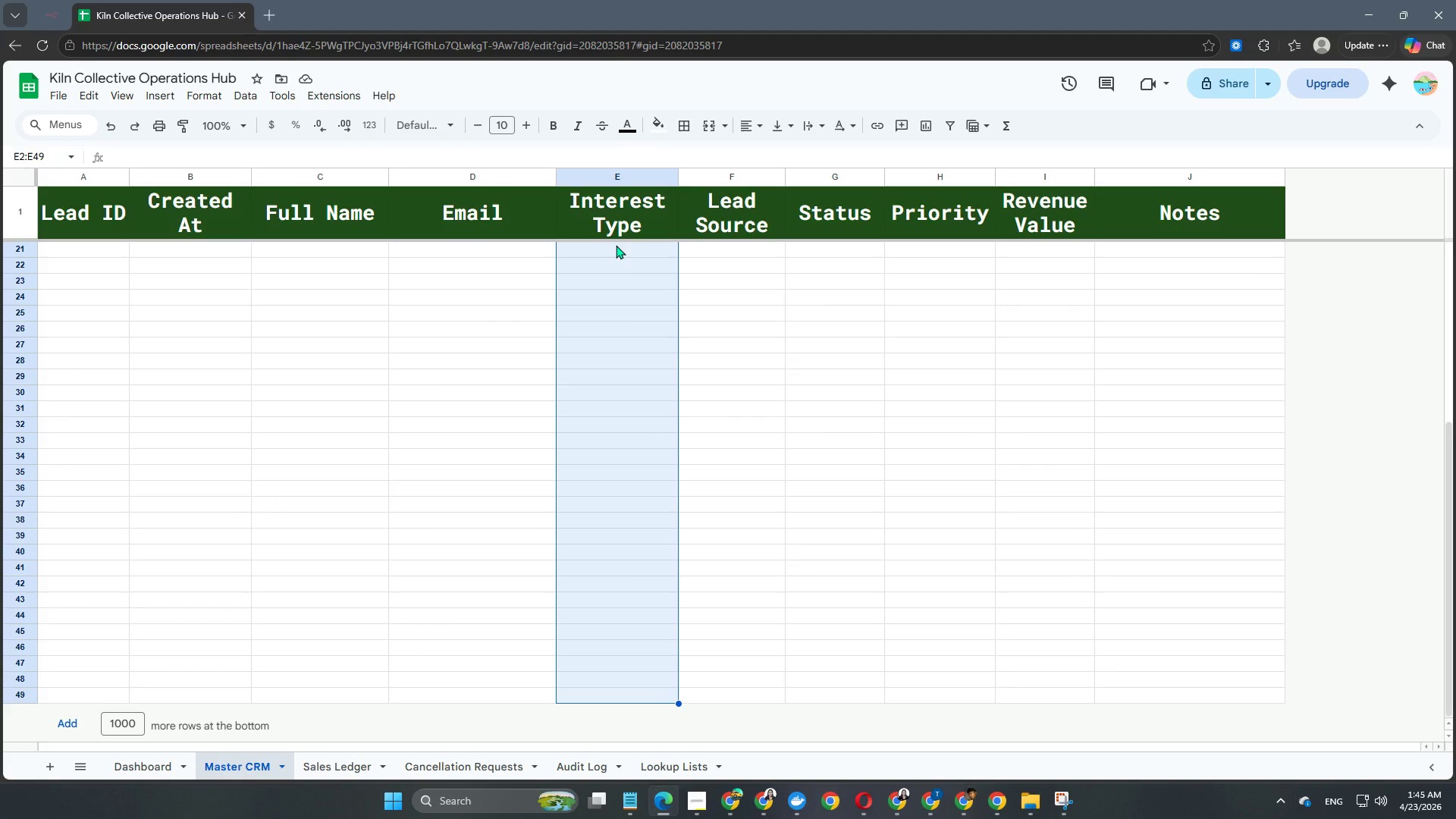 
hold_key(key=ArrowDown, duration=1.5)
 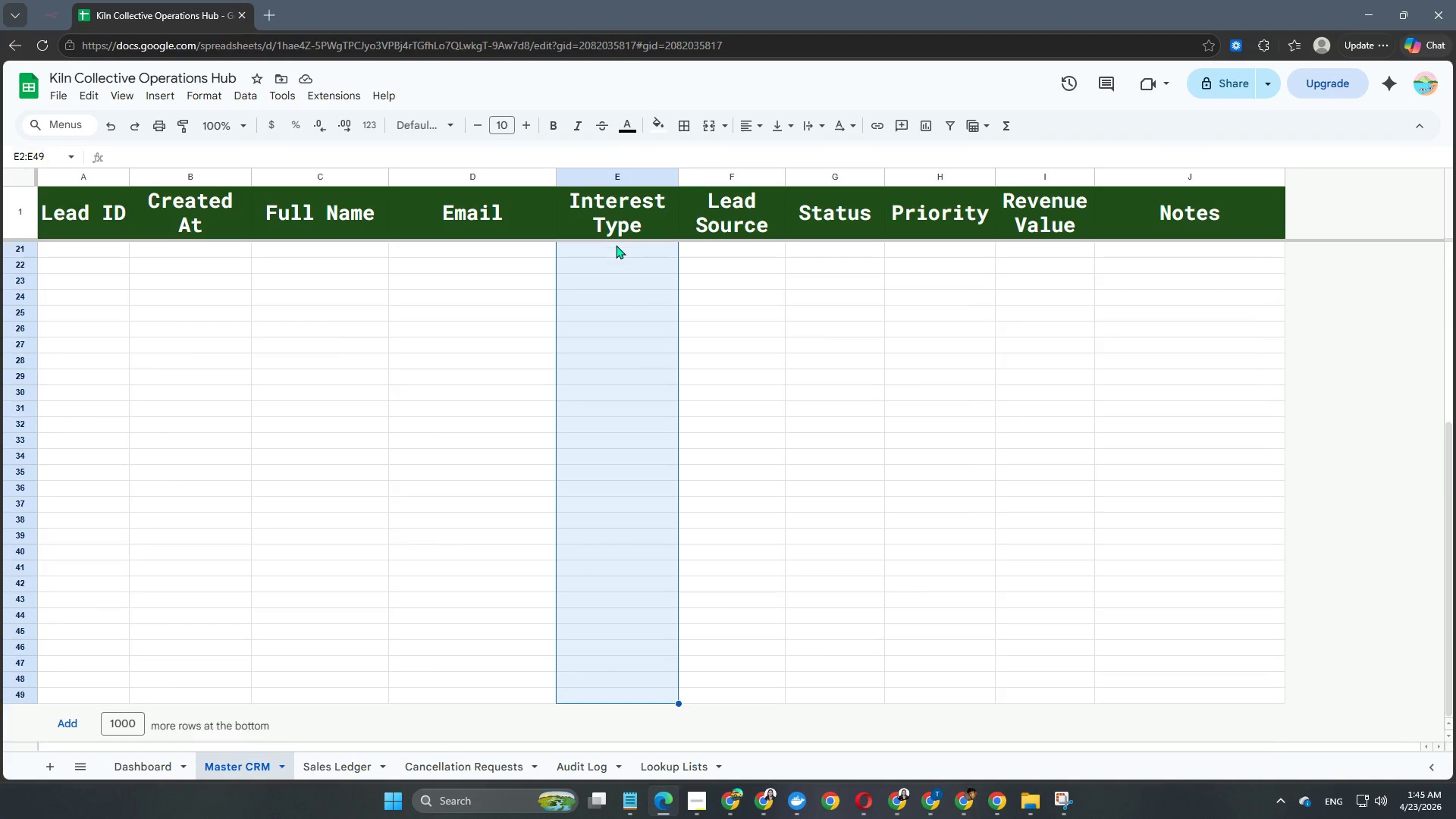 
hold_key(key=ArrowDown, duration=0.88)
 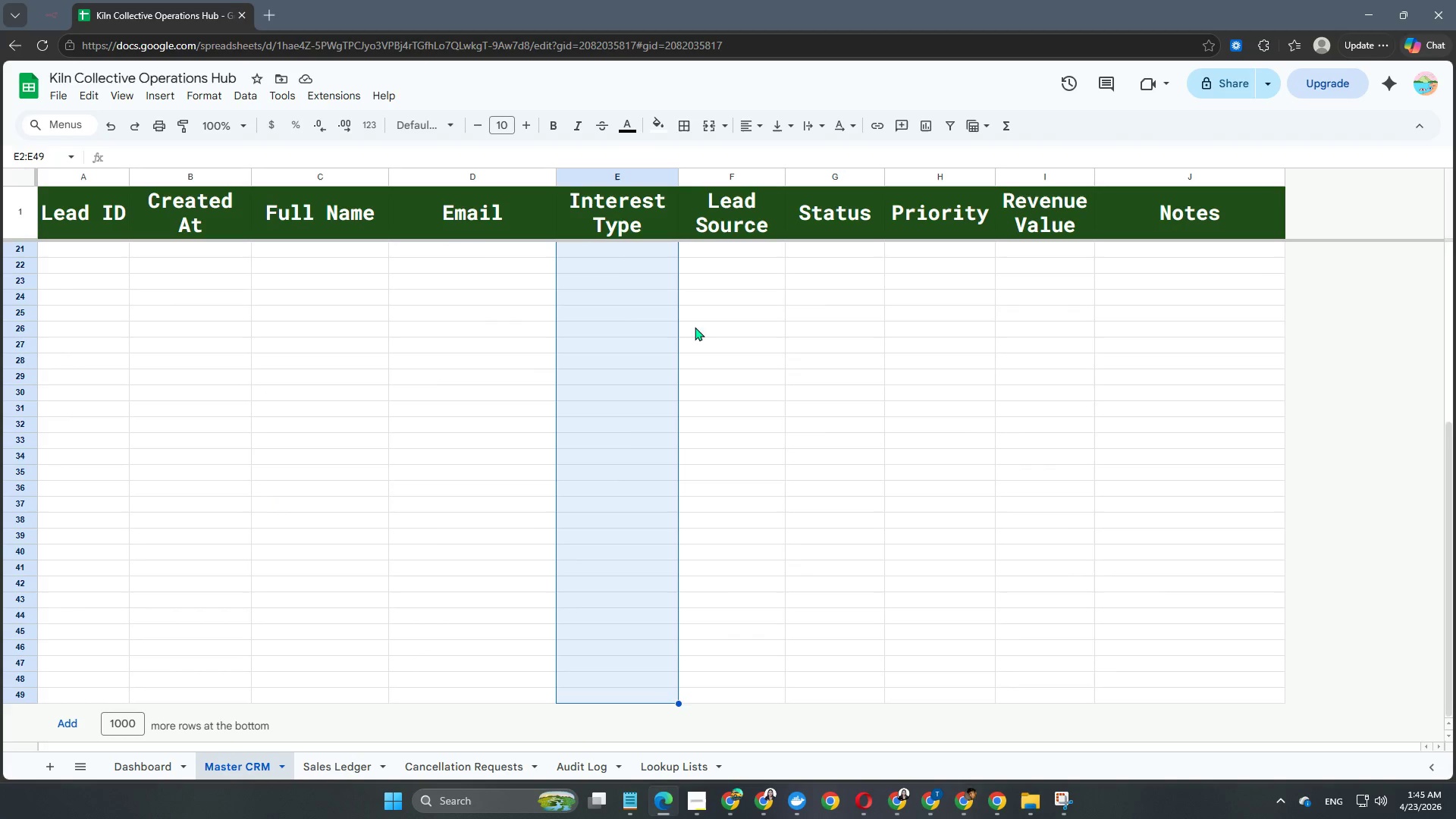 
right_click([606, 528])
 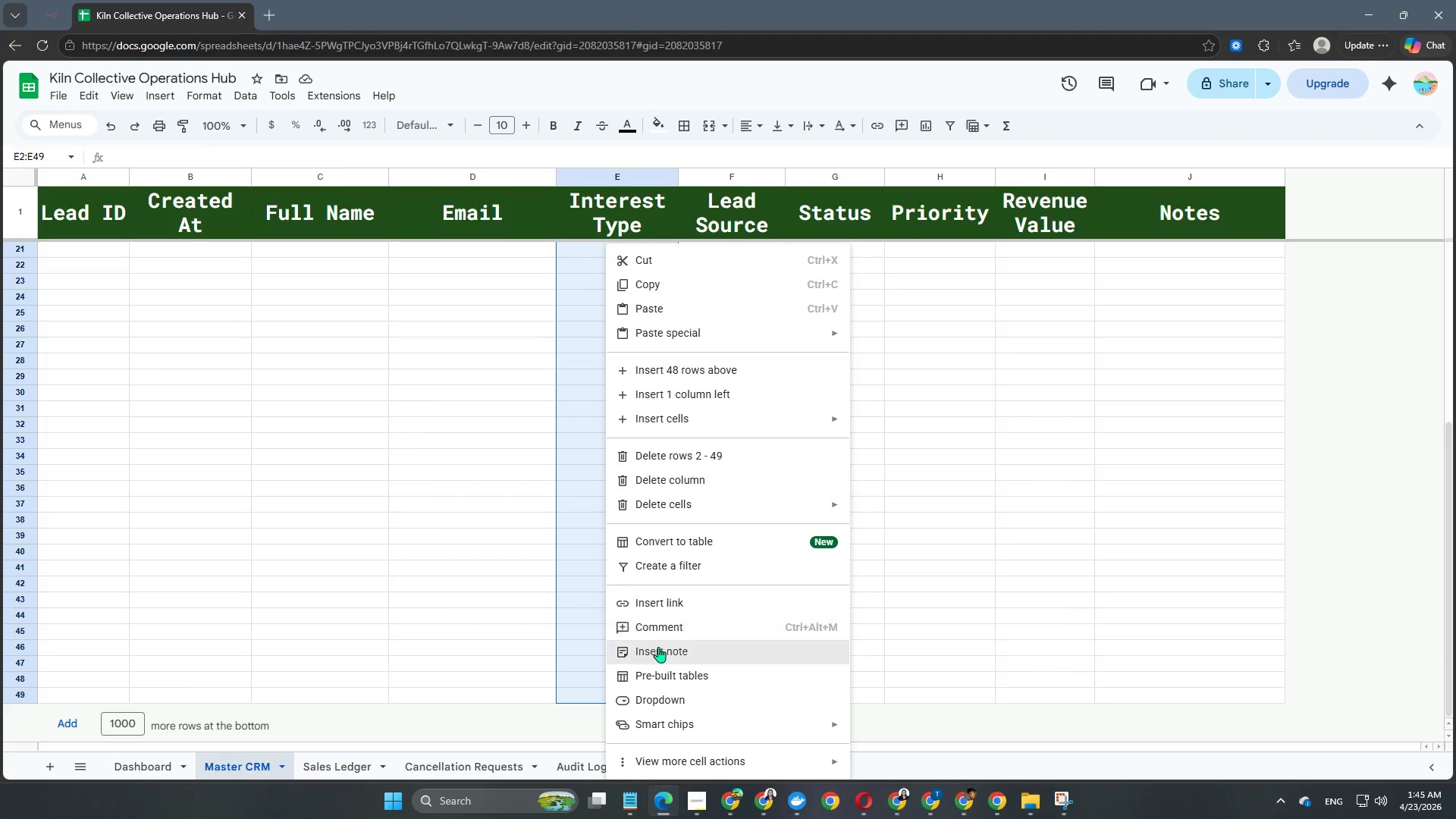 
left_click([661, 706])
 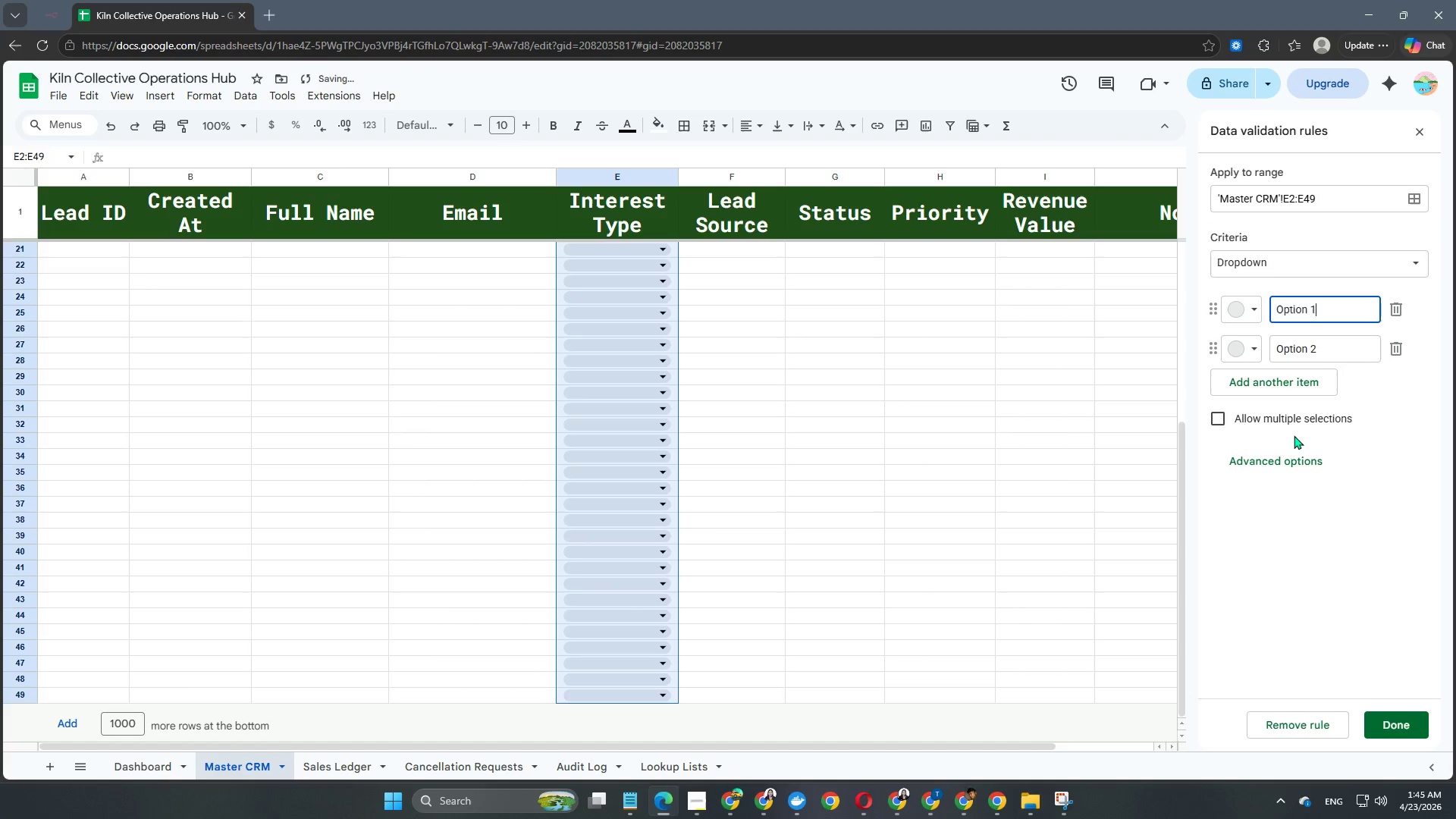 
key(Control+A)
 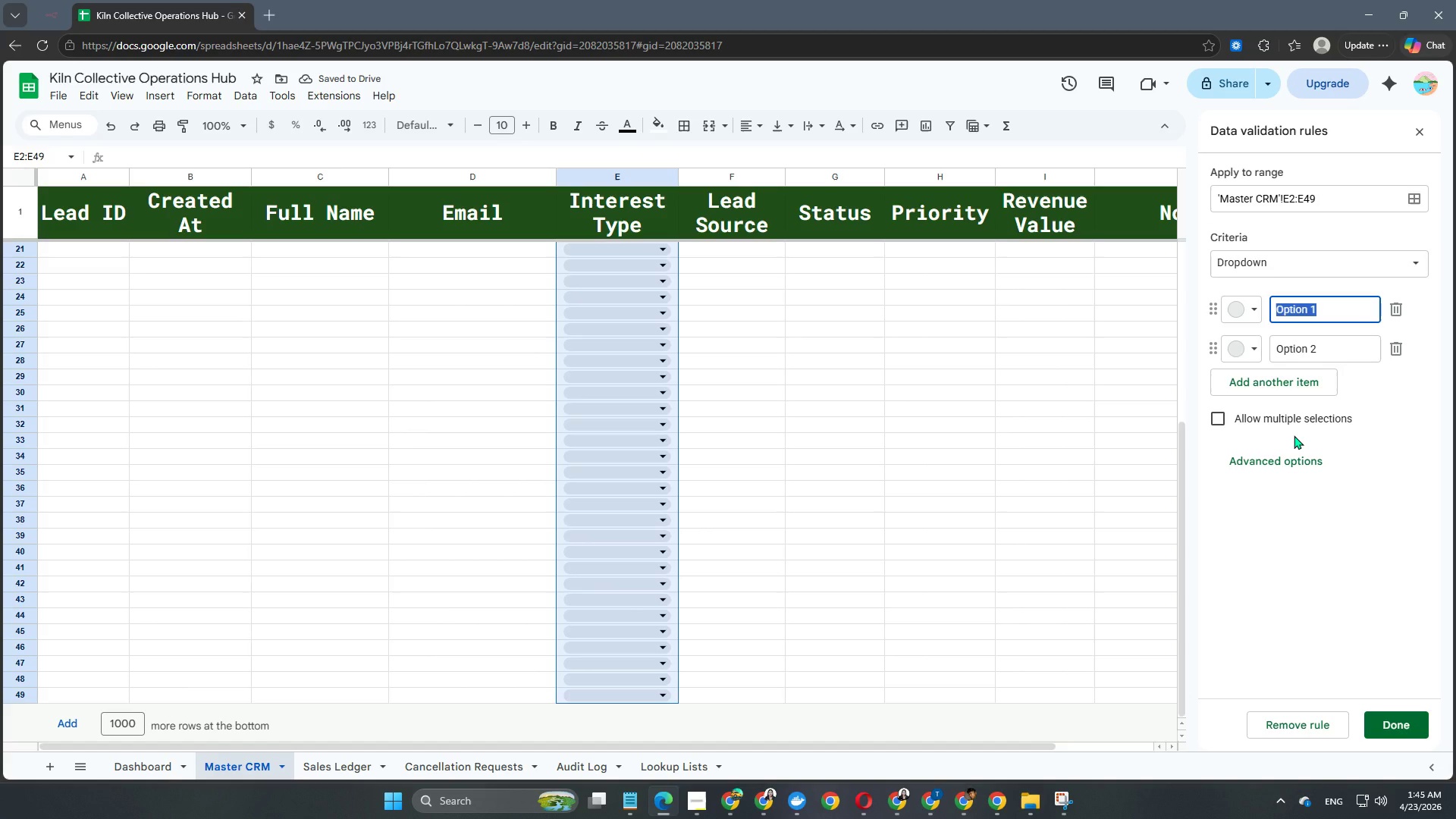 
type(Subscrop)
key(Backspace)
key(Backspace)
type(iption Box)
 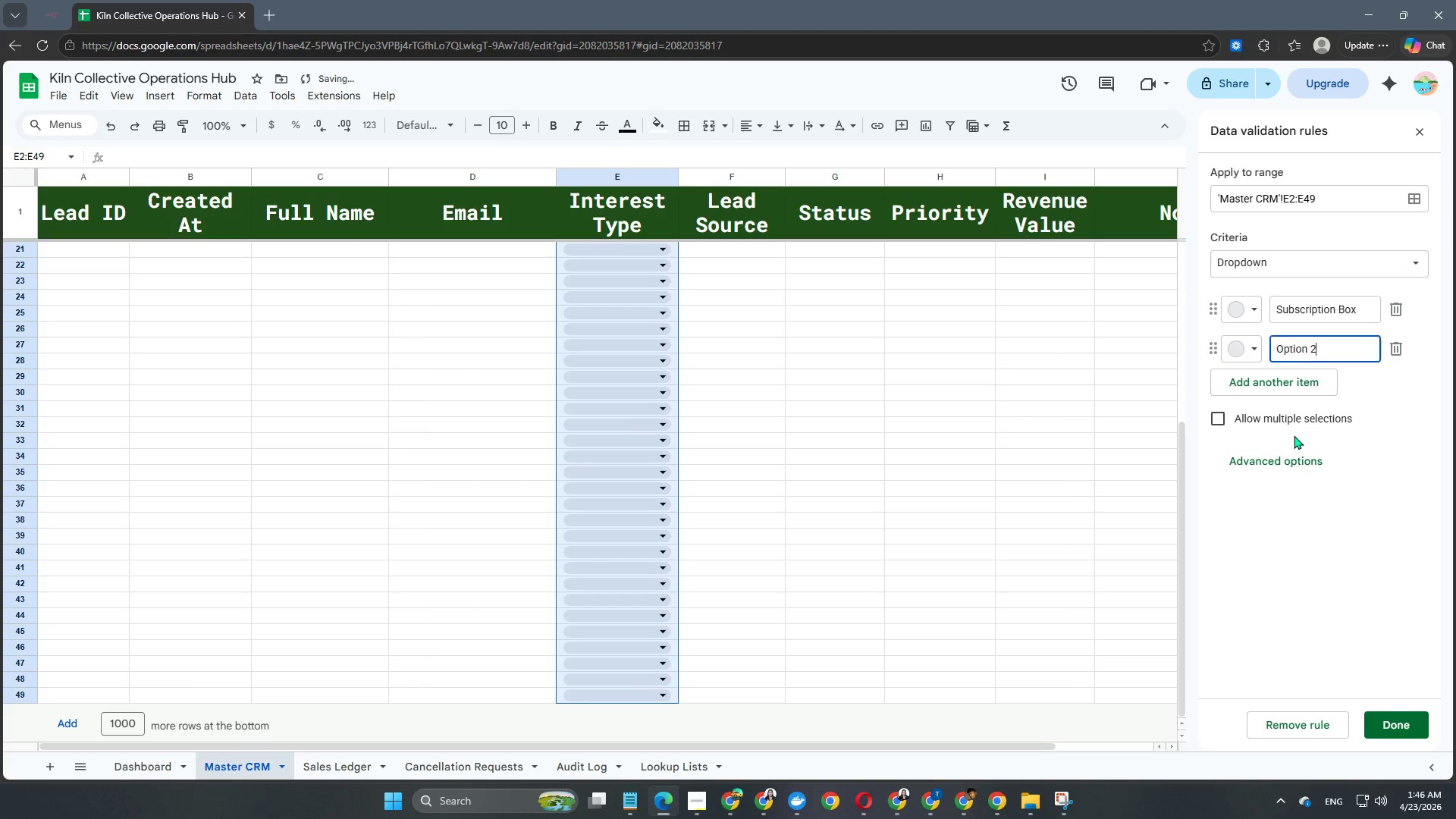 
 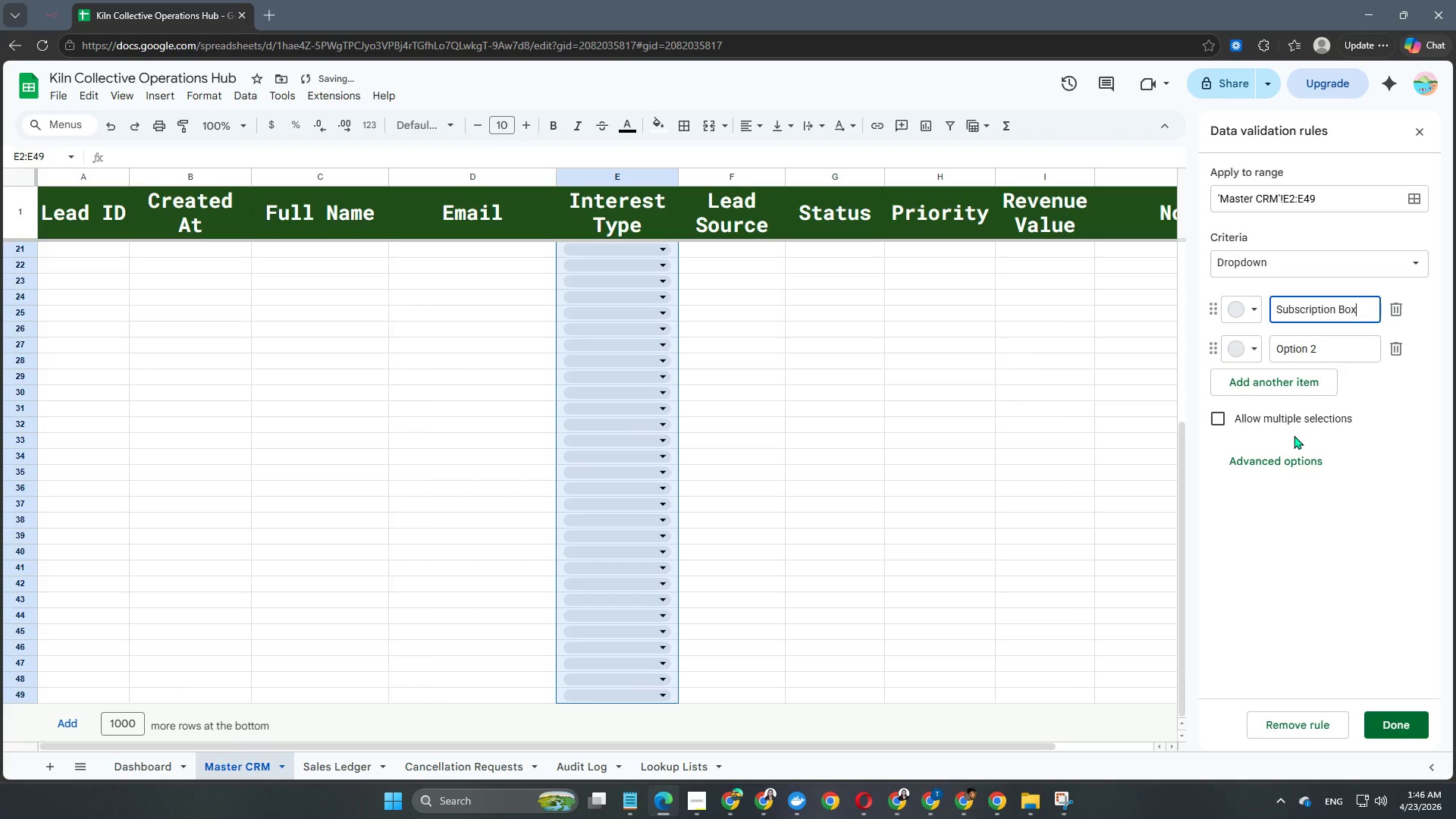 
key(Enter)
 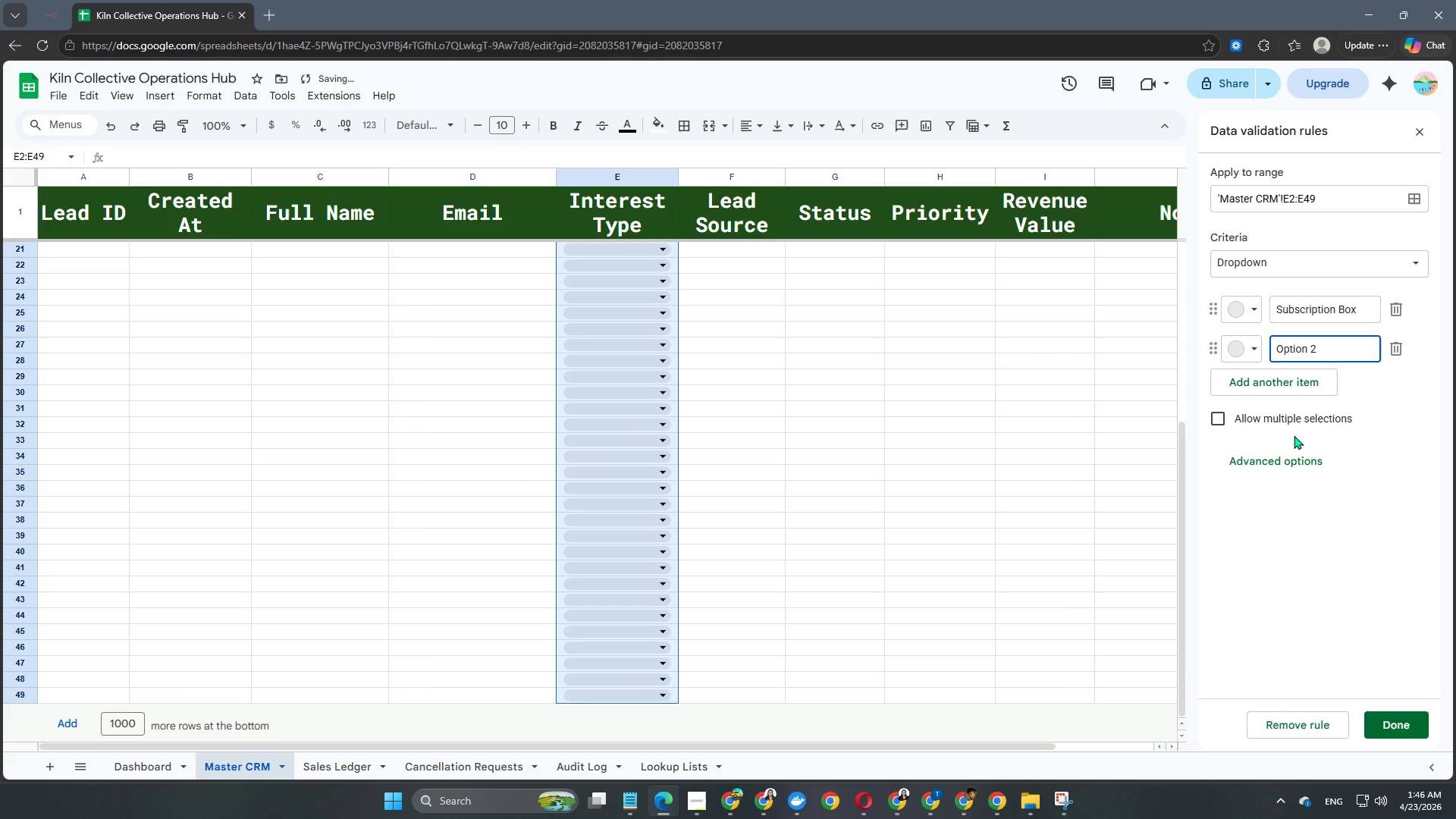 
key(Control+A)
 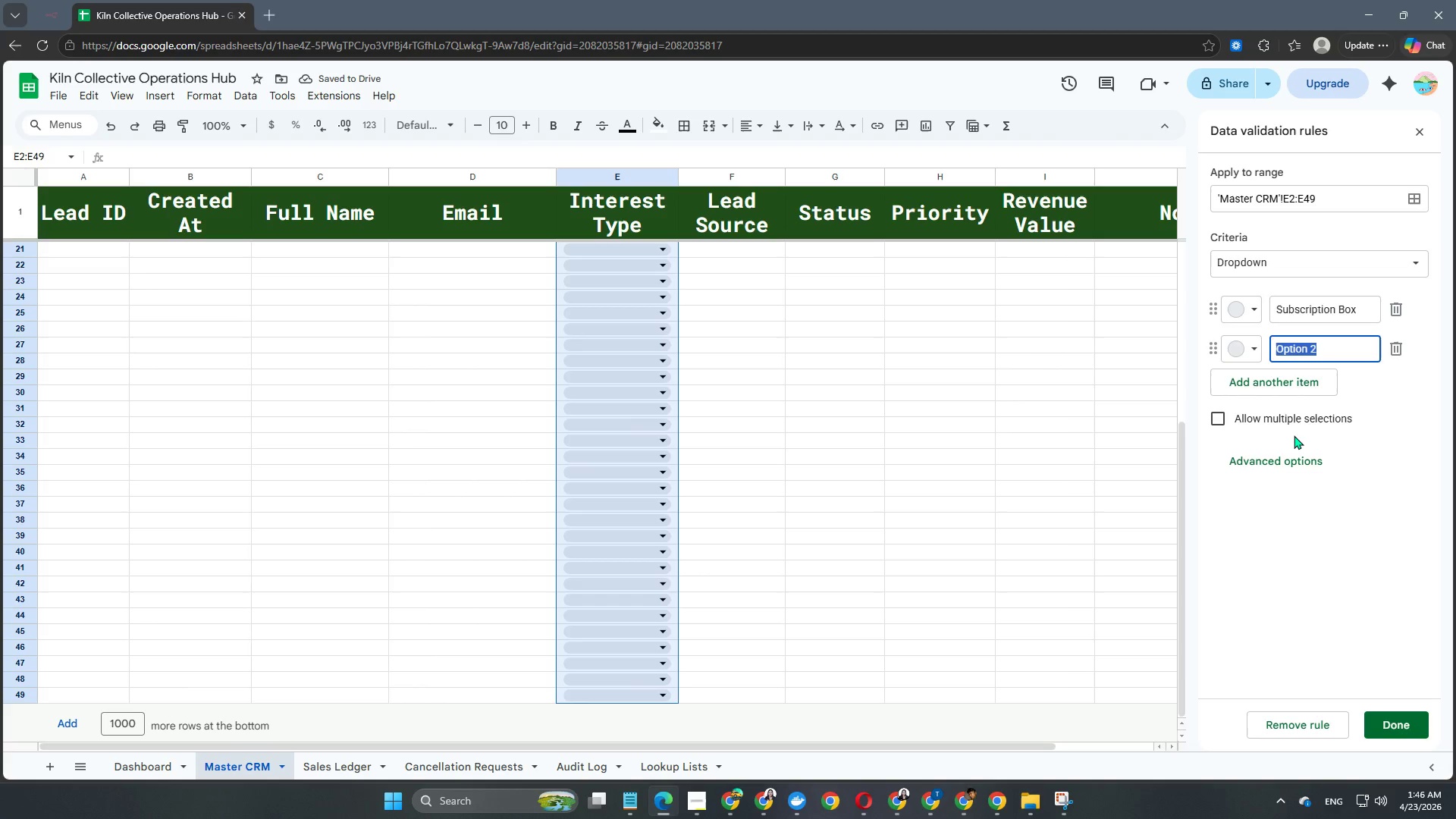 
type(Mastgre)
key(Backspace)
key(Backspace)
key(Backspace)
type(er Cla)
key(Backspace)
key(Backspace)
key(Backspace)
key(Backspace)
type(class)
 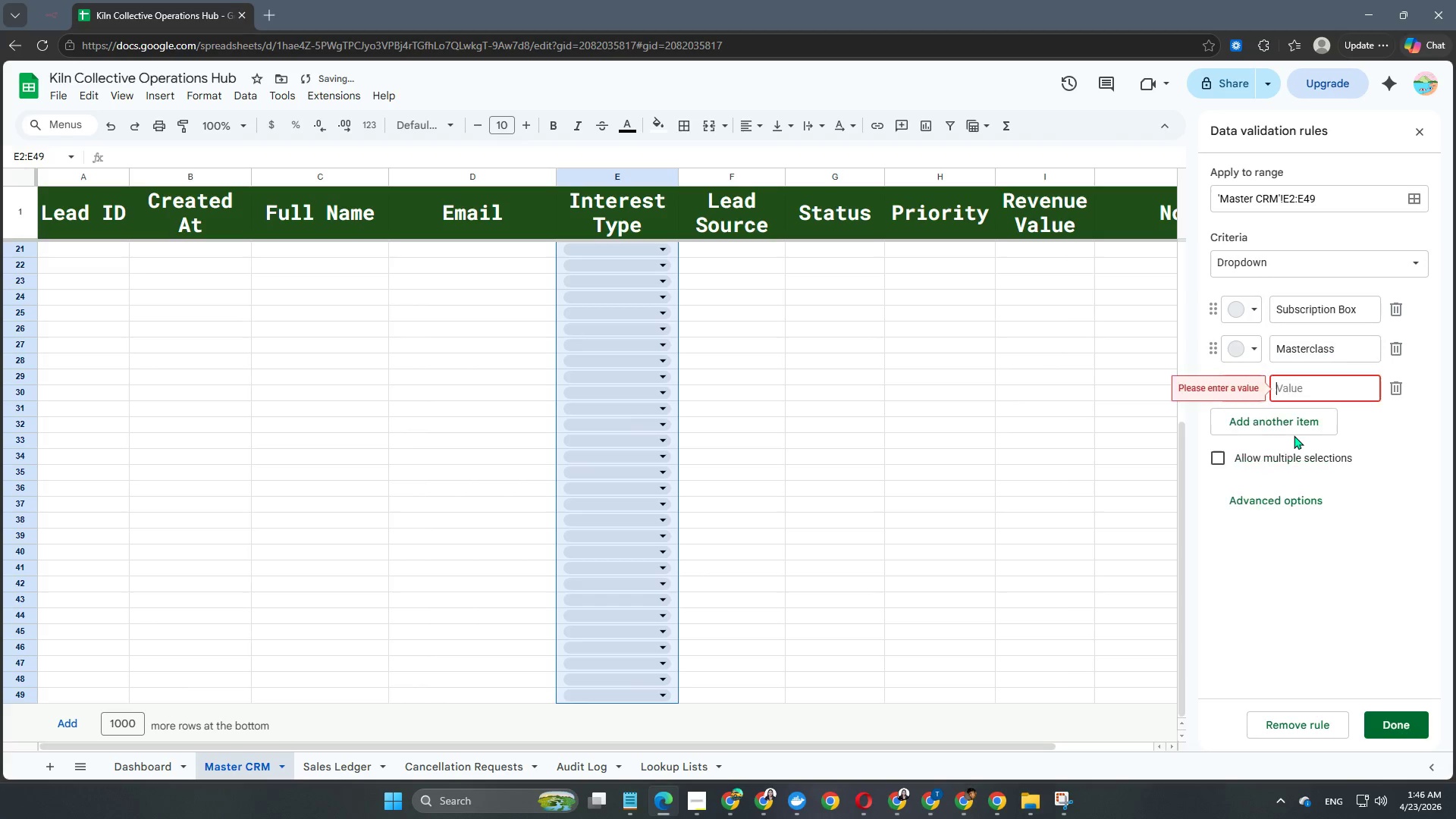 
key(Enter)
 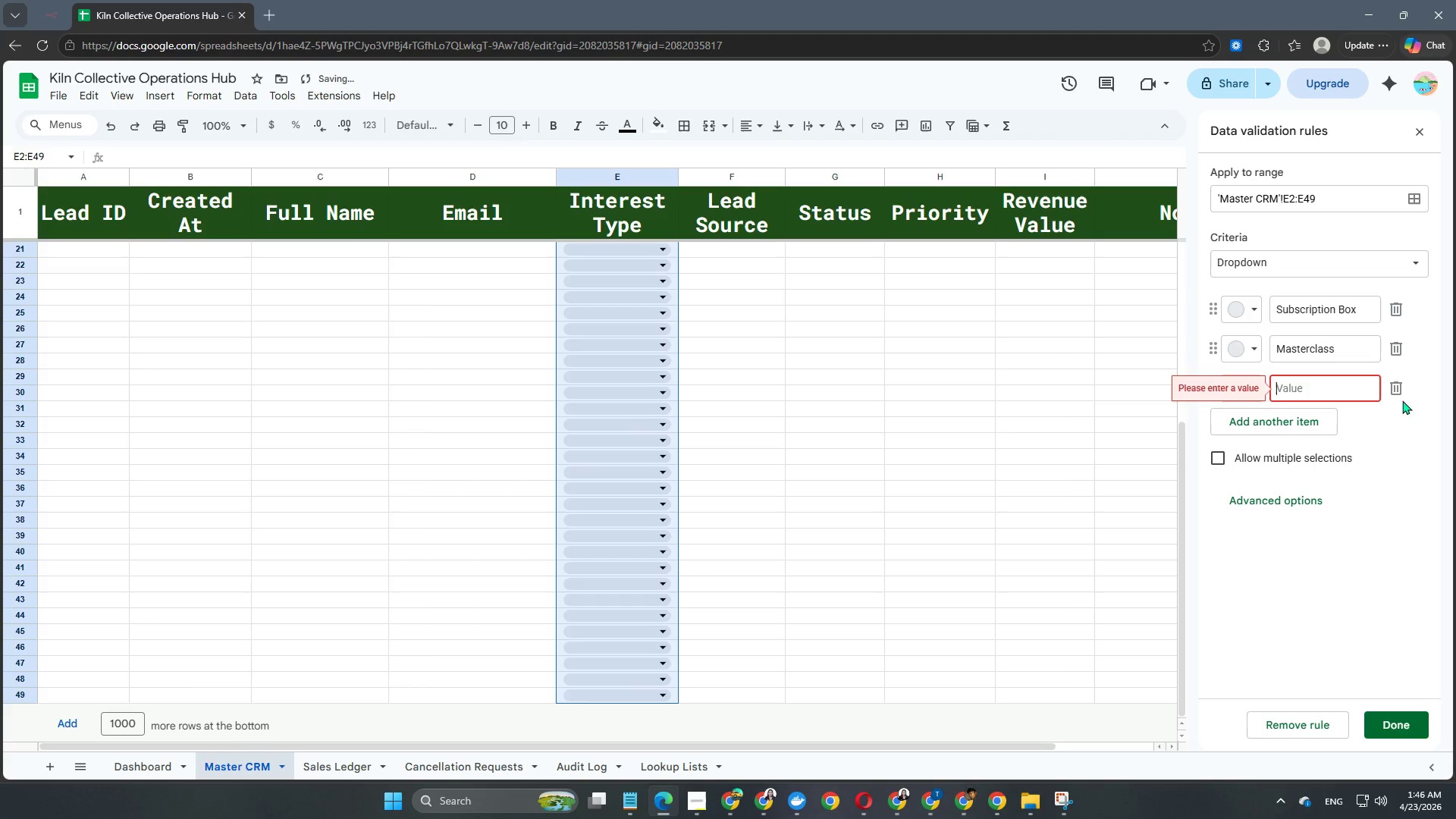 
left_click([1395, 388])
 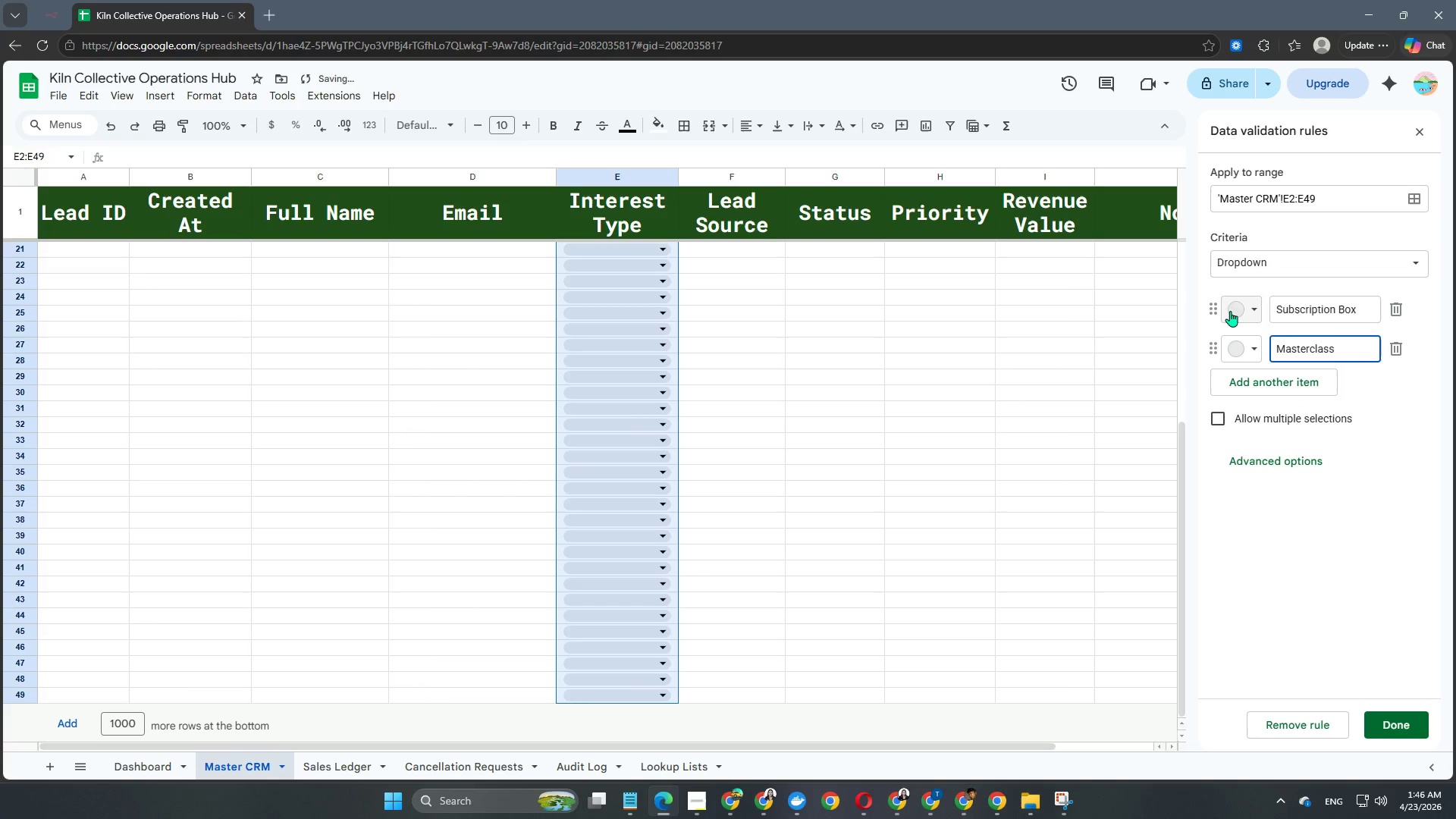 
left_click([1232, 309])
 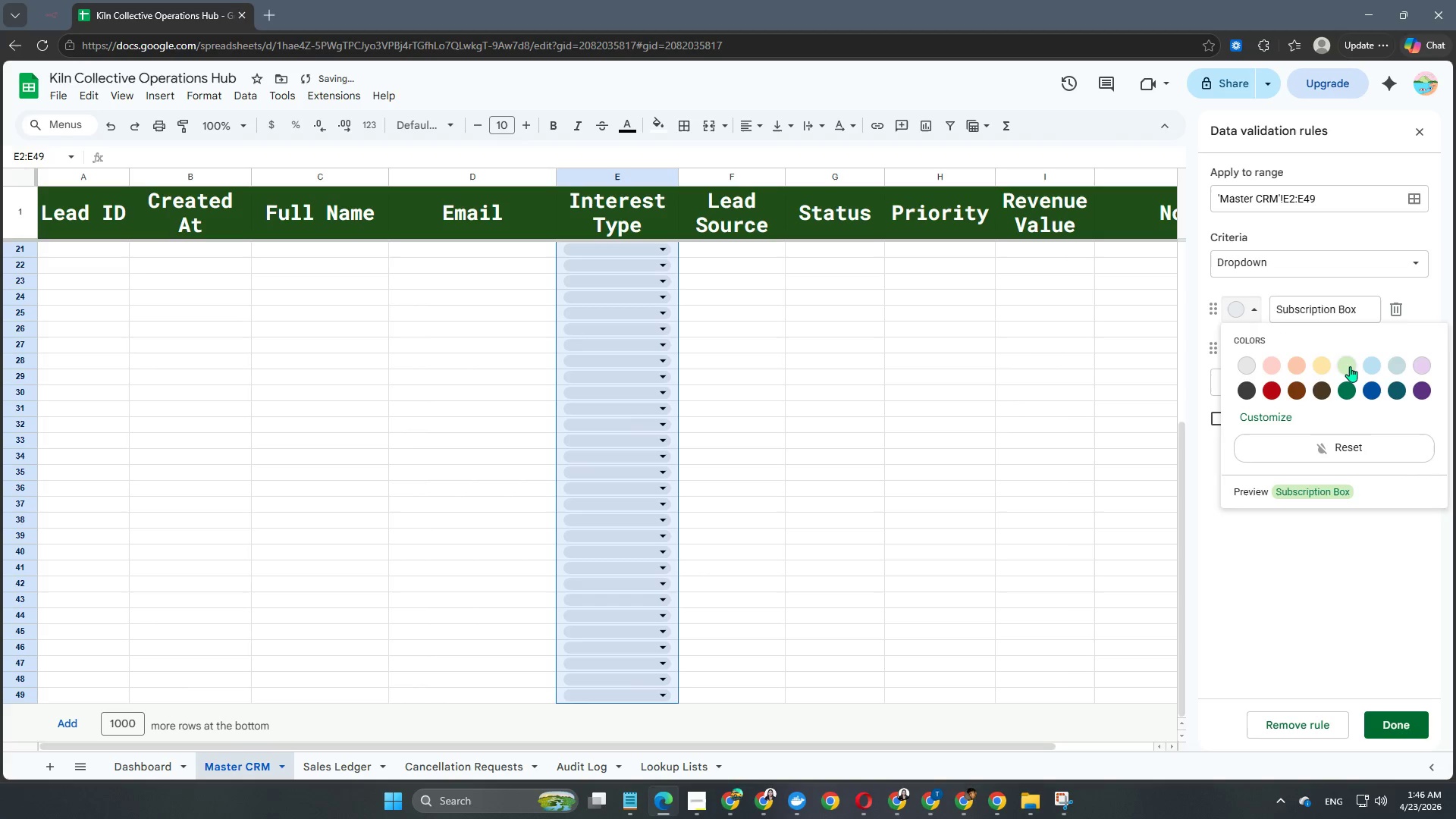 
left_click([1348, 366])
 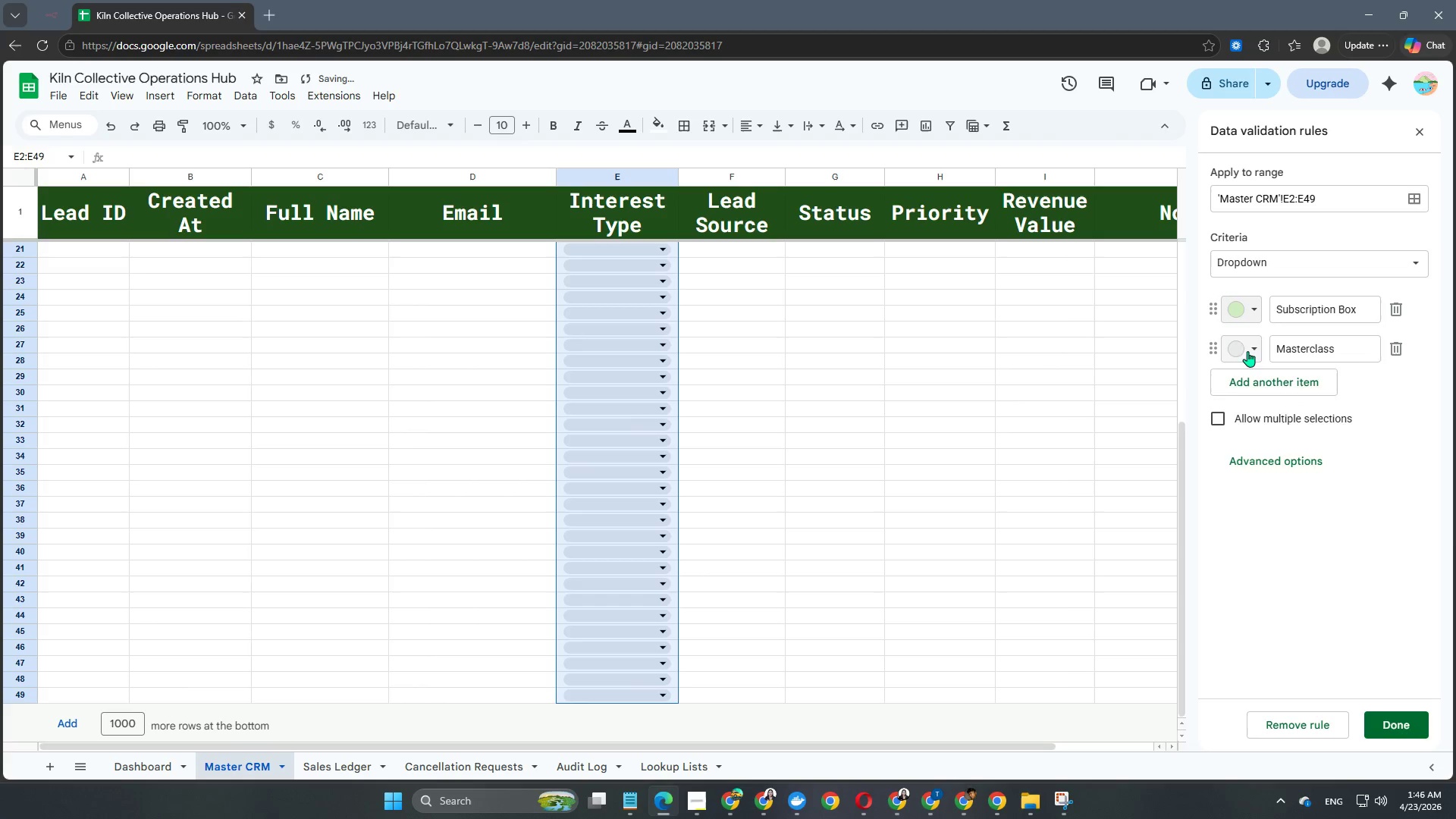 
left_click([1229, 350])
 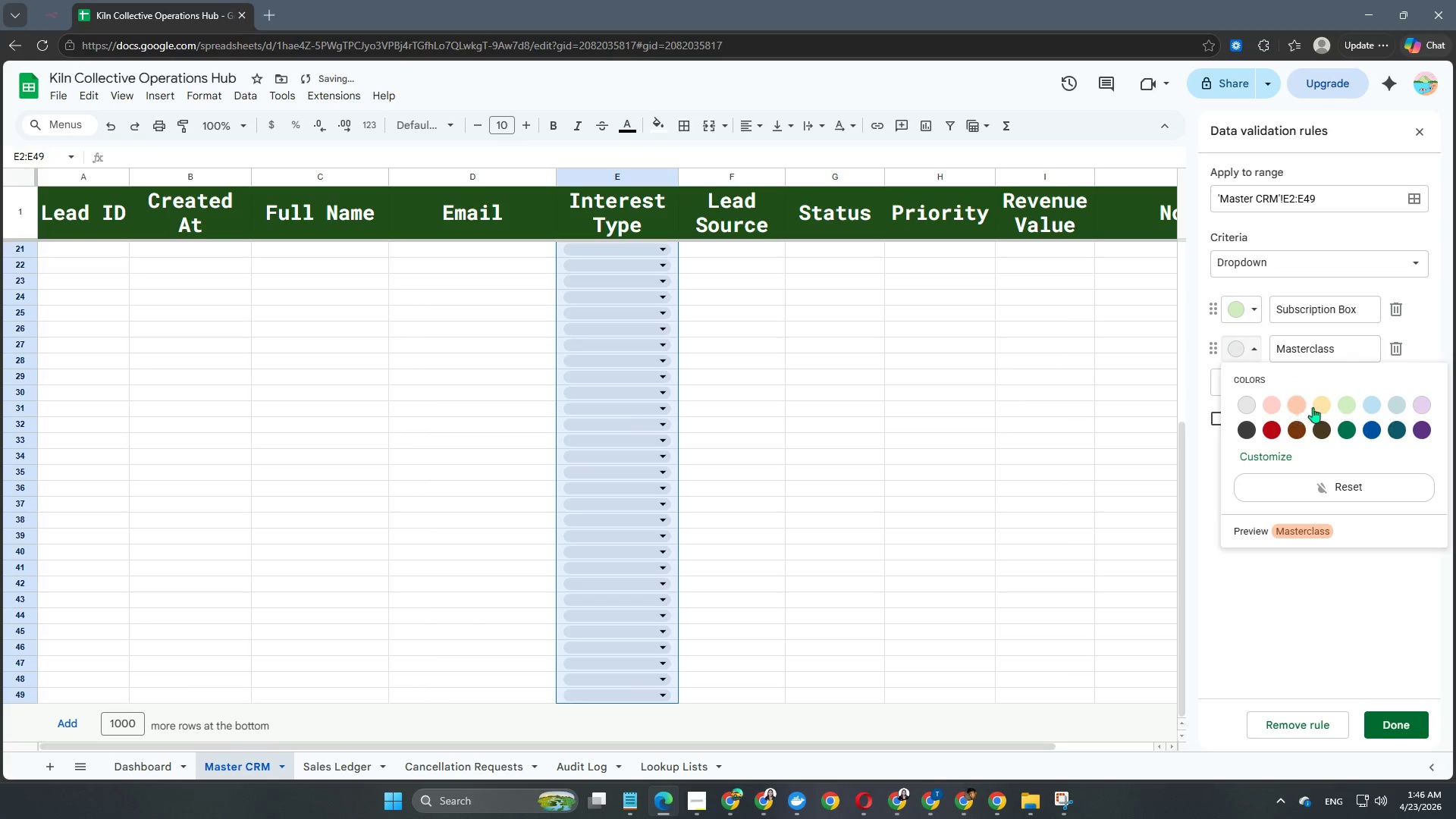 
left_click([1325, 406])
 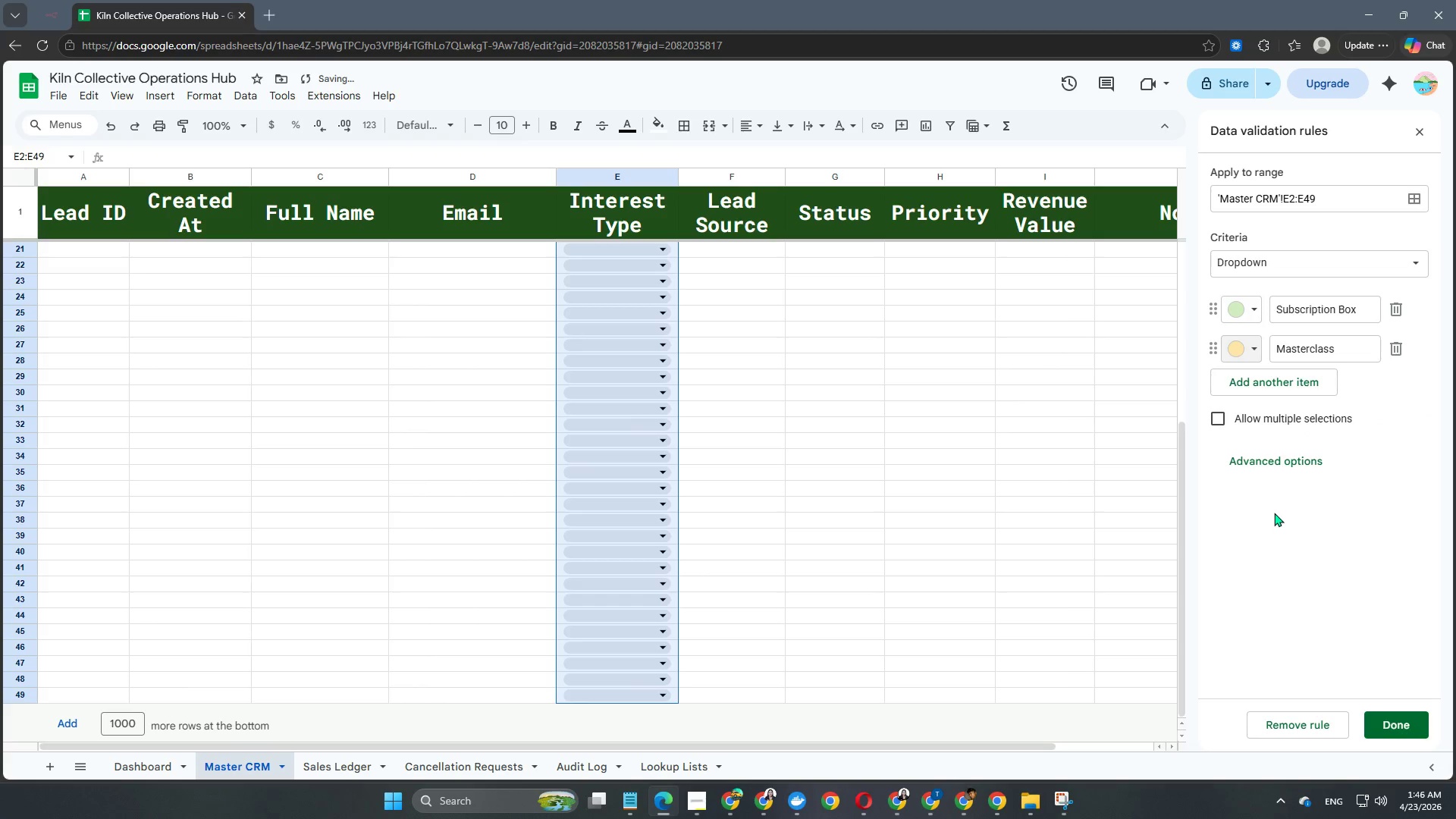 
scroll: coordinate [751, 624], scroll_direction: up, amount: 14.0
 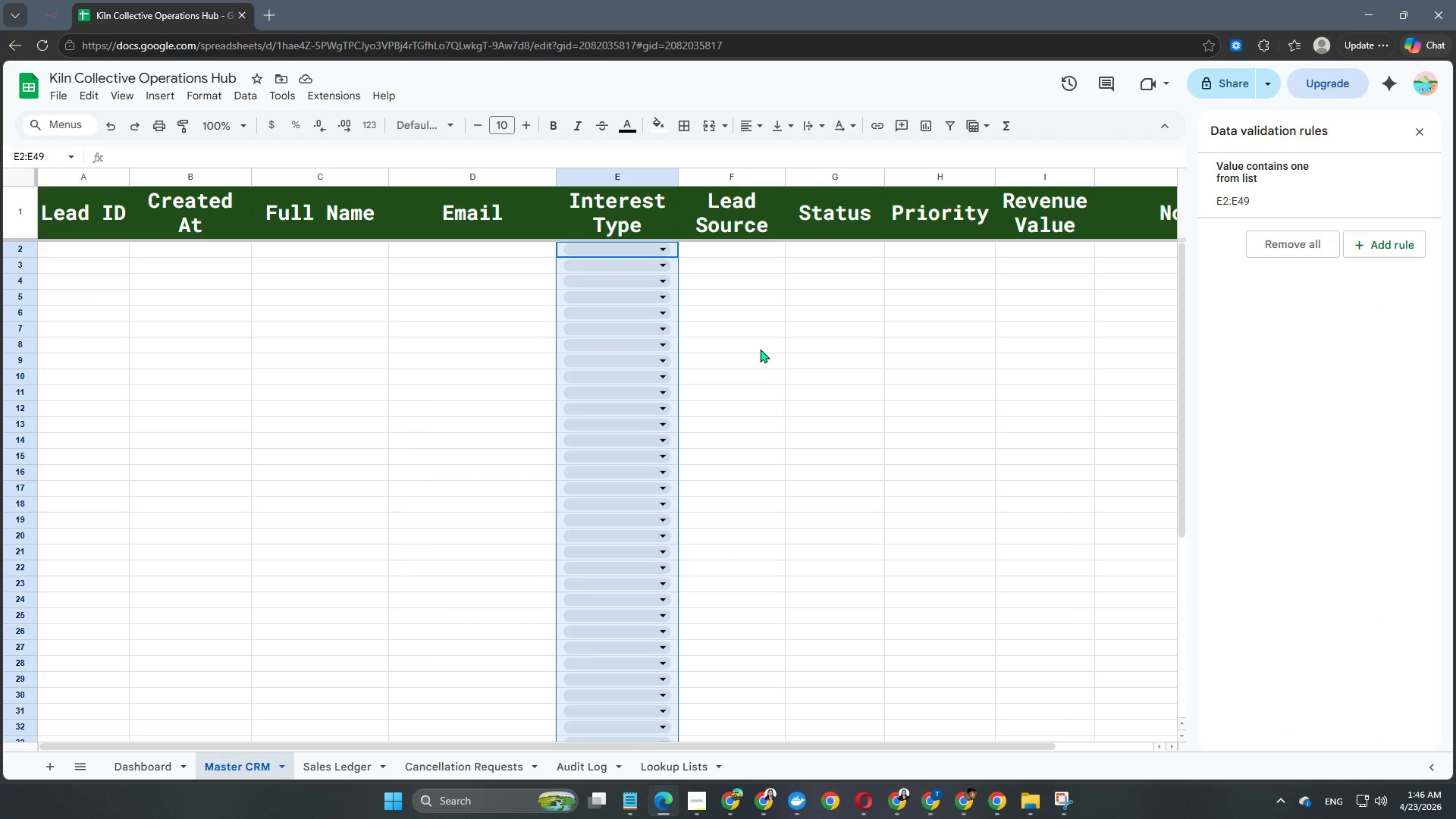 
left_click([748, 257])
 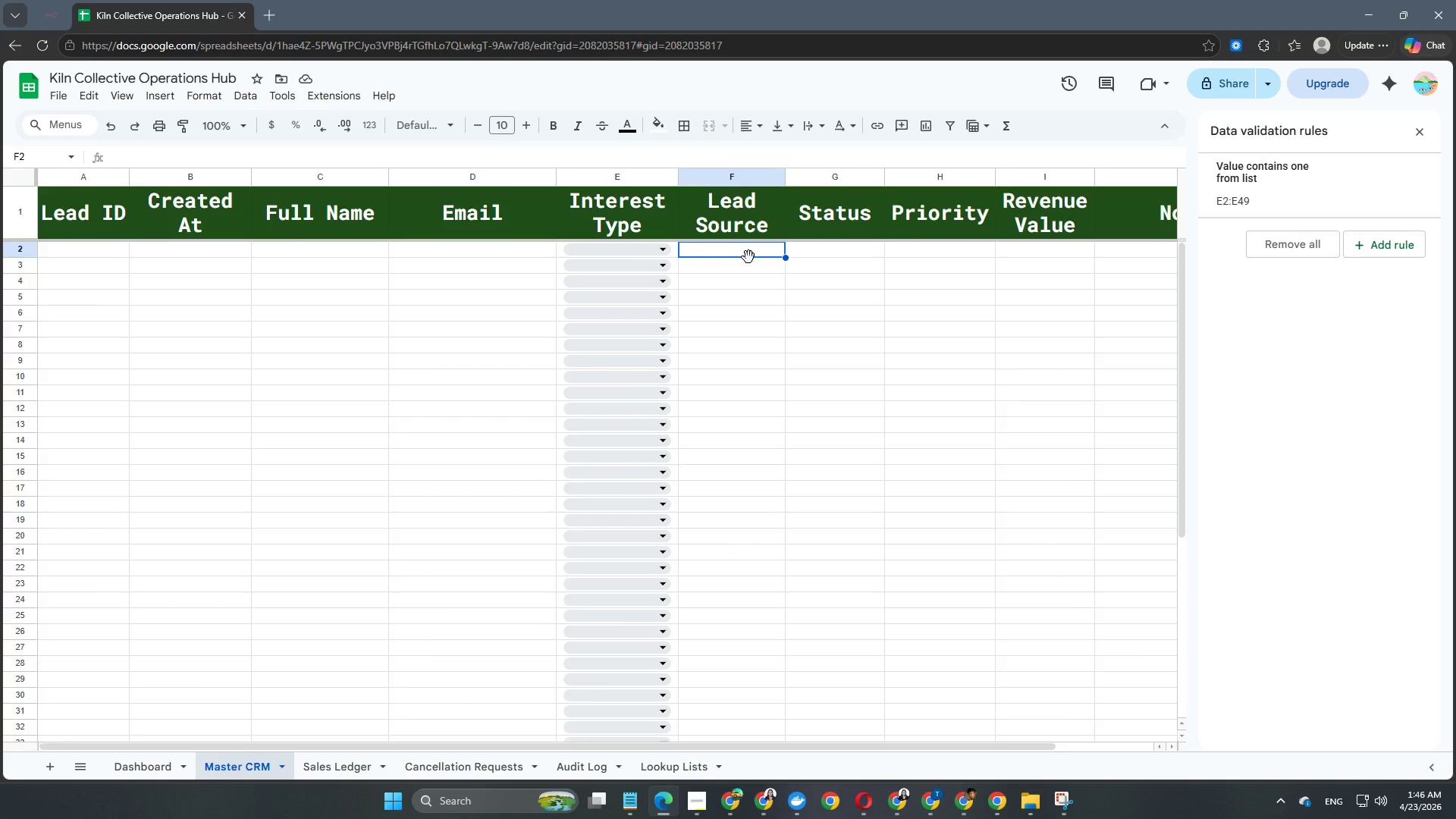 
hold_key(key=ShiftLeft, duration=3.11)
 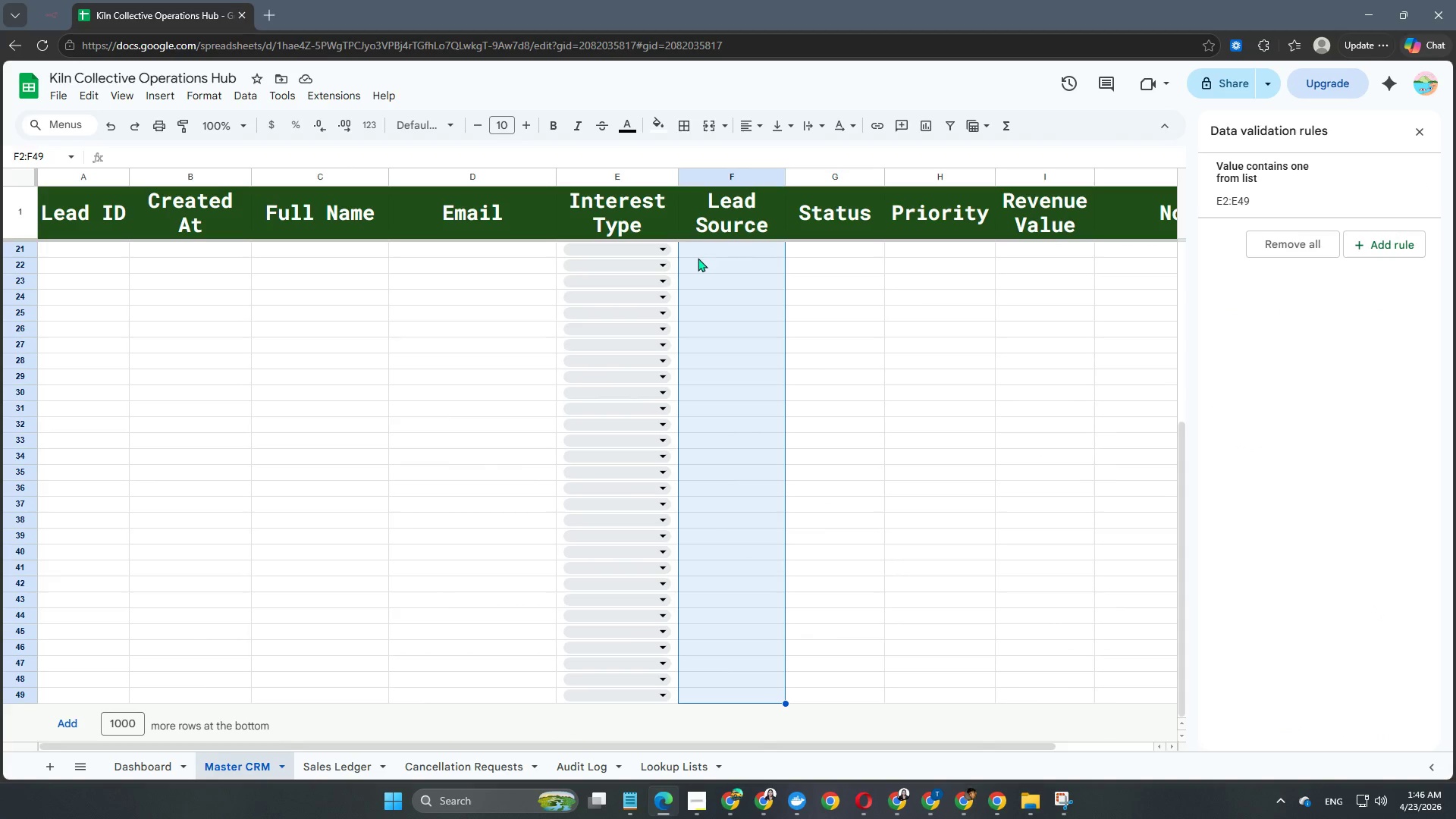 
hold_key(key=ArrowDown, duration=1.53)
 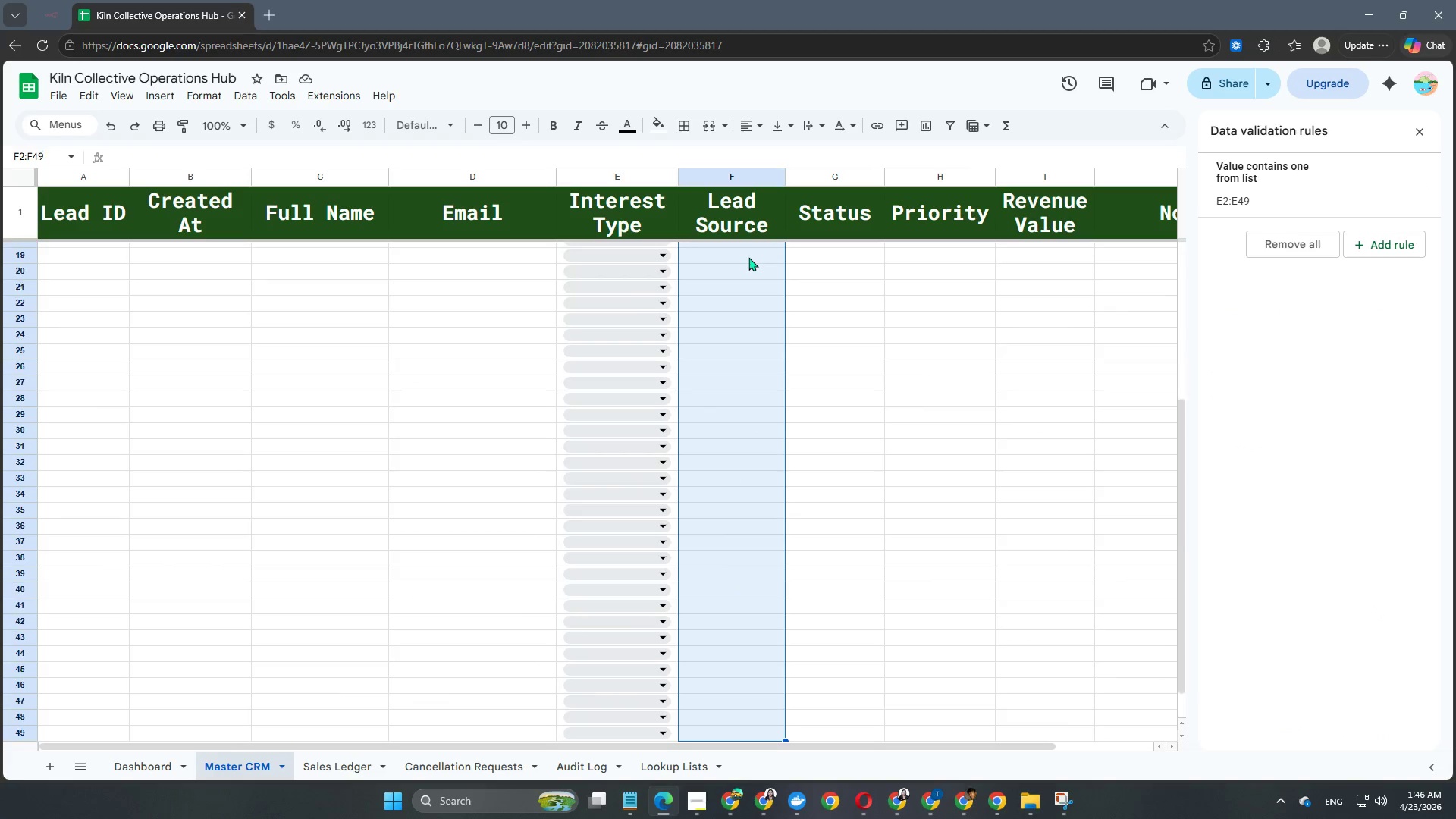 
hold_key(key=ArrowDown, duration=1.11)
 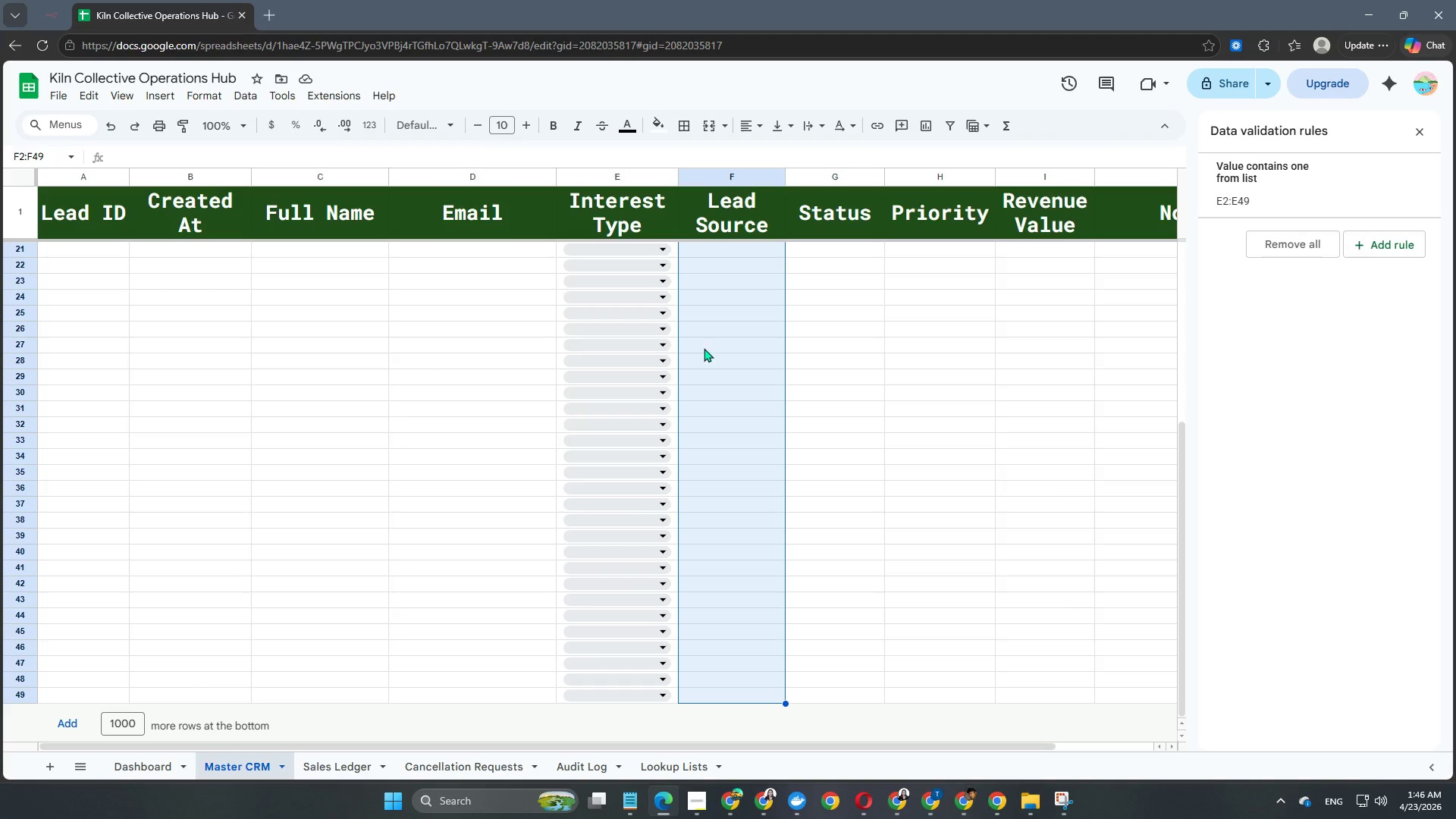 
right_click([727, 369])
 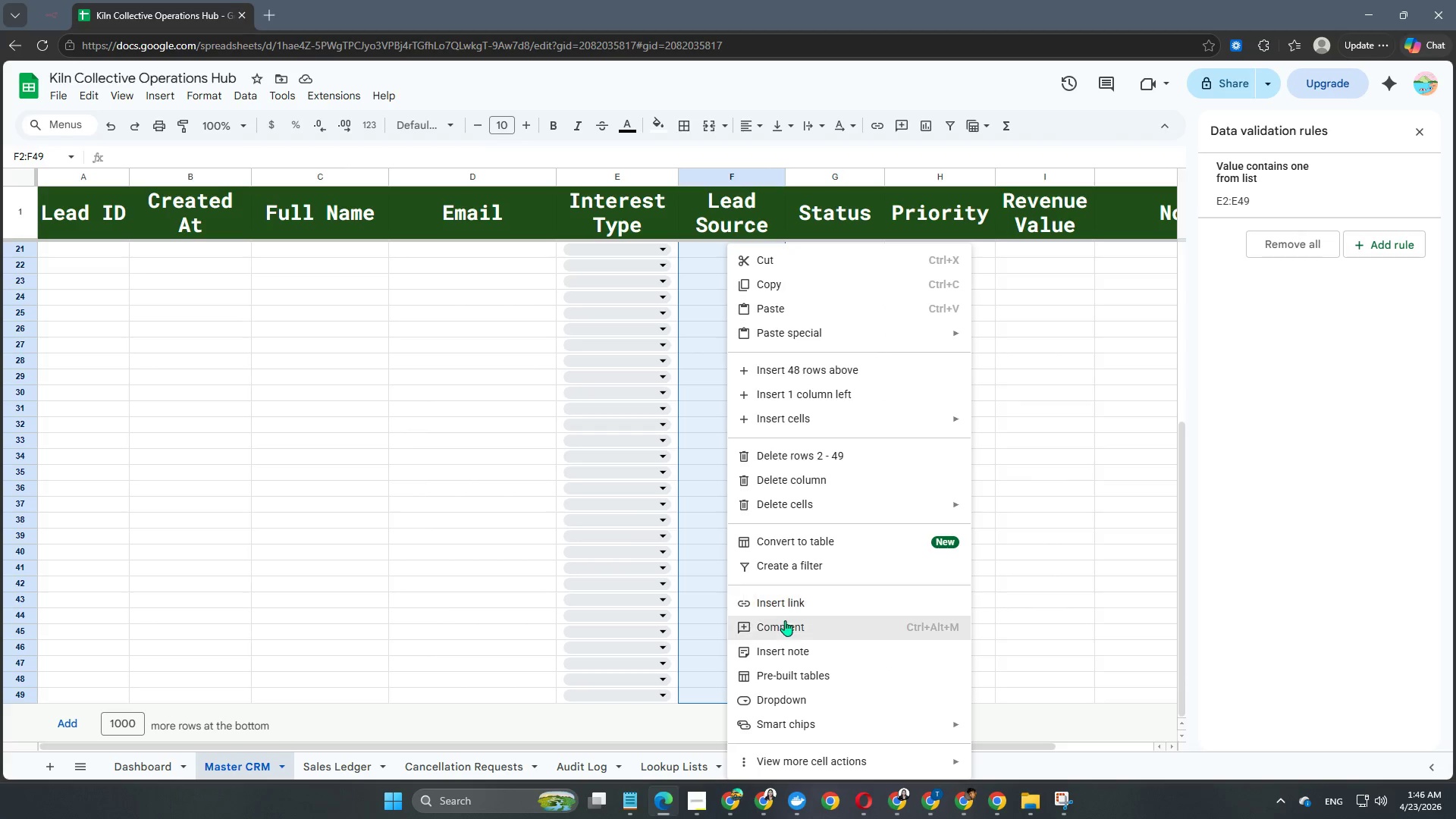 
wait(5.06)
 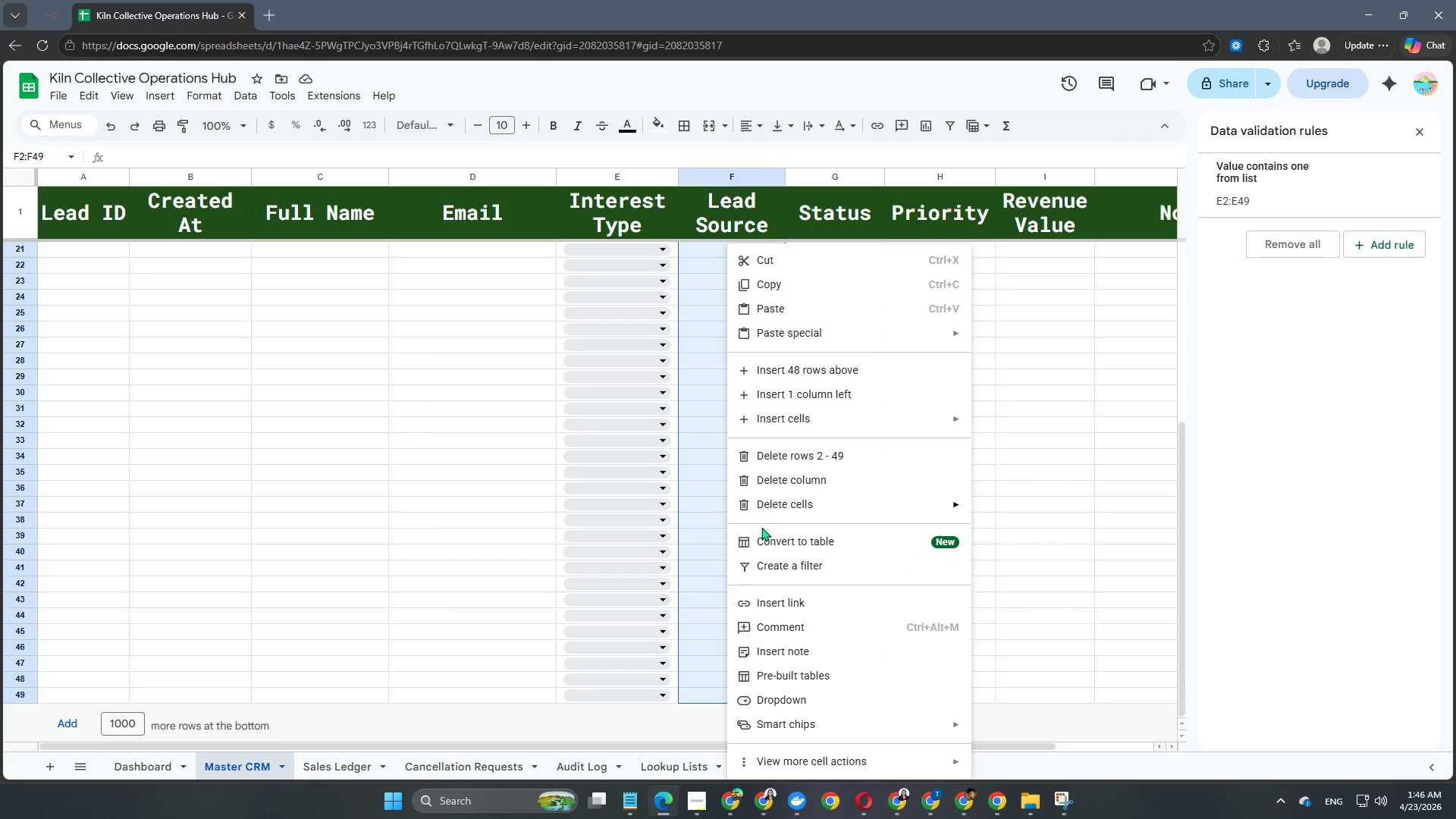 
left_click([789, 701])
 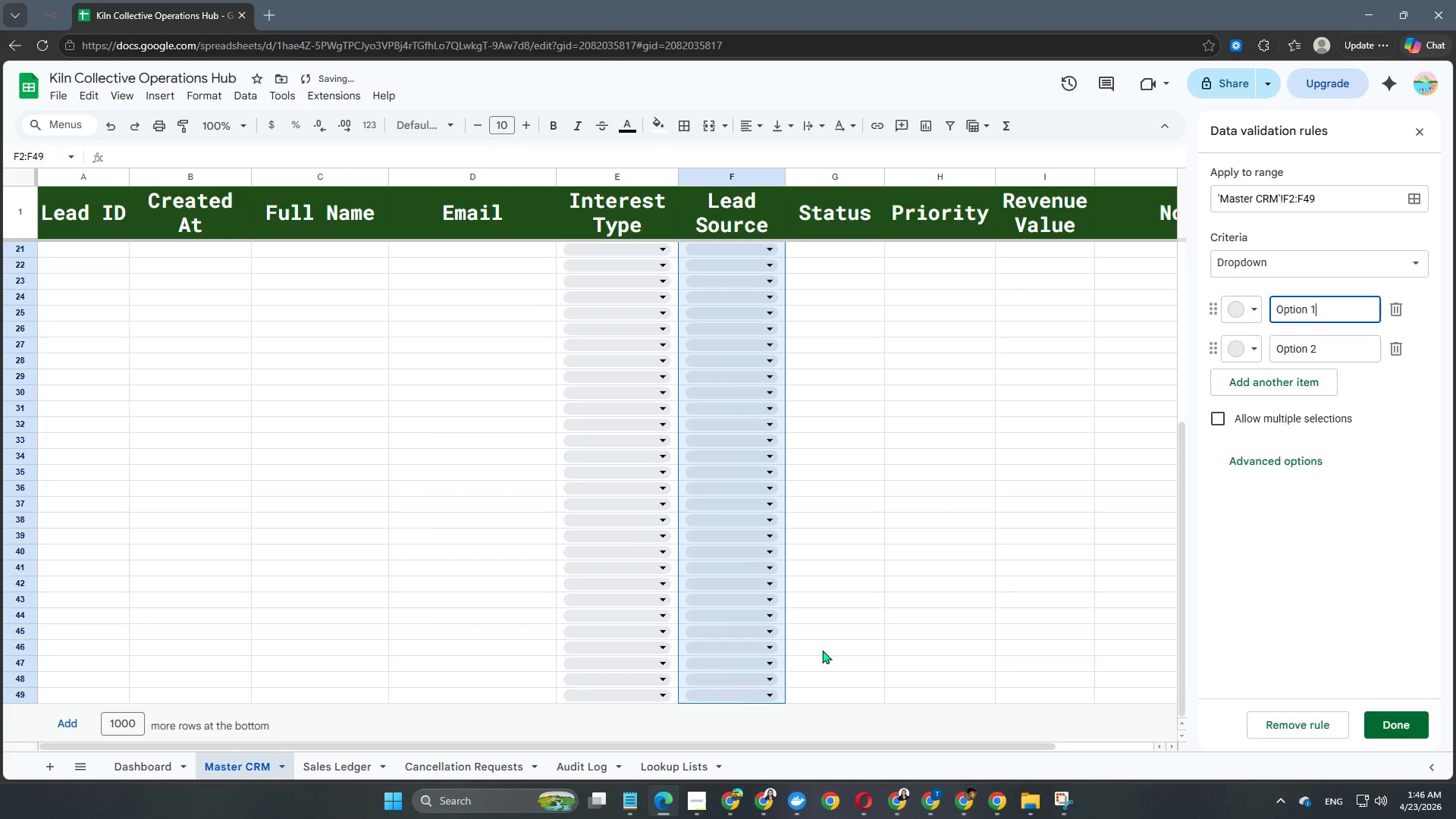 
key(Control+A)
 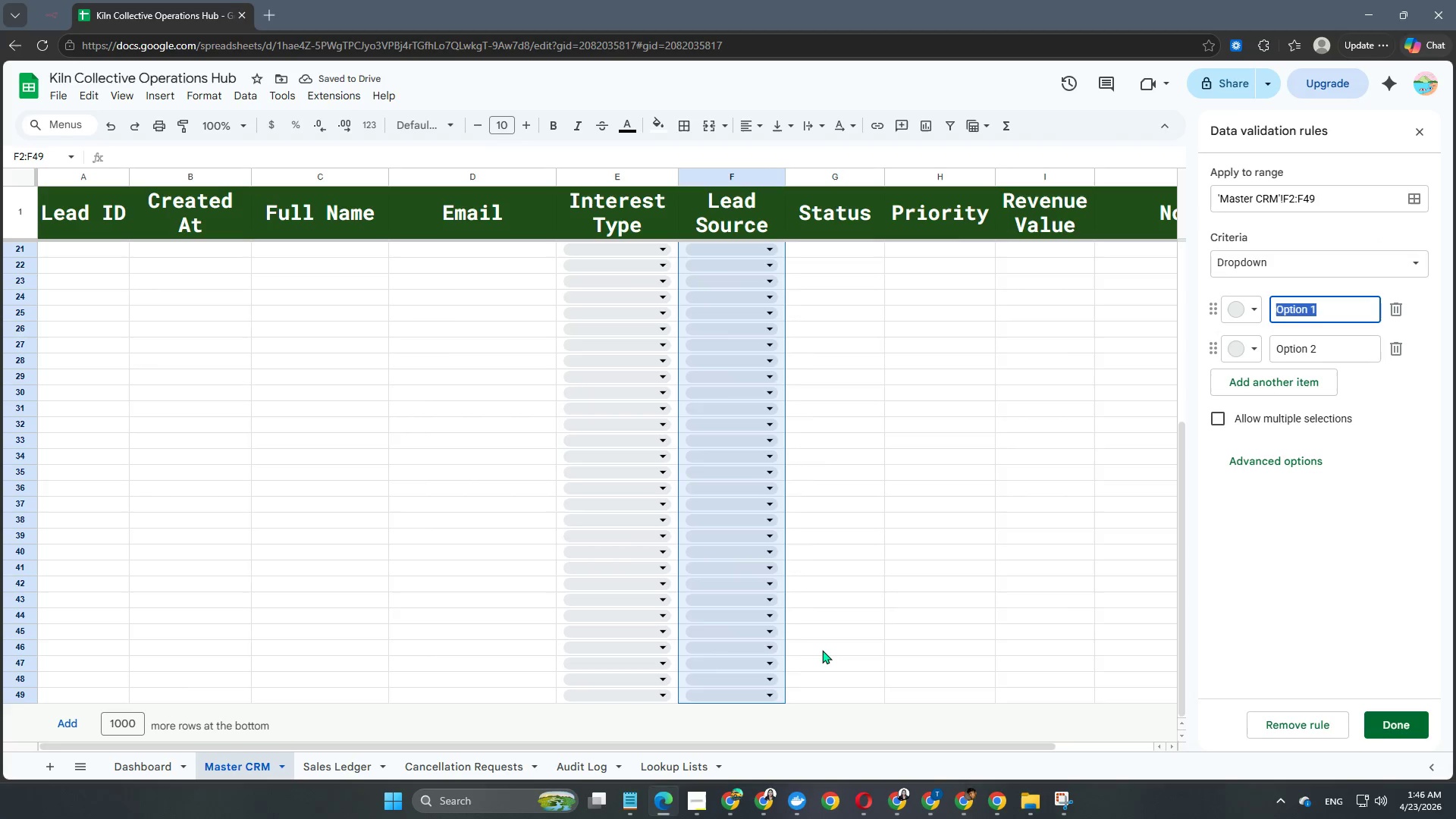 
type(Website)
 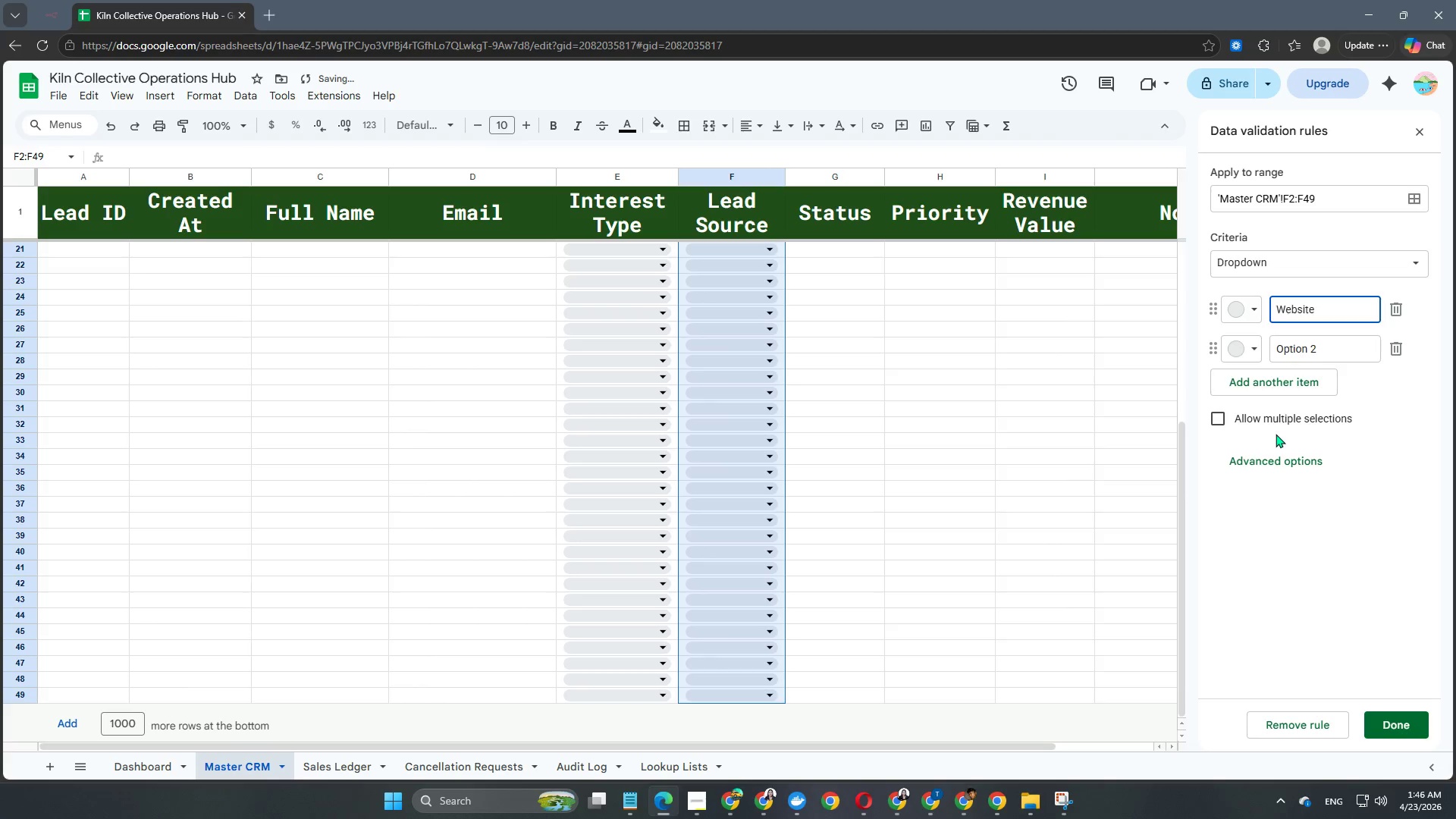 
left_click([1299, 356])
 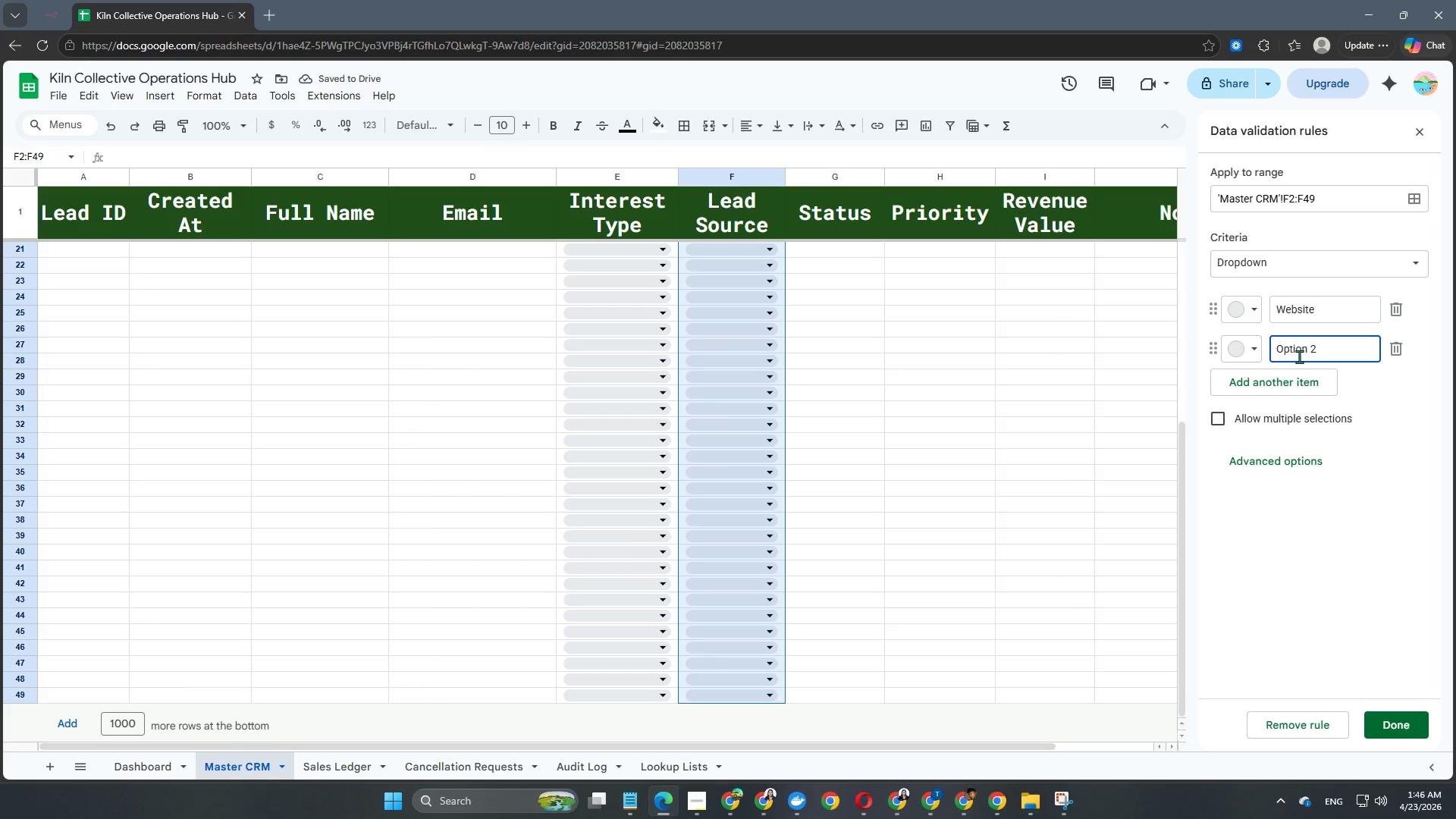 
key(Control+A)
 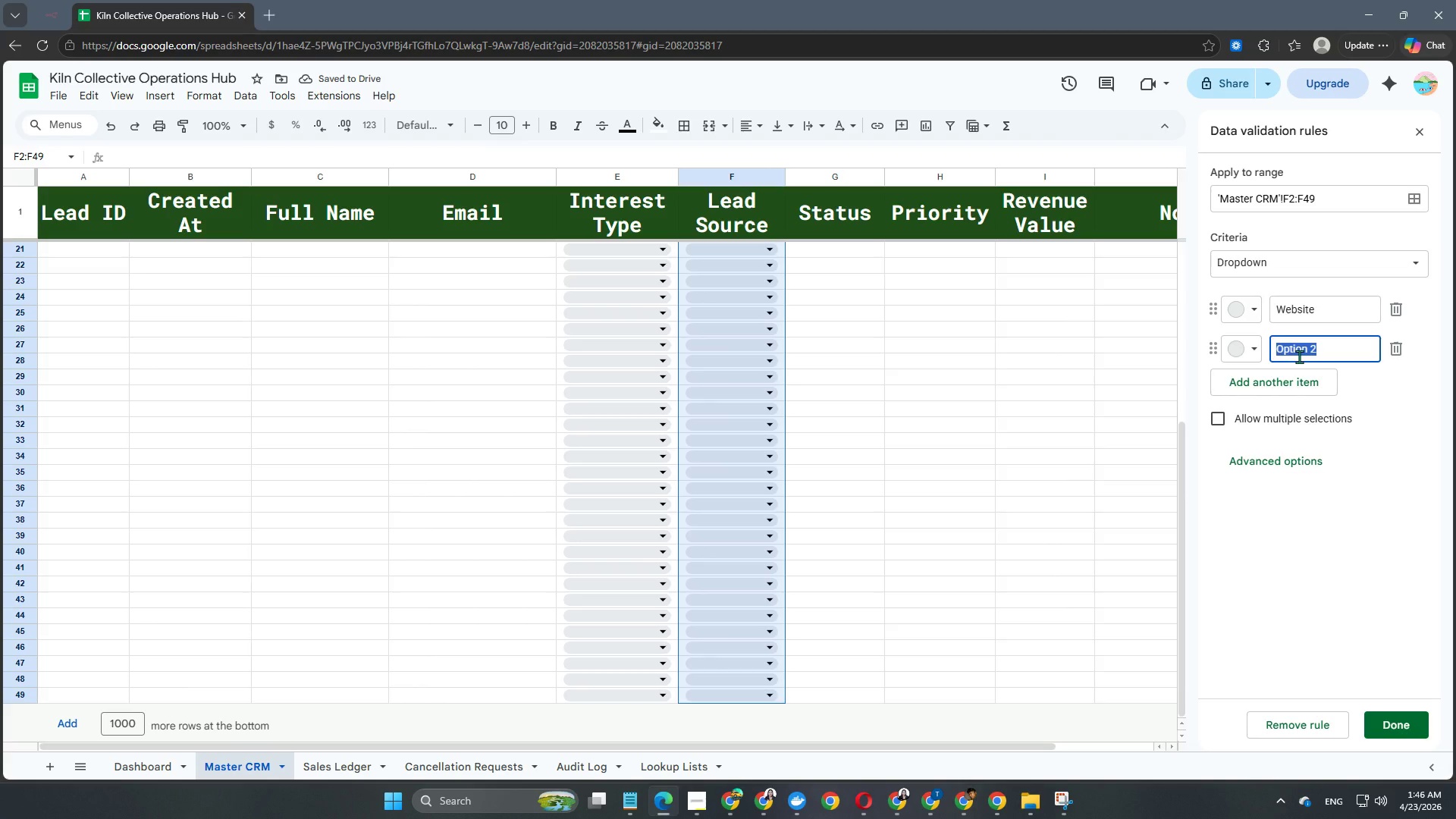 
type(Instagram)
 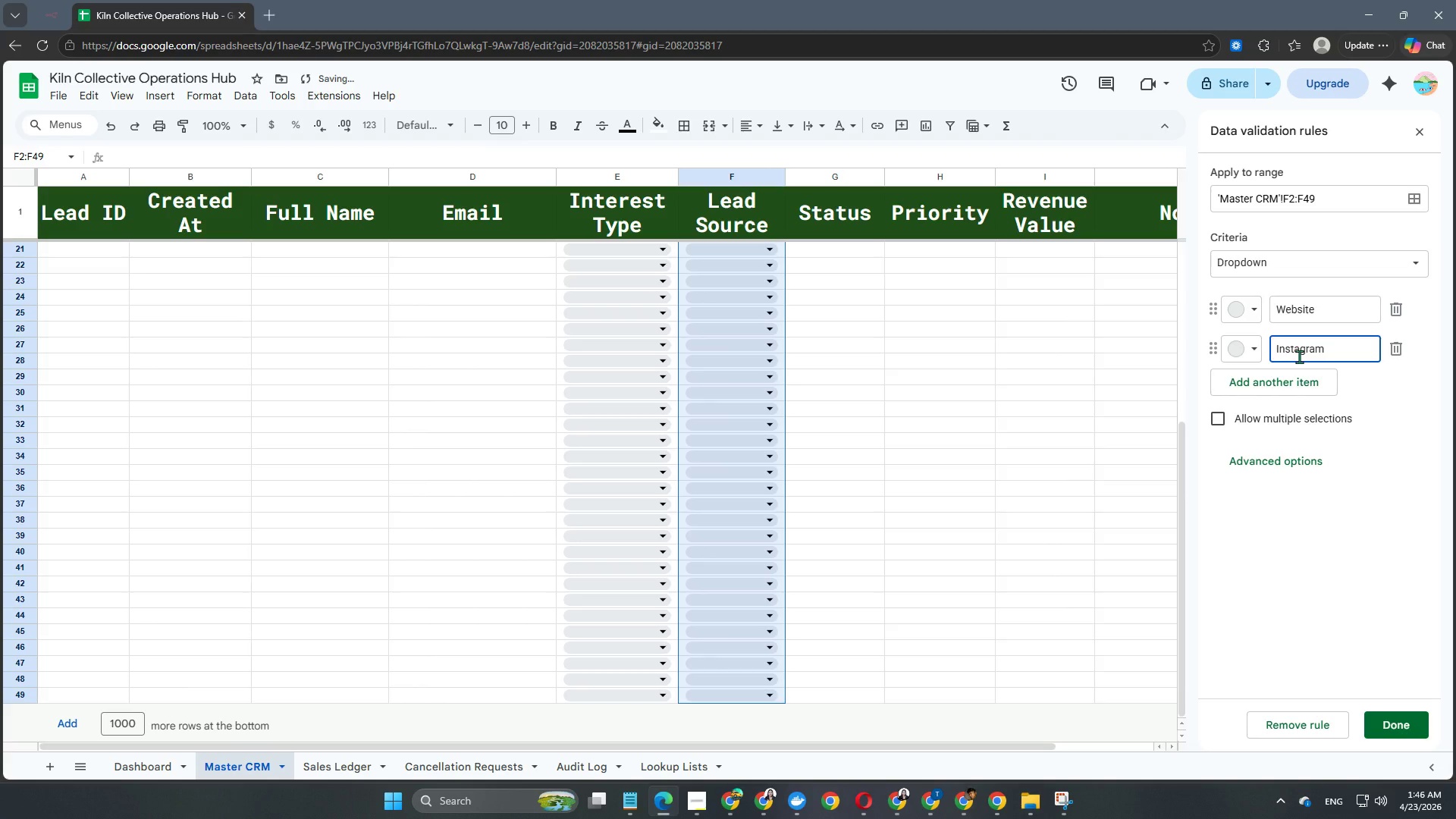 
key(Enter)
 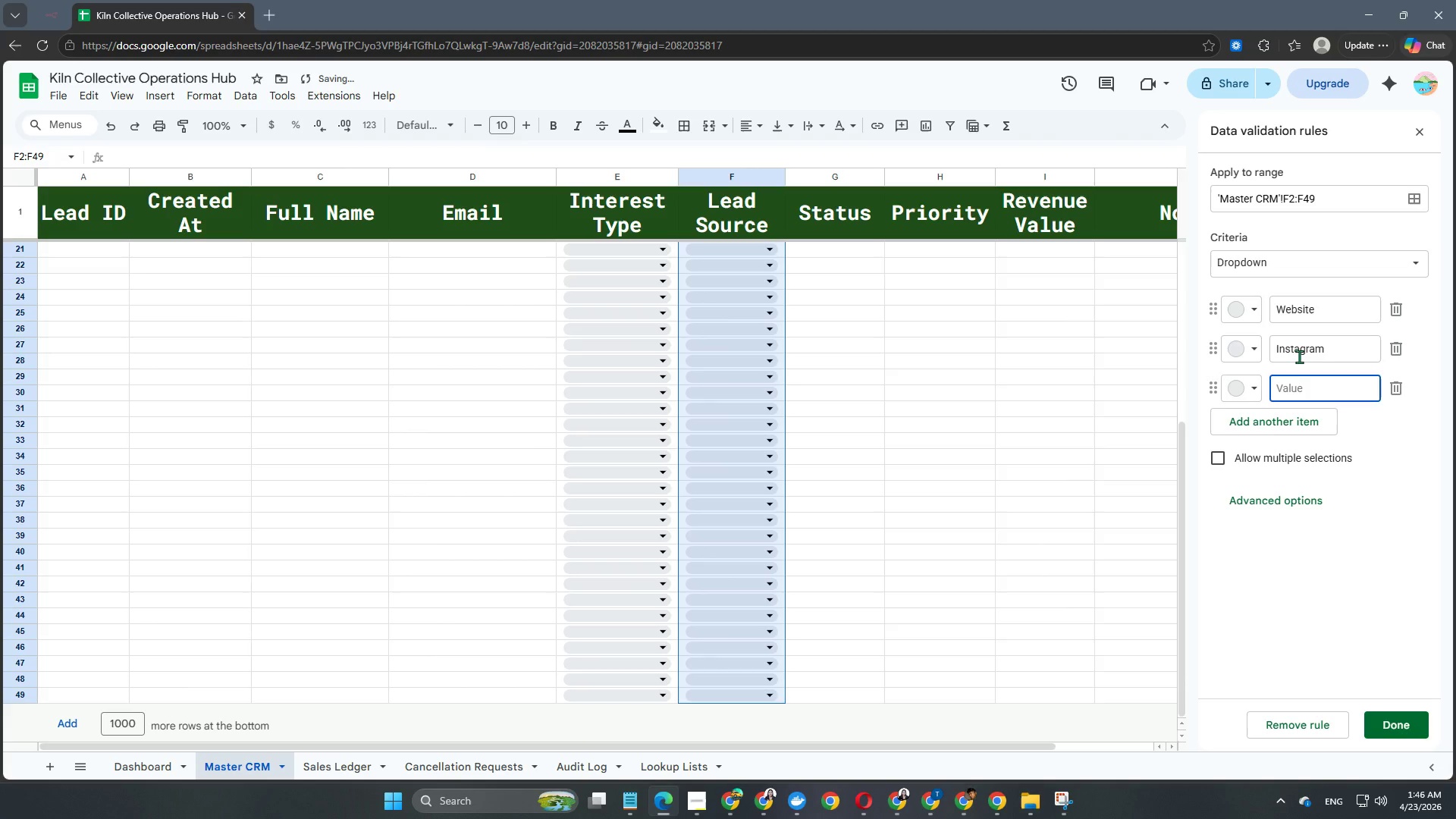 
type(Referral)
 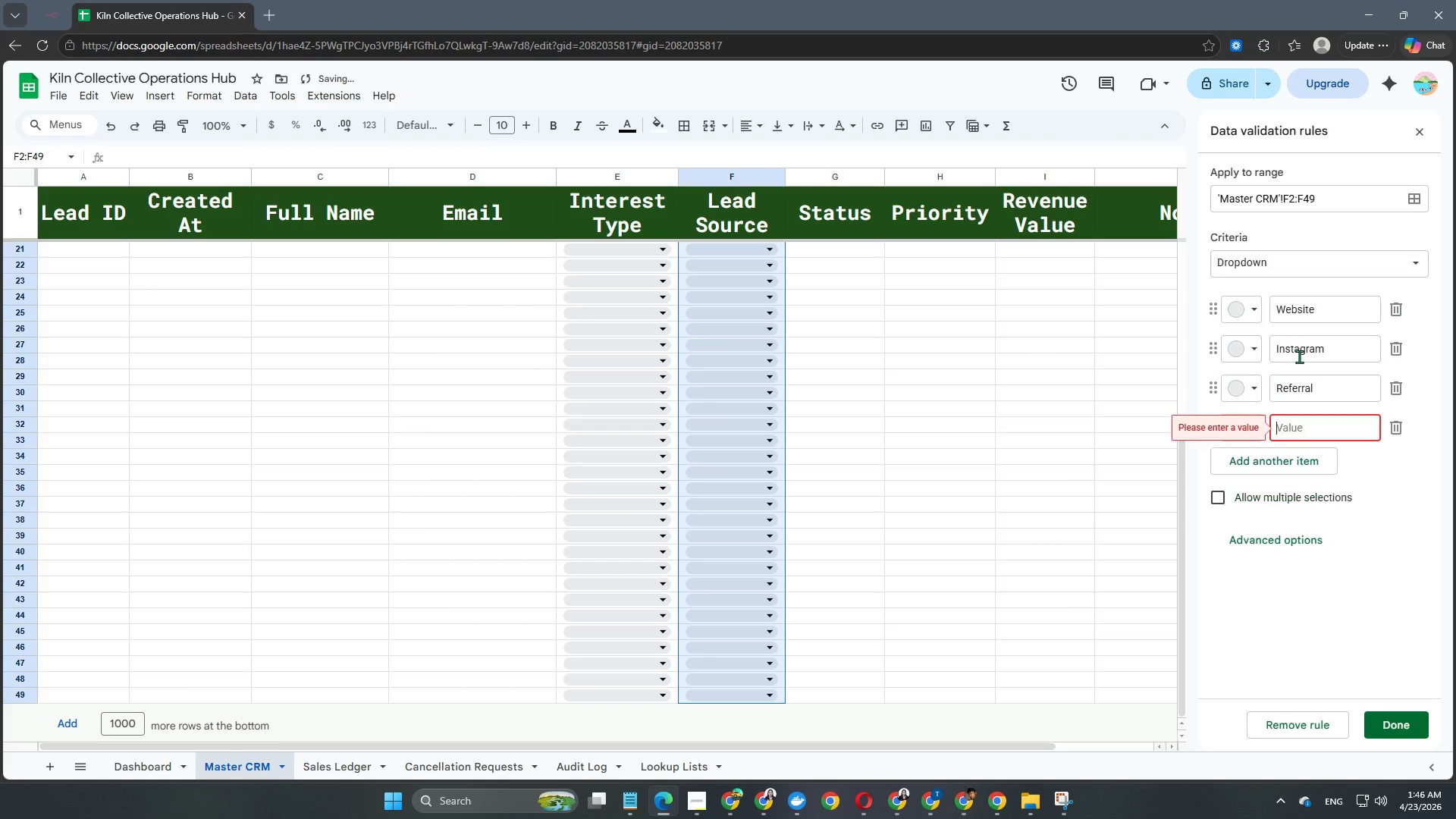 
key(Enter)
 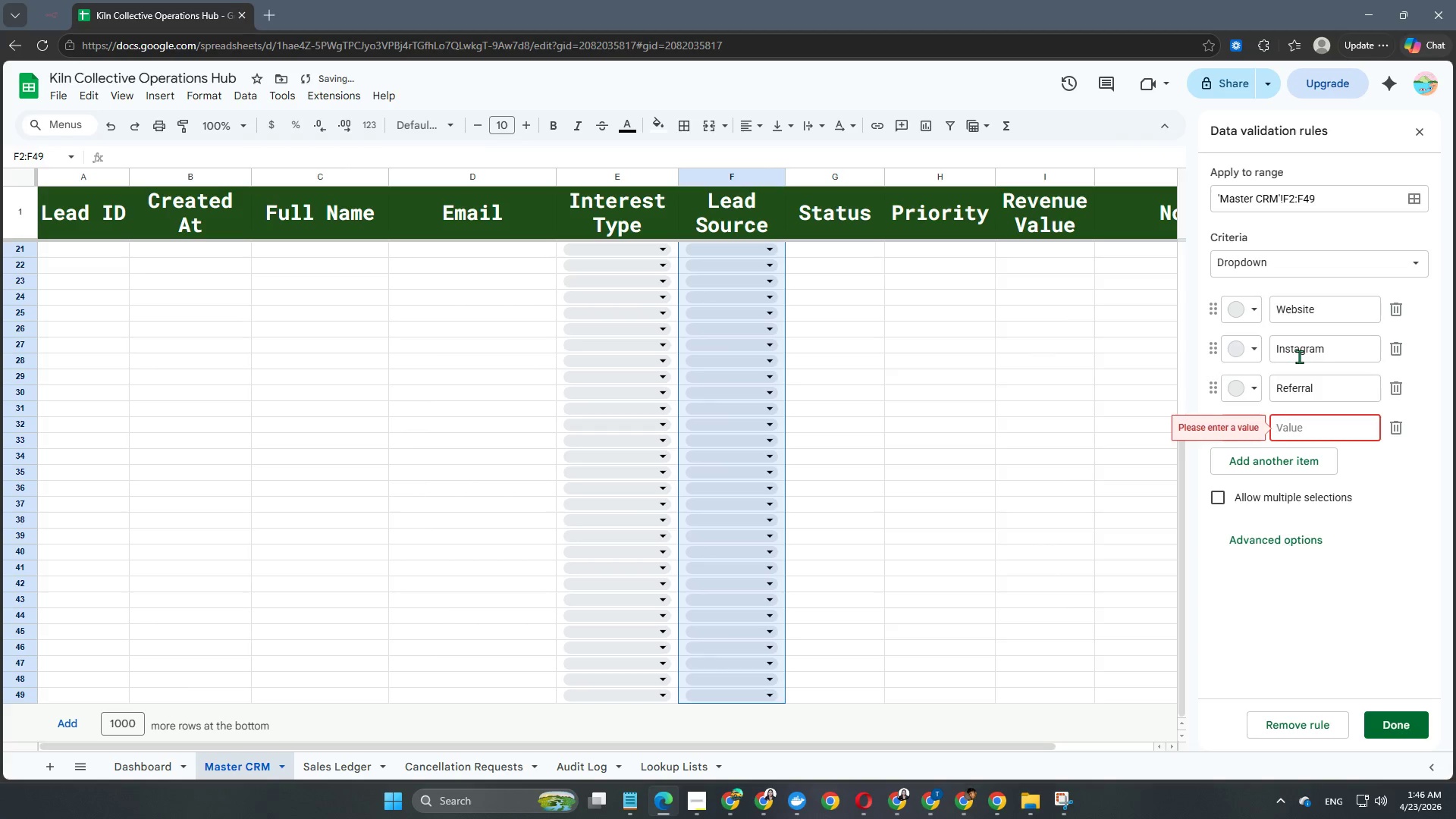 
hold_key(key=ControlRight, duration=0.7)
 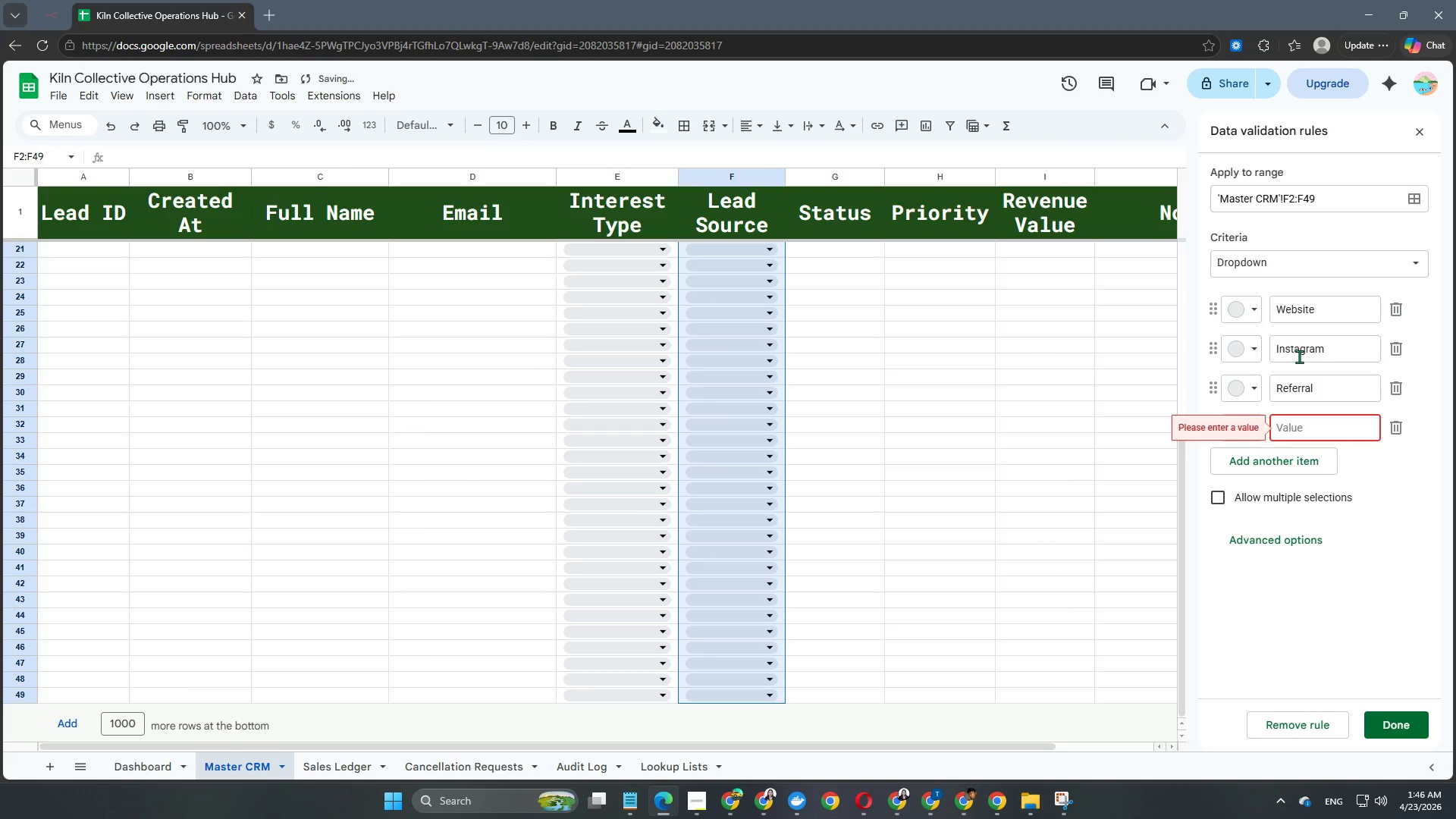 
hold_key(key=ShiftRight, duration=2.11)
 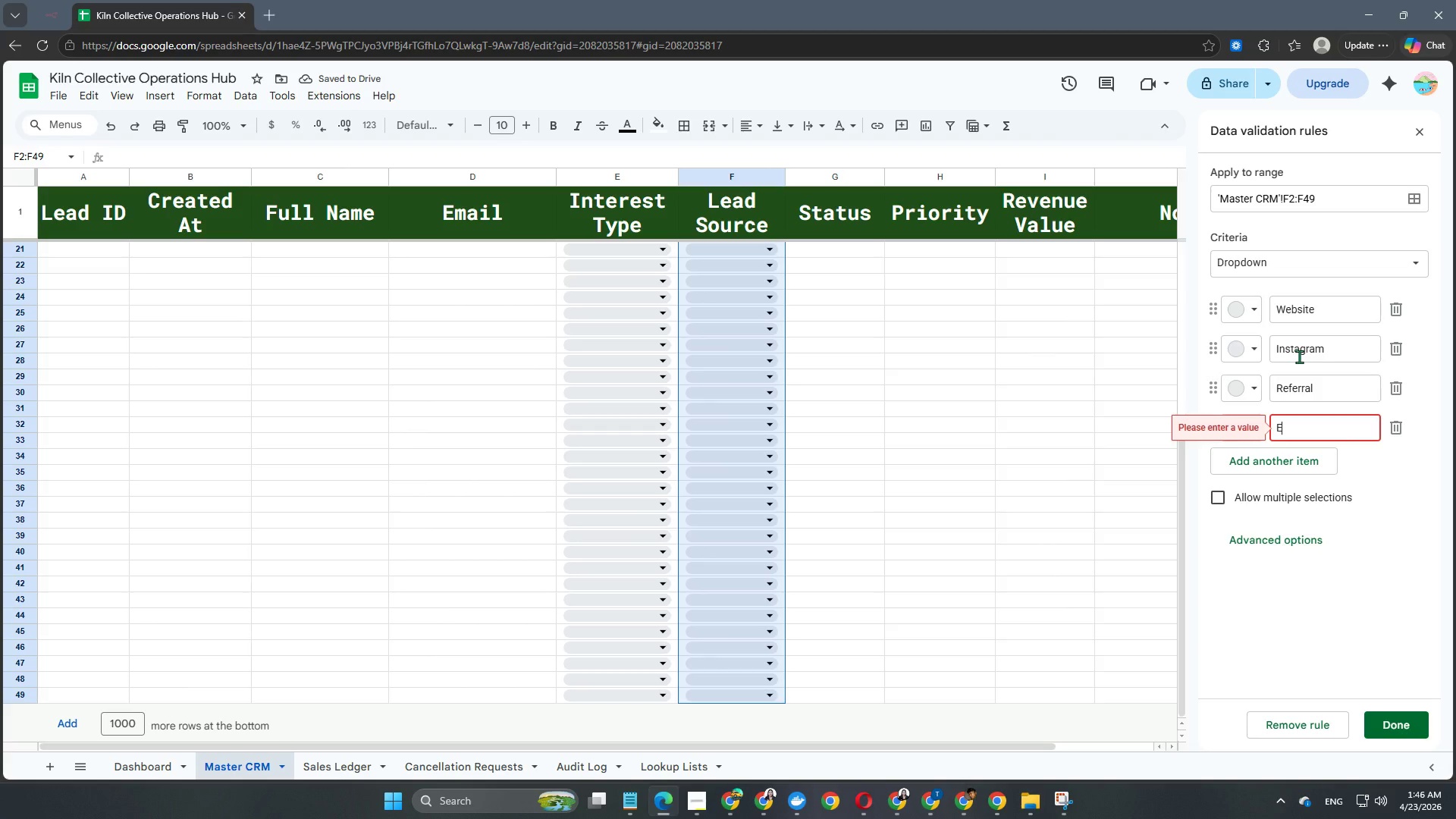 
type(Email Campaign)
 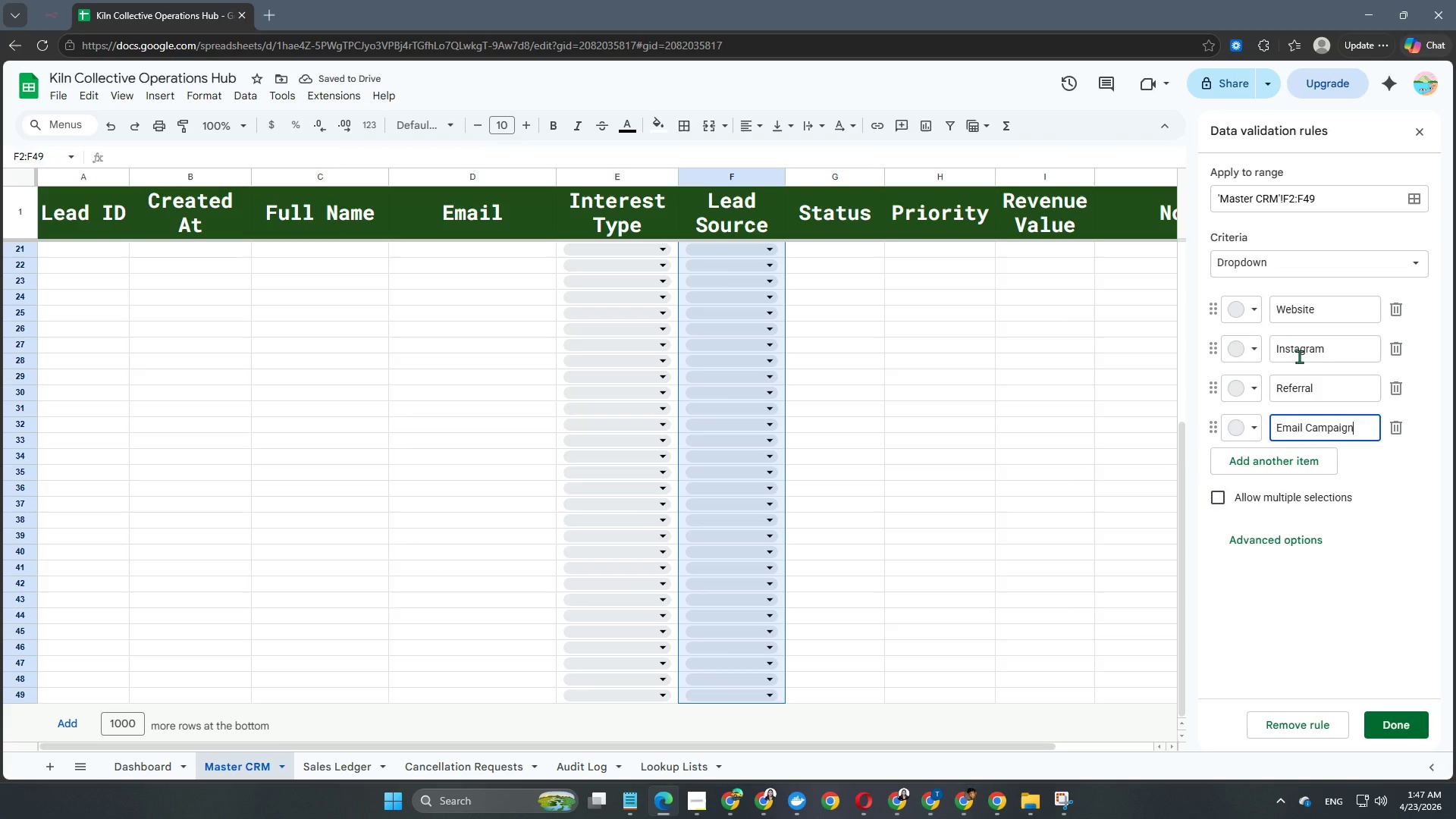 
key(Enter)
 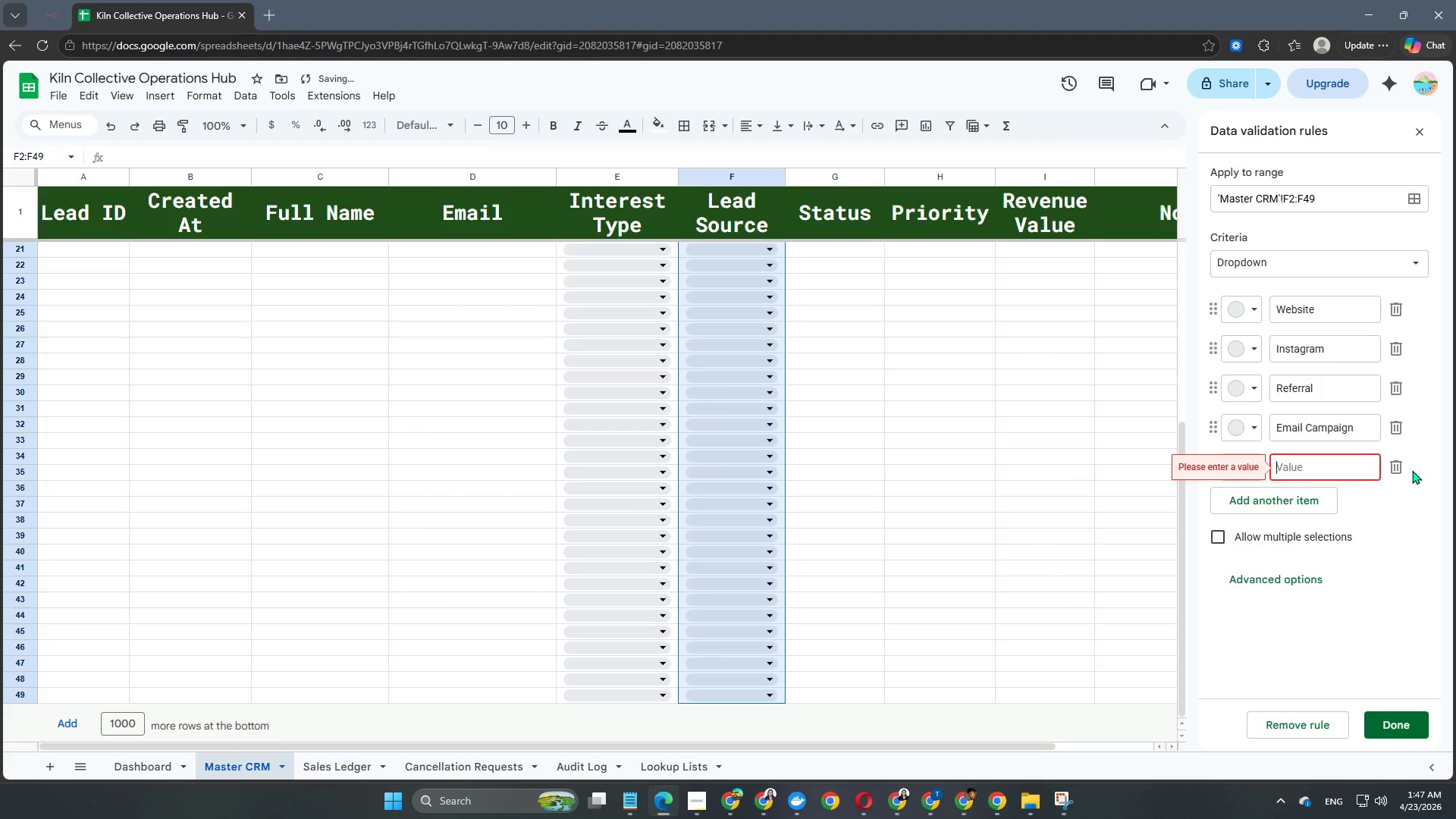 
left_click([1401, 463])
 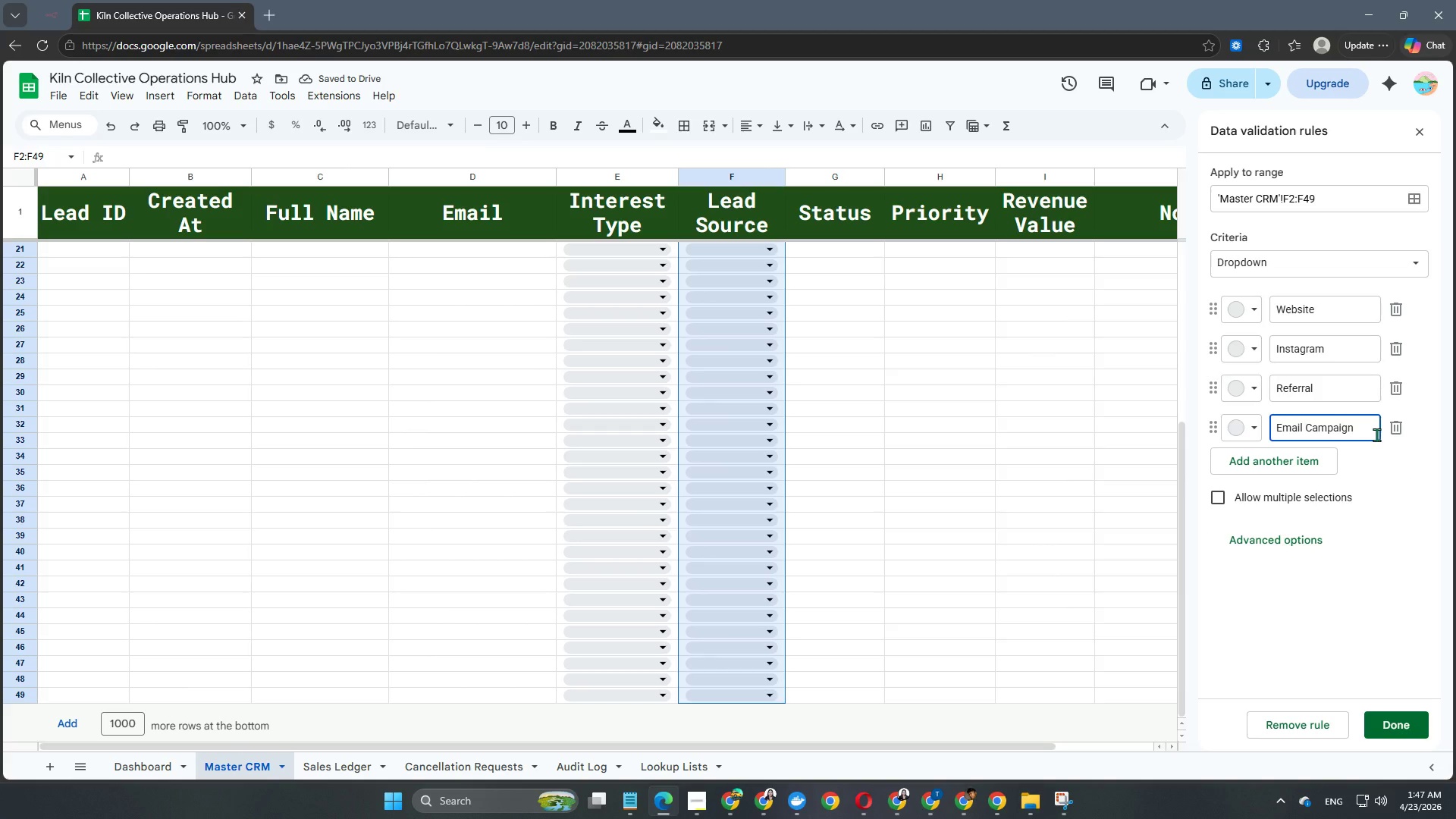 
wait(5.5)
 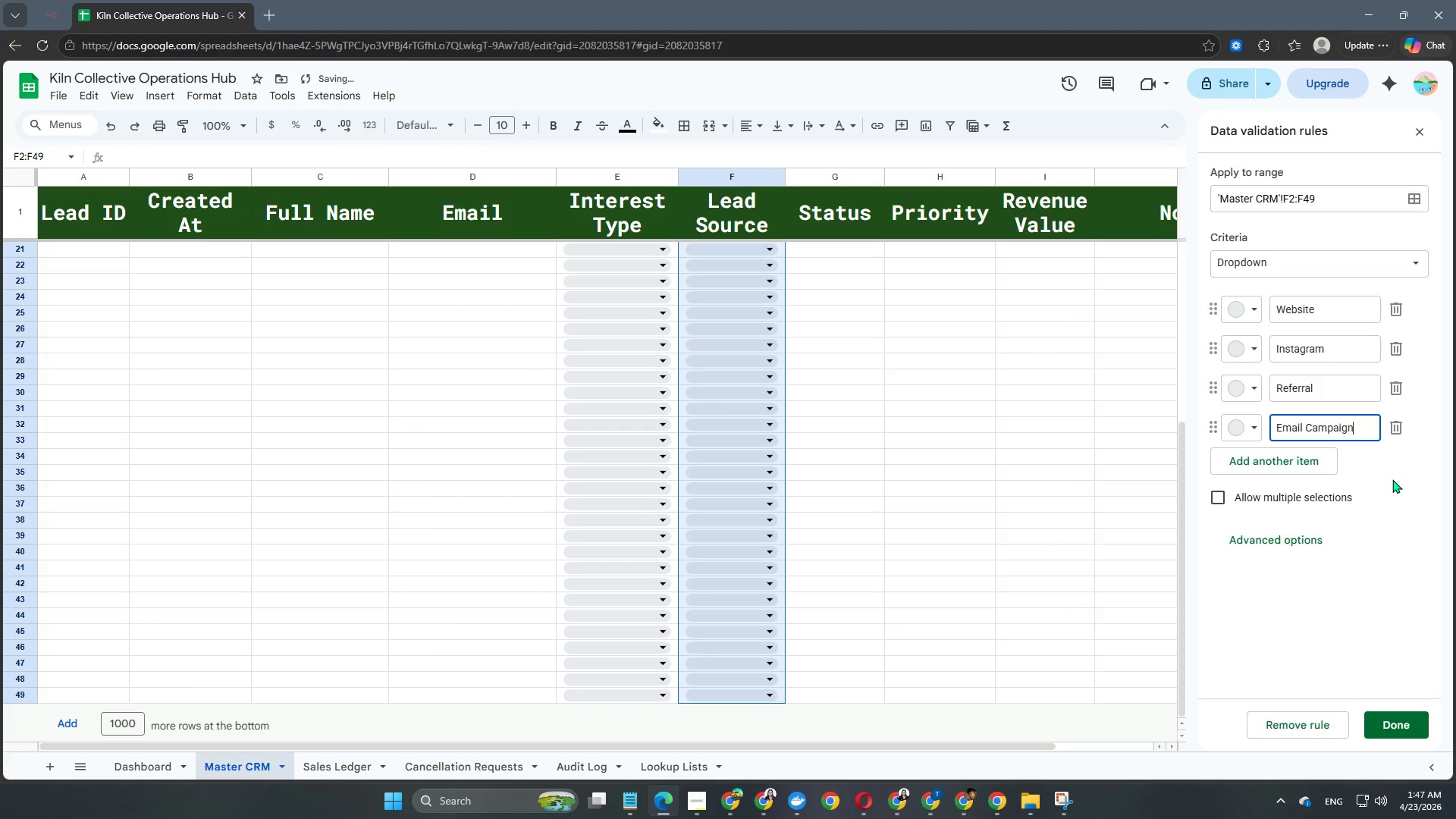 
left_click([1231, 317])
 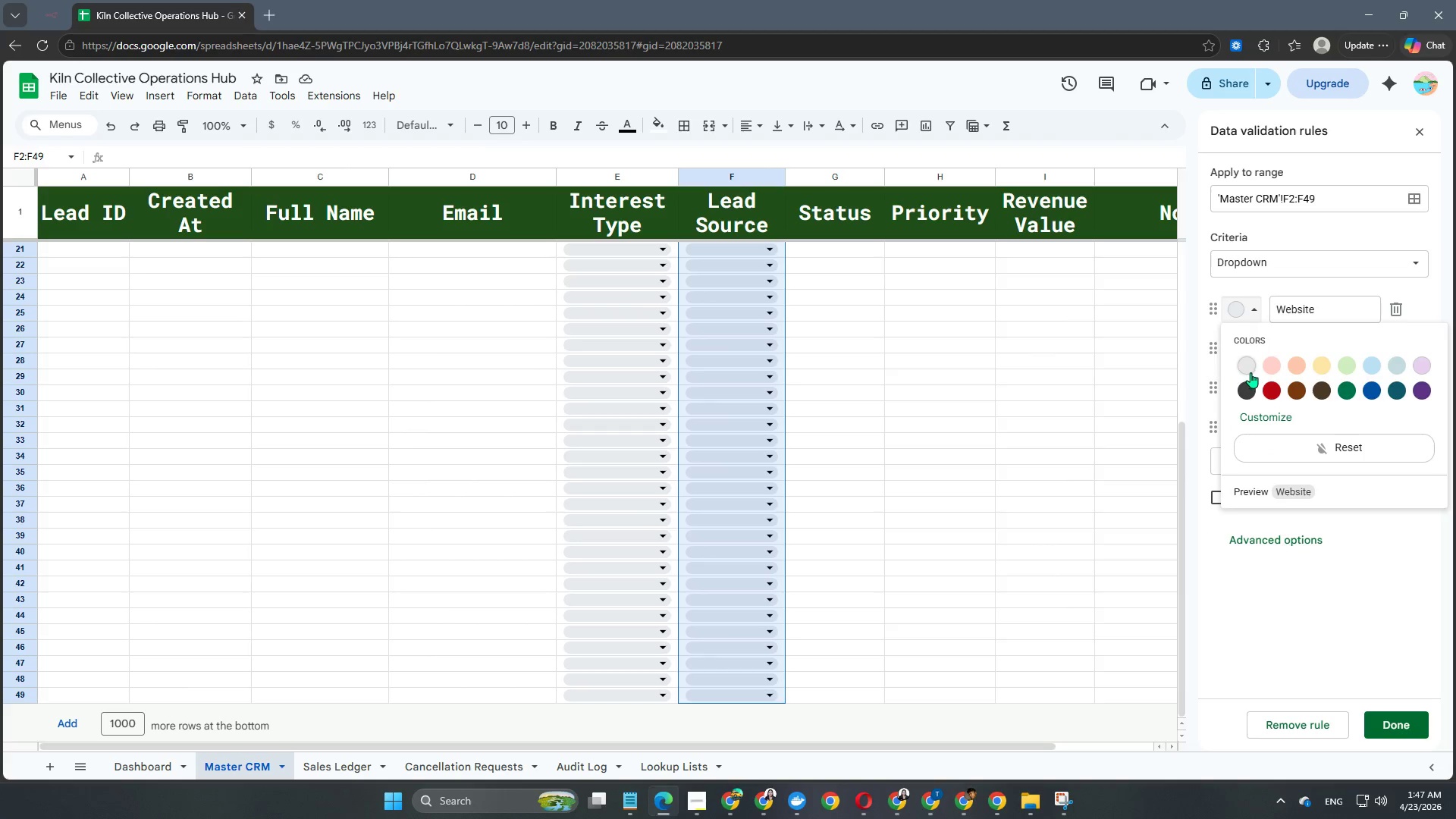 
left_click([1268, 372])
 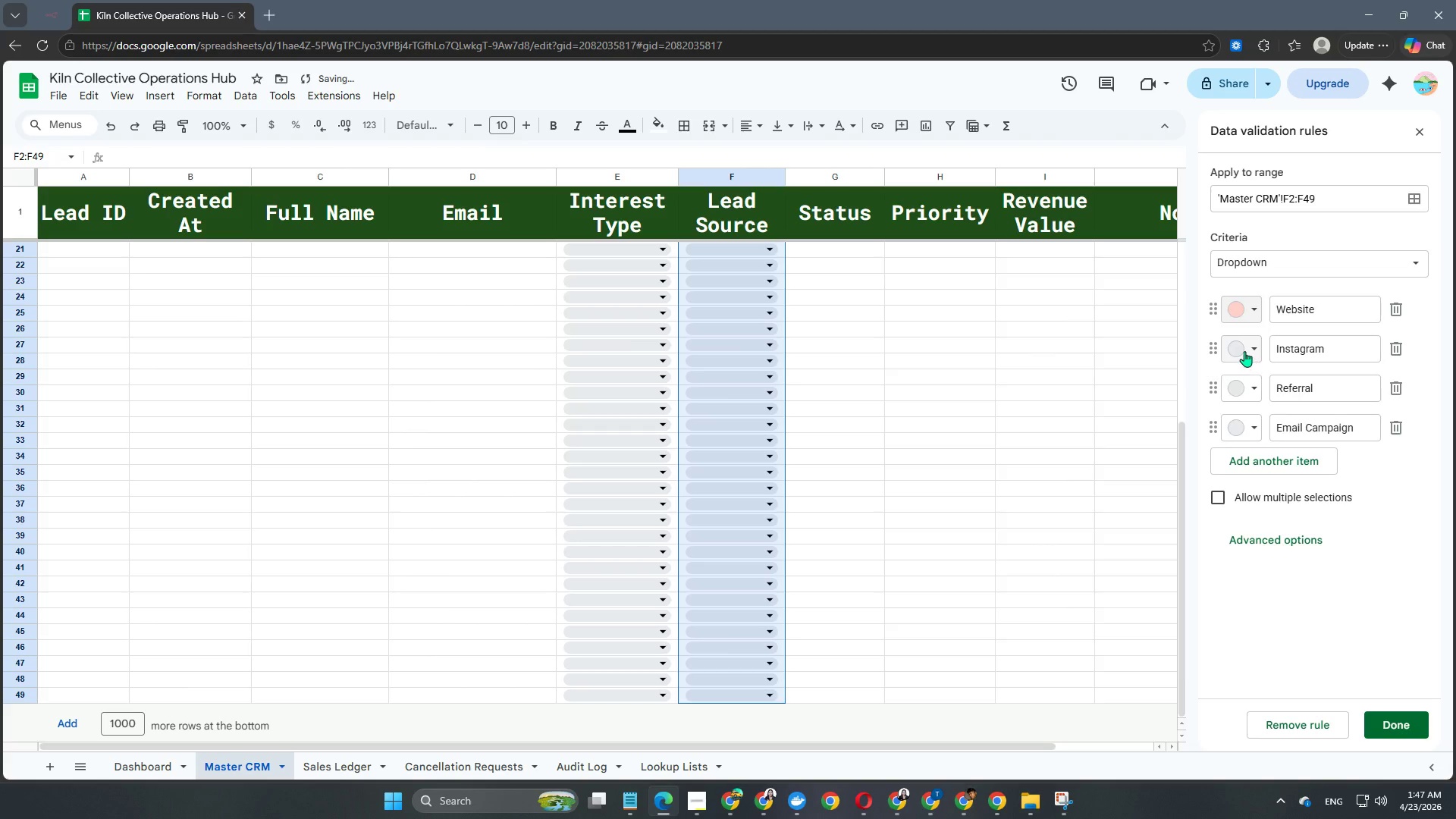 
left_click([1244, 351])
 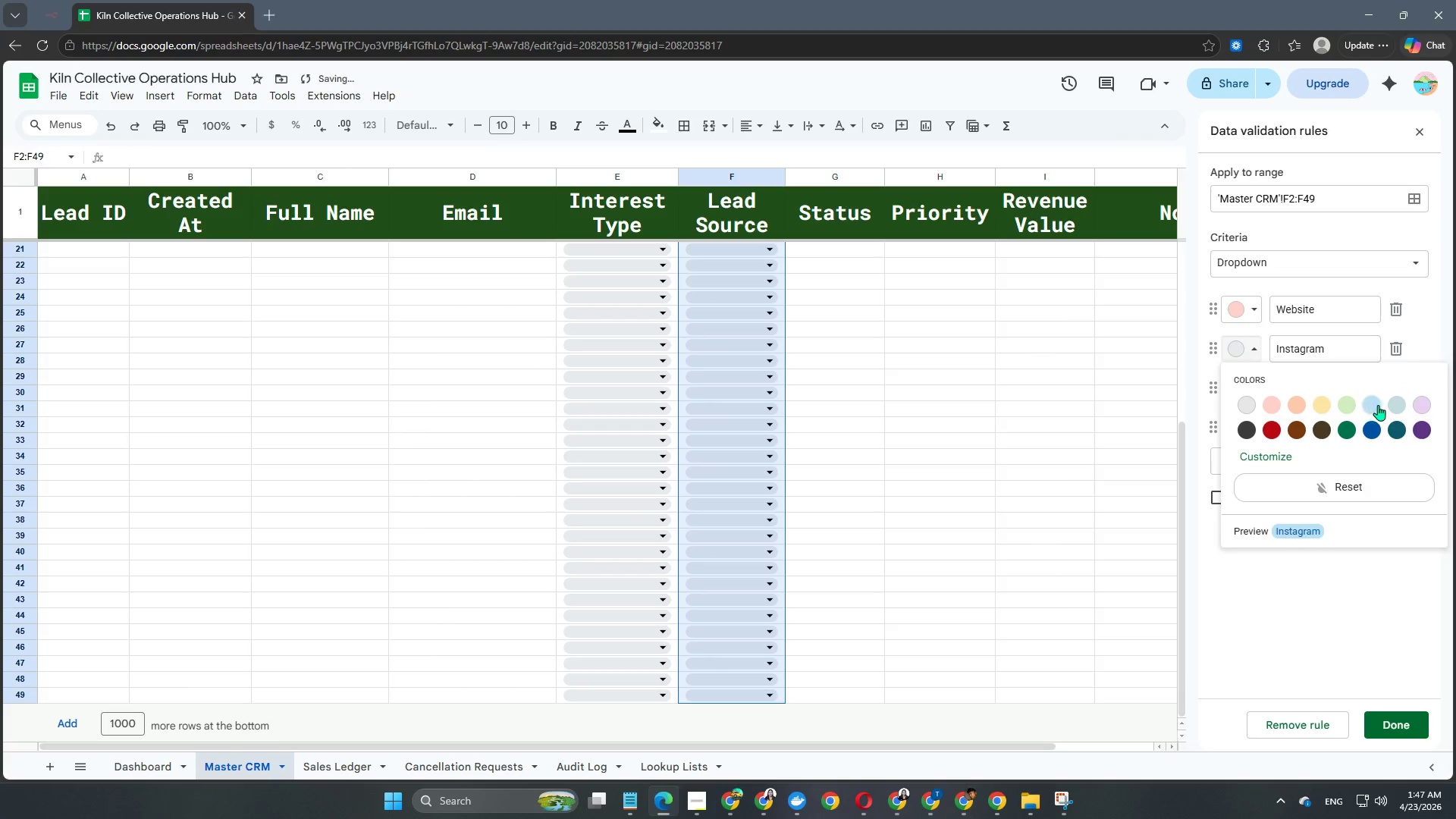 
left_click([1378, 405])
 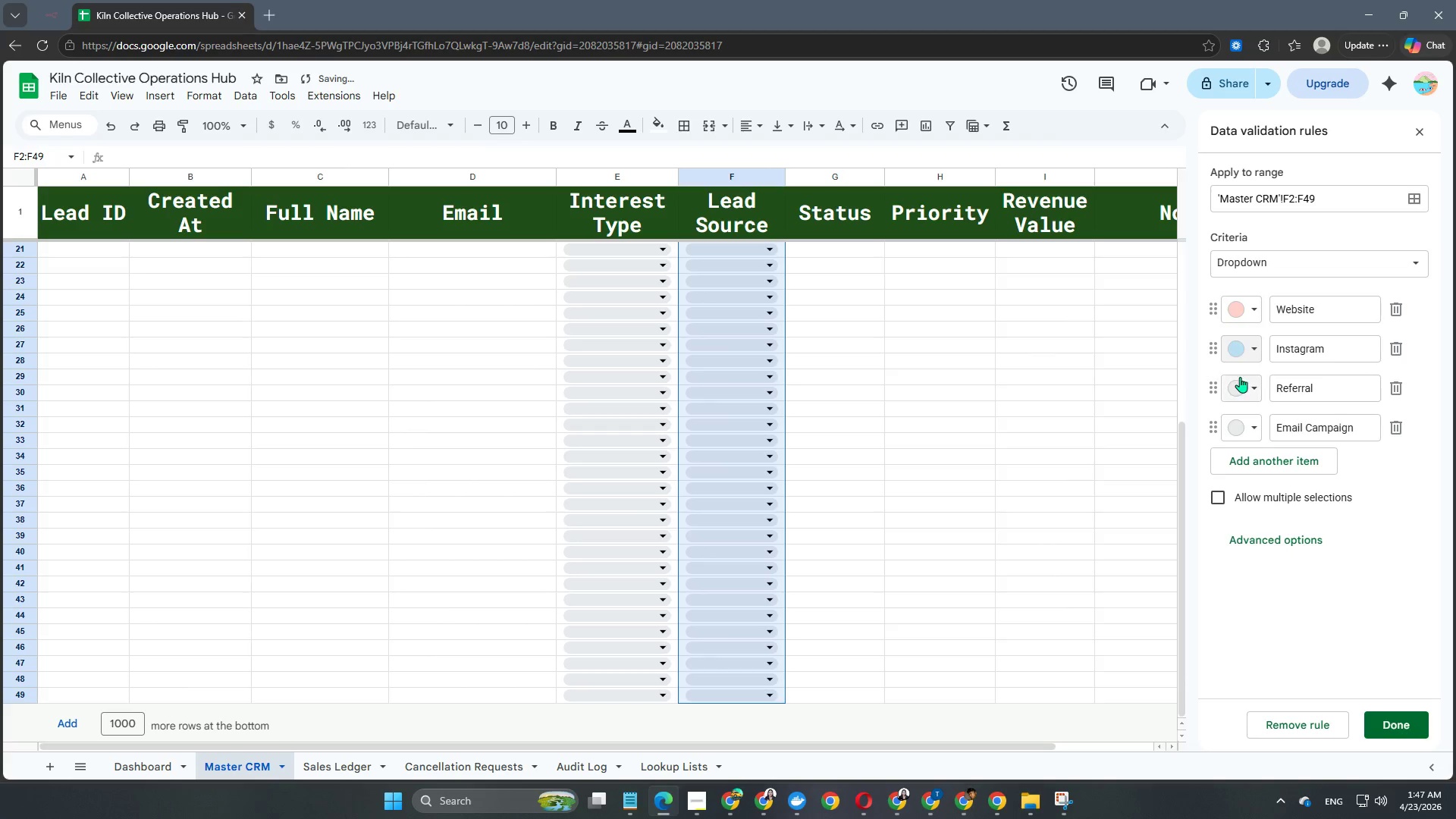 
left_click([1237, 379])
 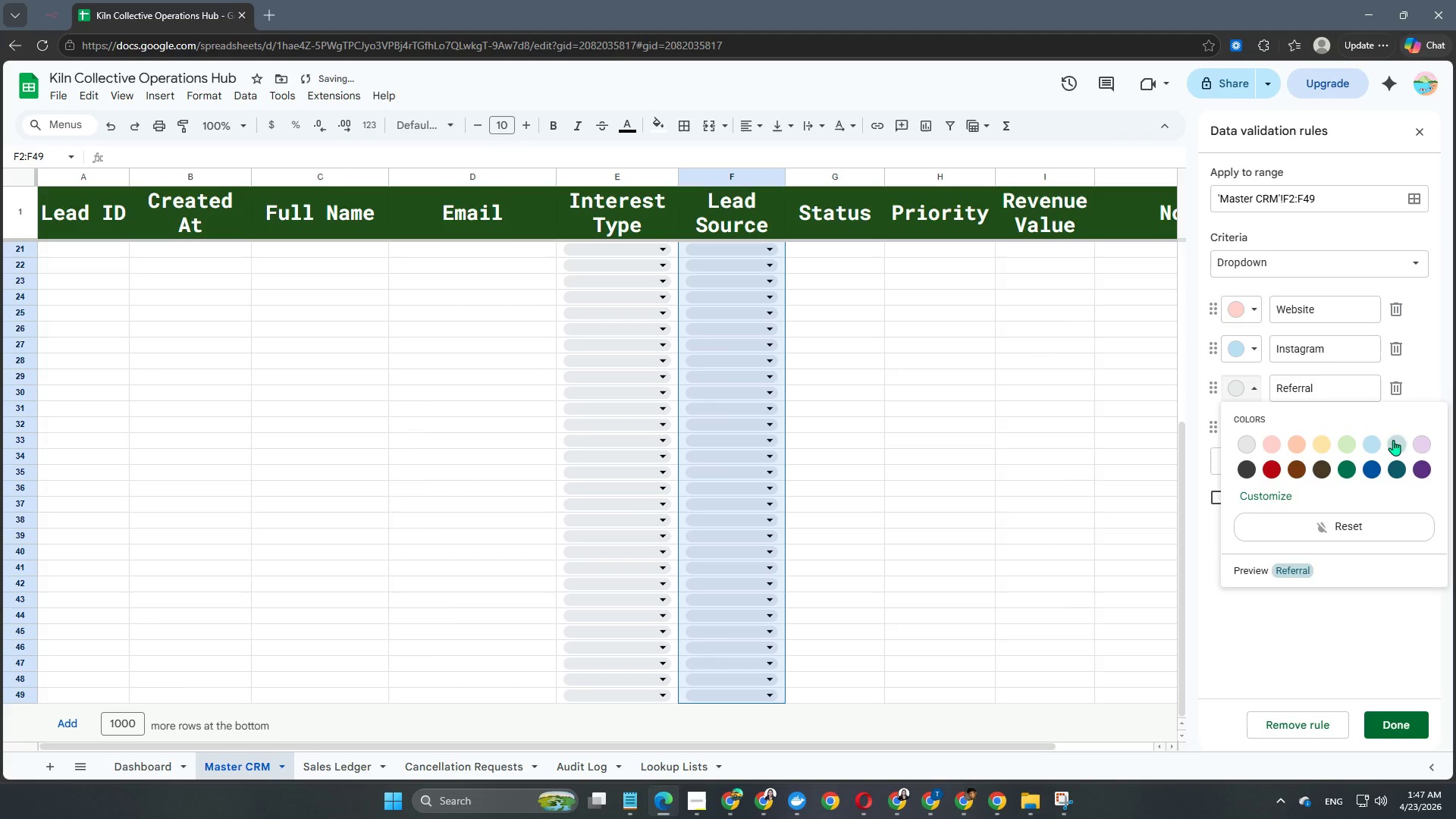 
left_click([1394, 441])
 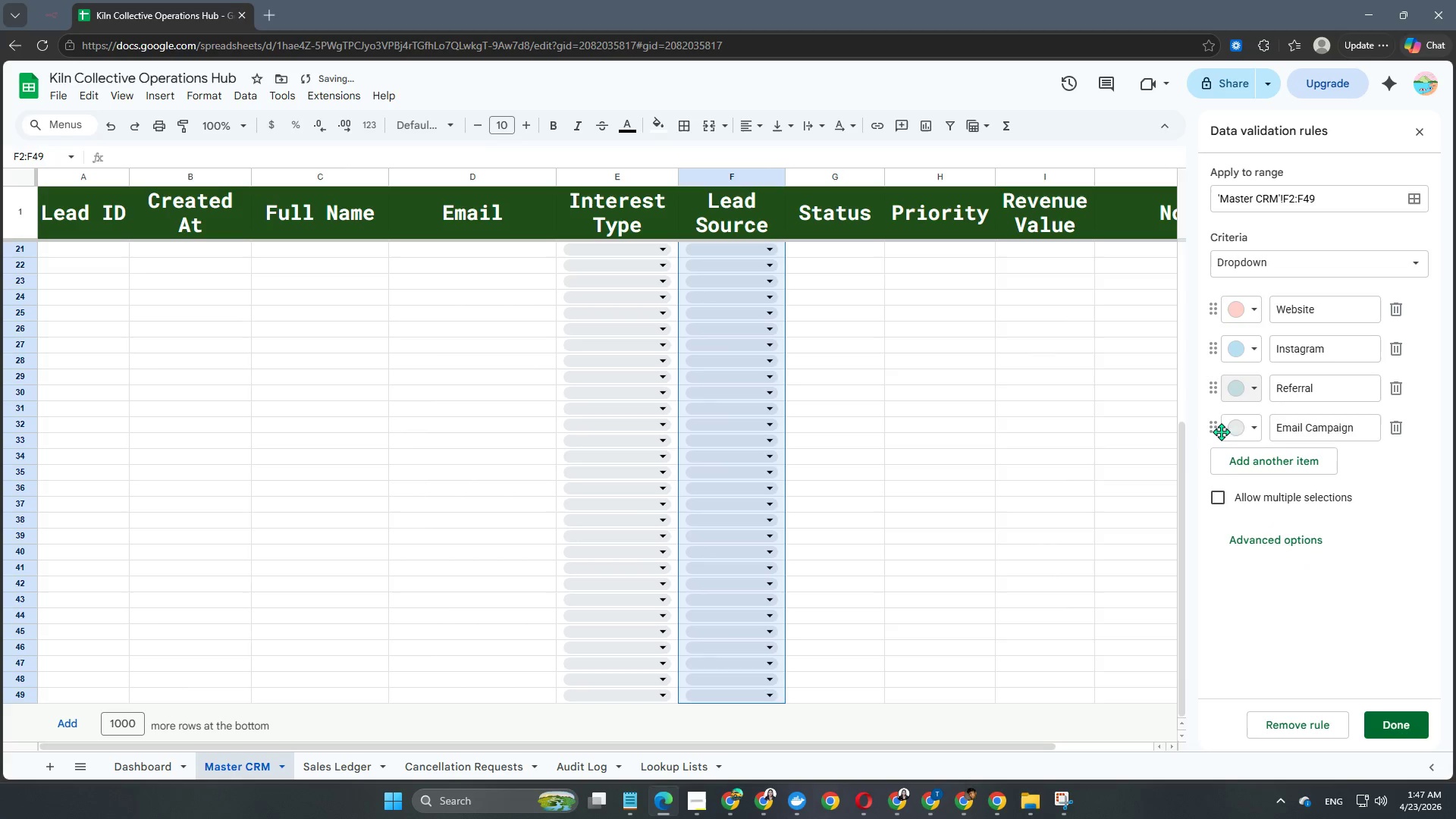 
left_click([1232, 428])
 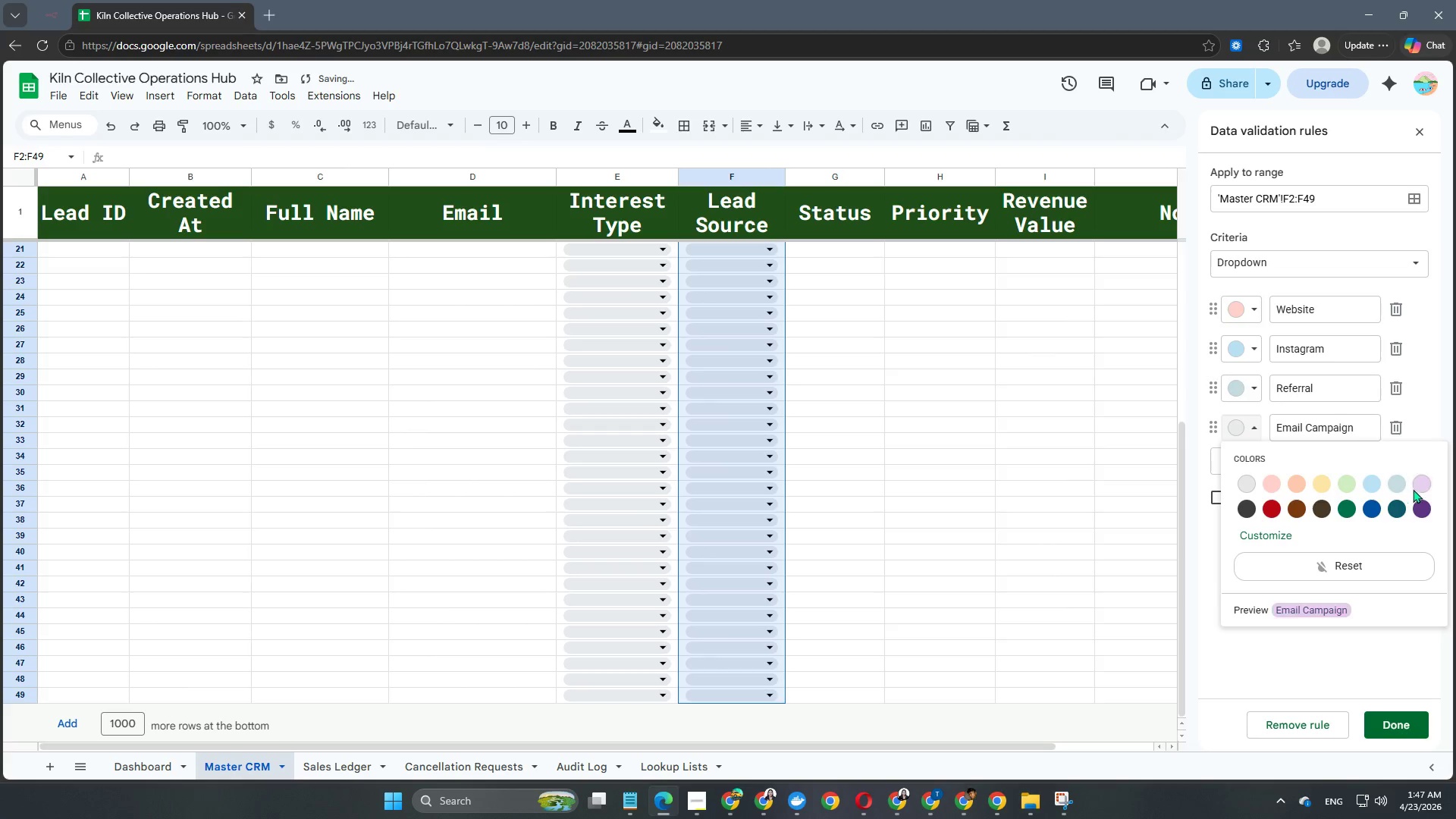 
left_click([1423, 485])
 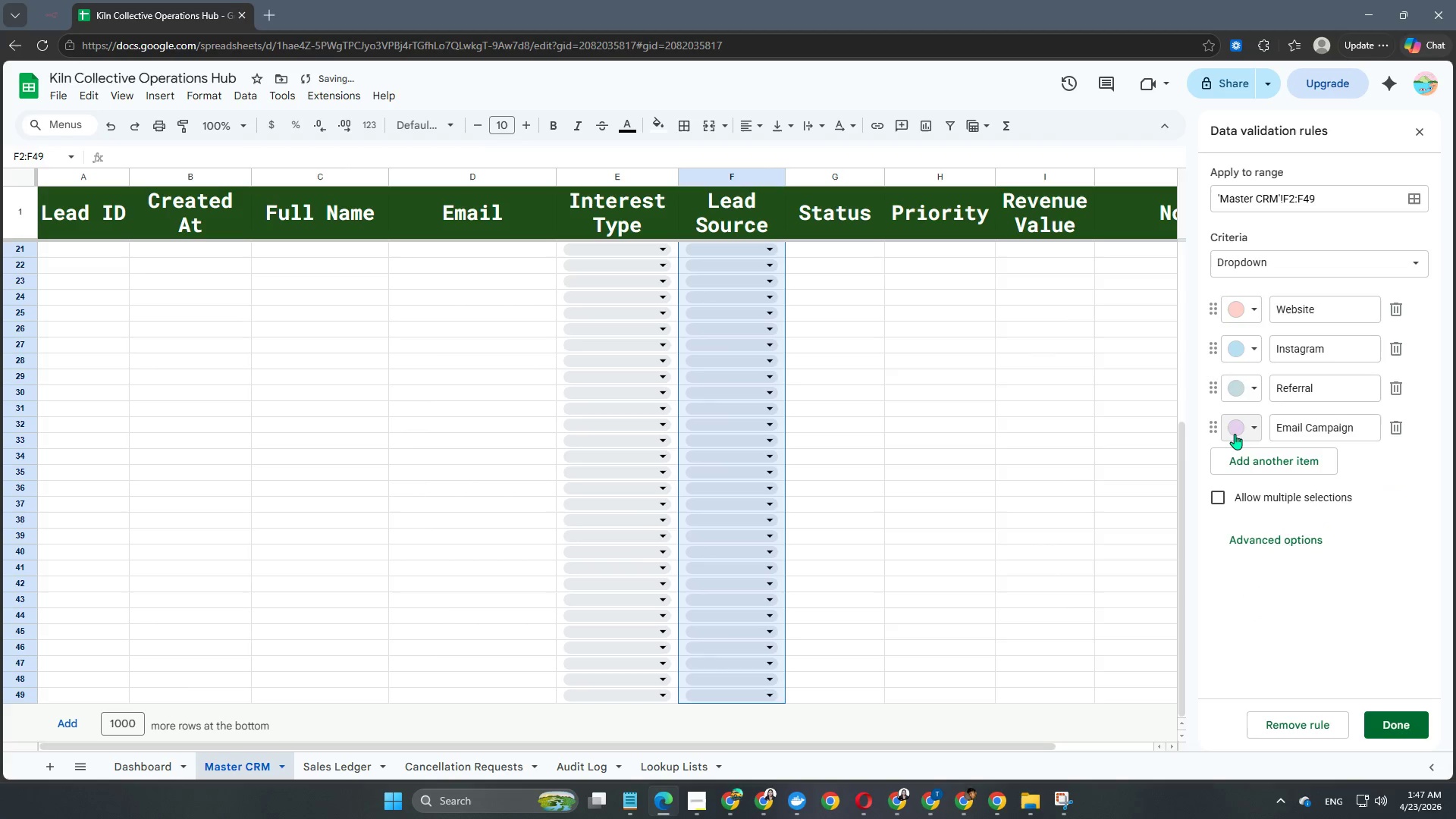 
scroll: coordinate [1281, 392], scroll_direction: up, amount: 5.0
 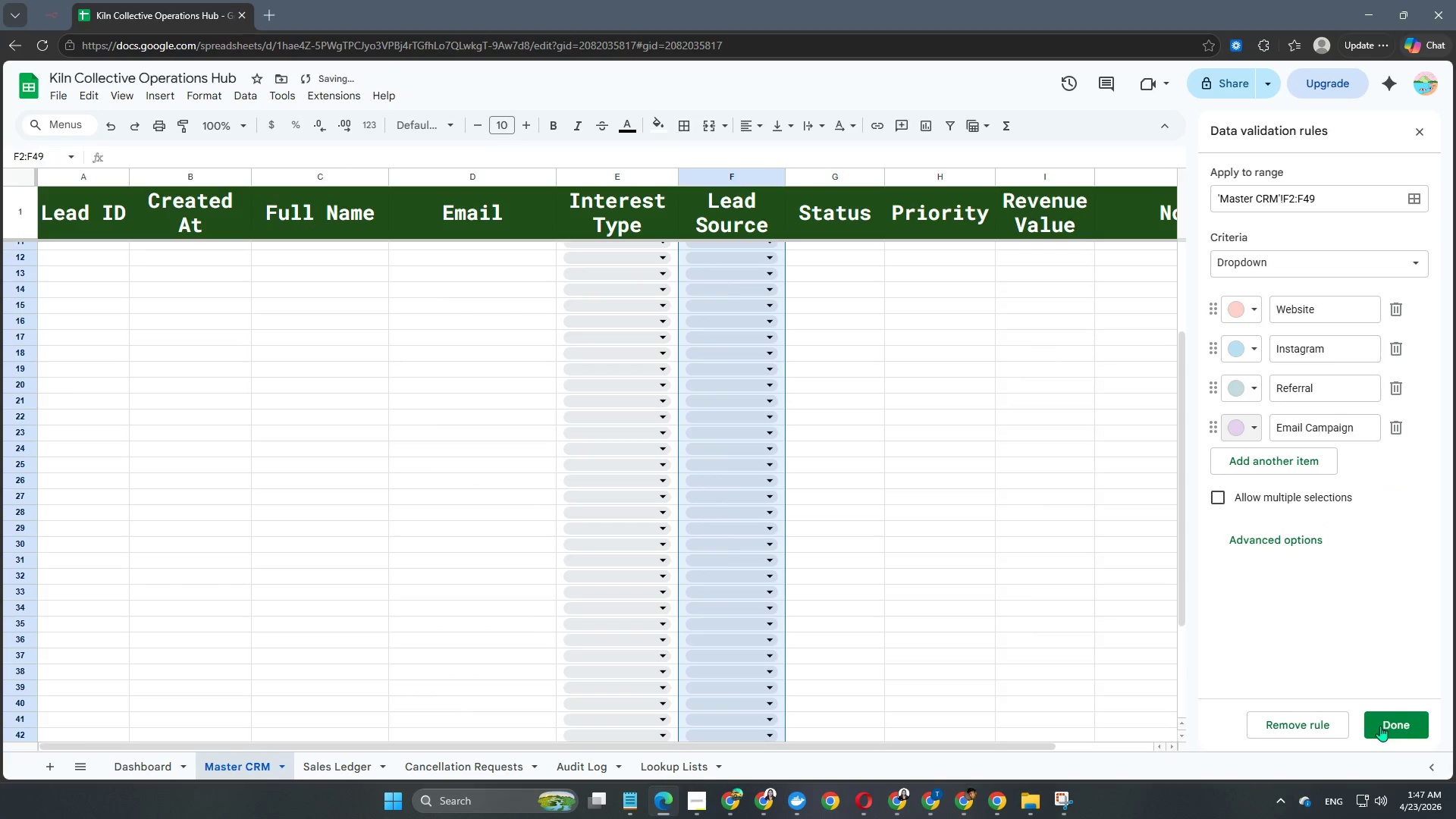 
left_click([1396, 717])
 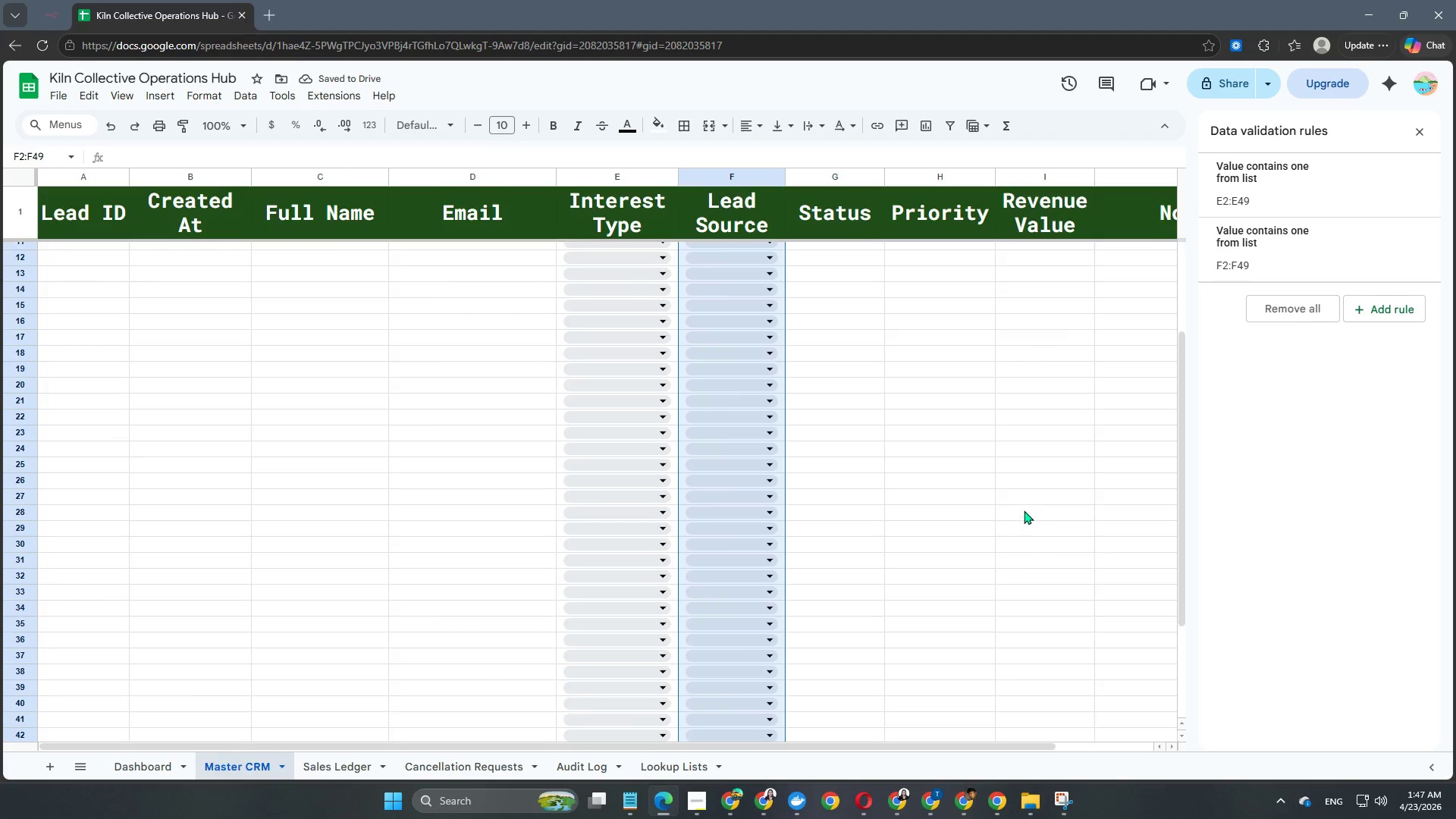 
scroll: coordinate [878, 371], scroll_direction: up, amount: 11.0
 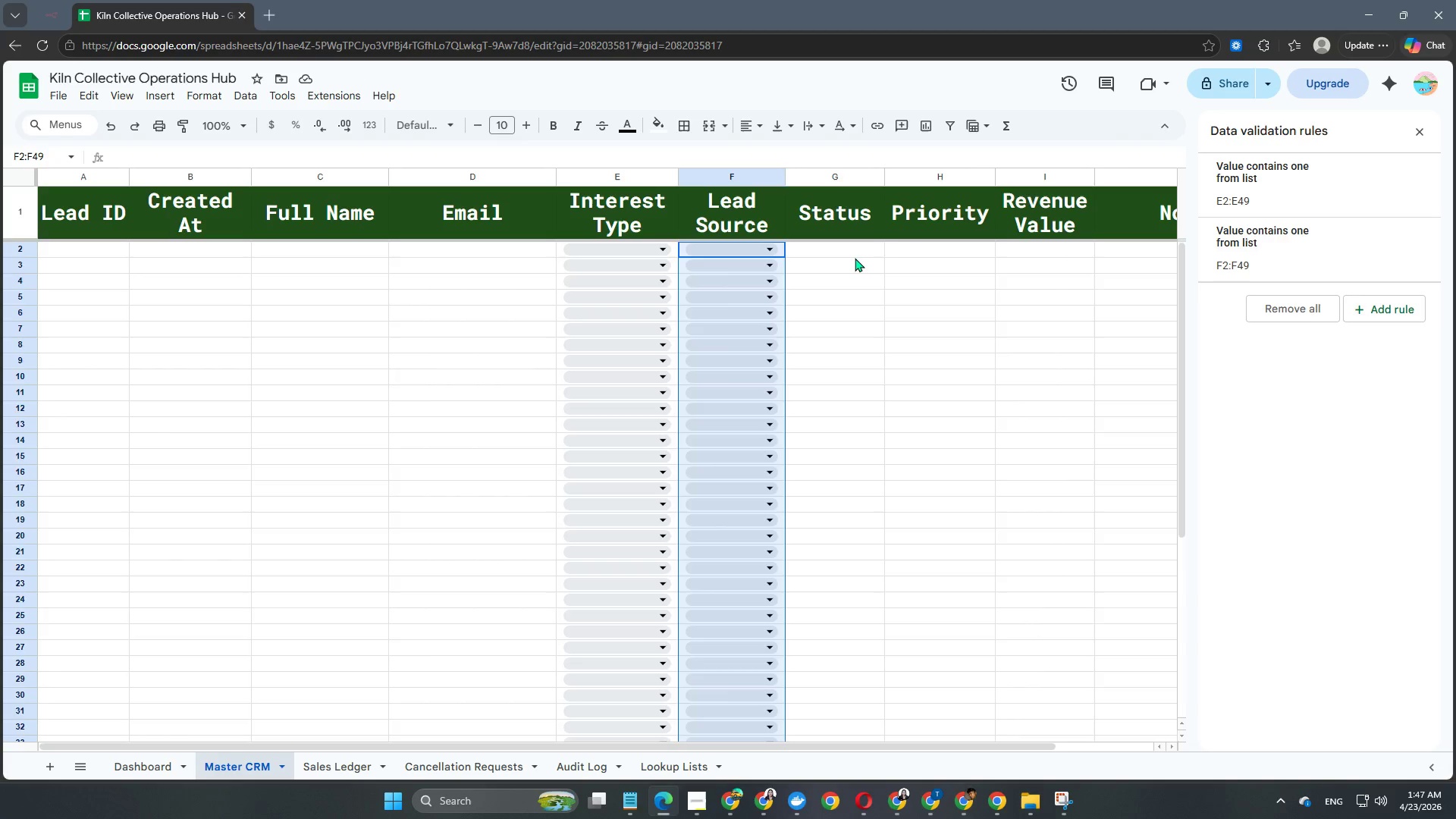 
left_click([855, 258])
 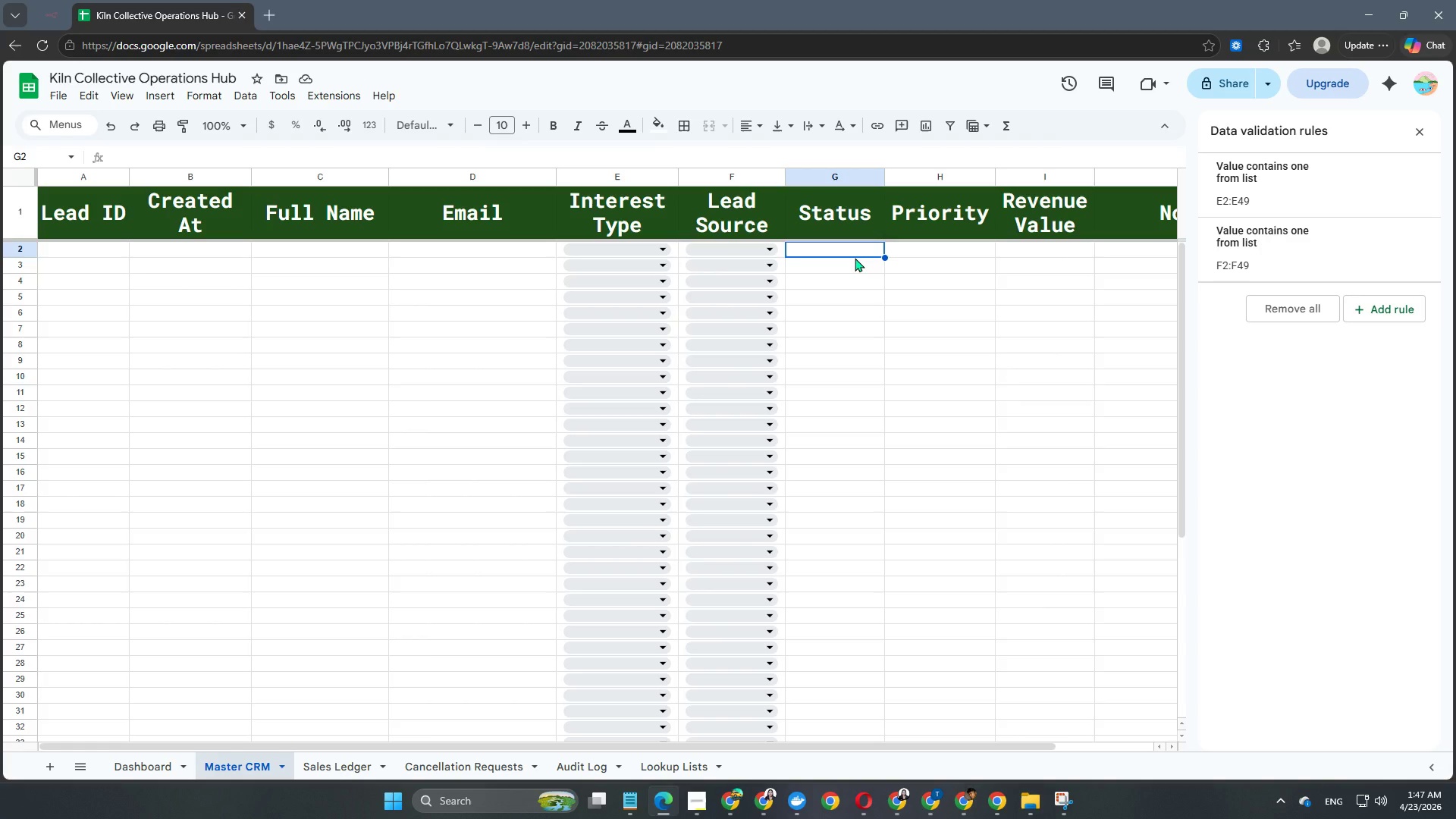 
hold_key(key=ShiftLeft, duration=3.03)
 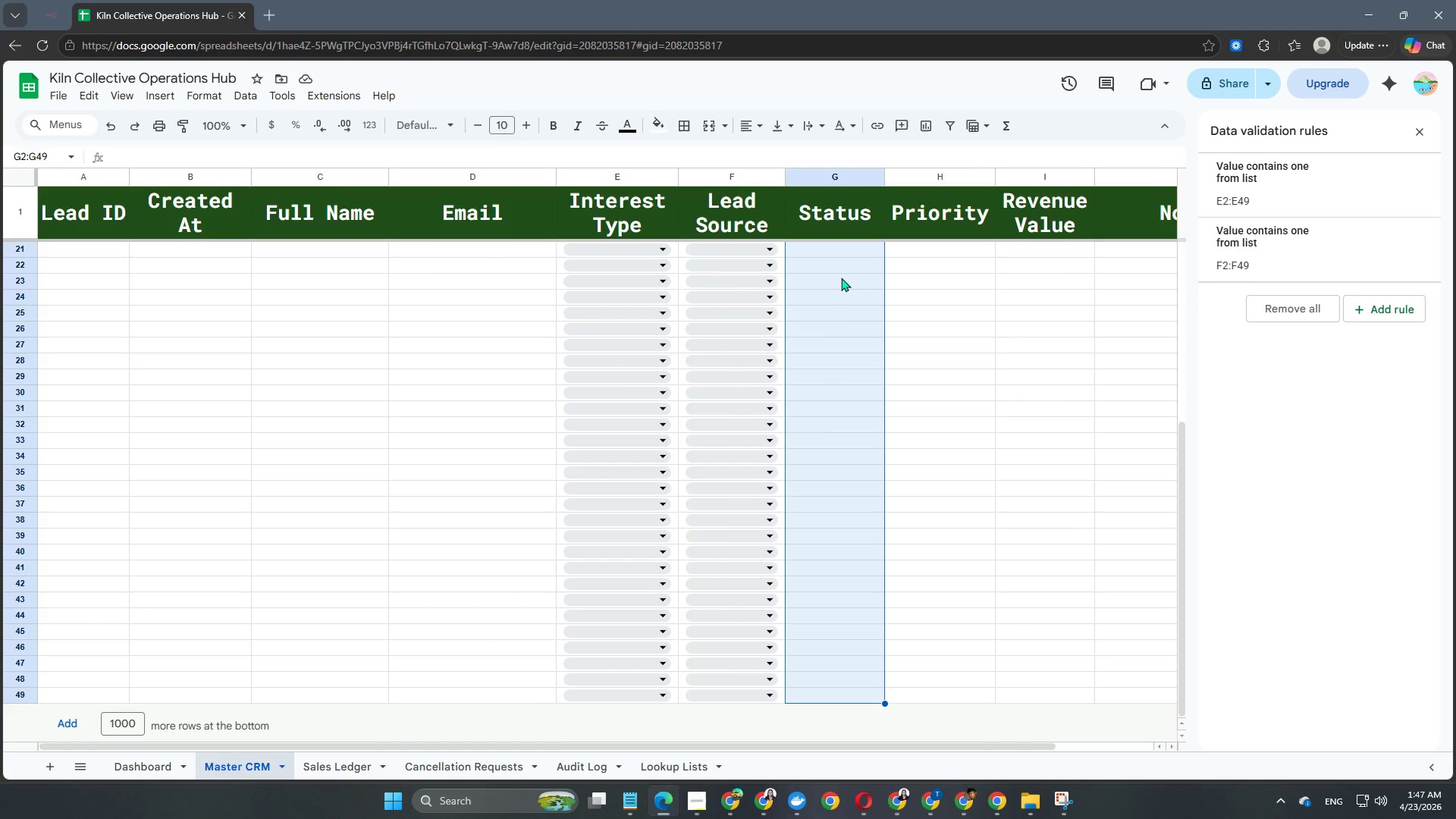 
hold_key(key=ArrowDown, duration=1.5)
 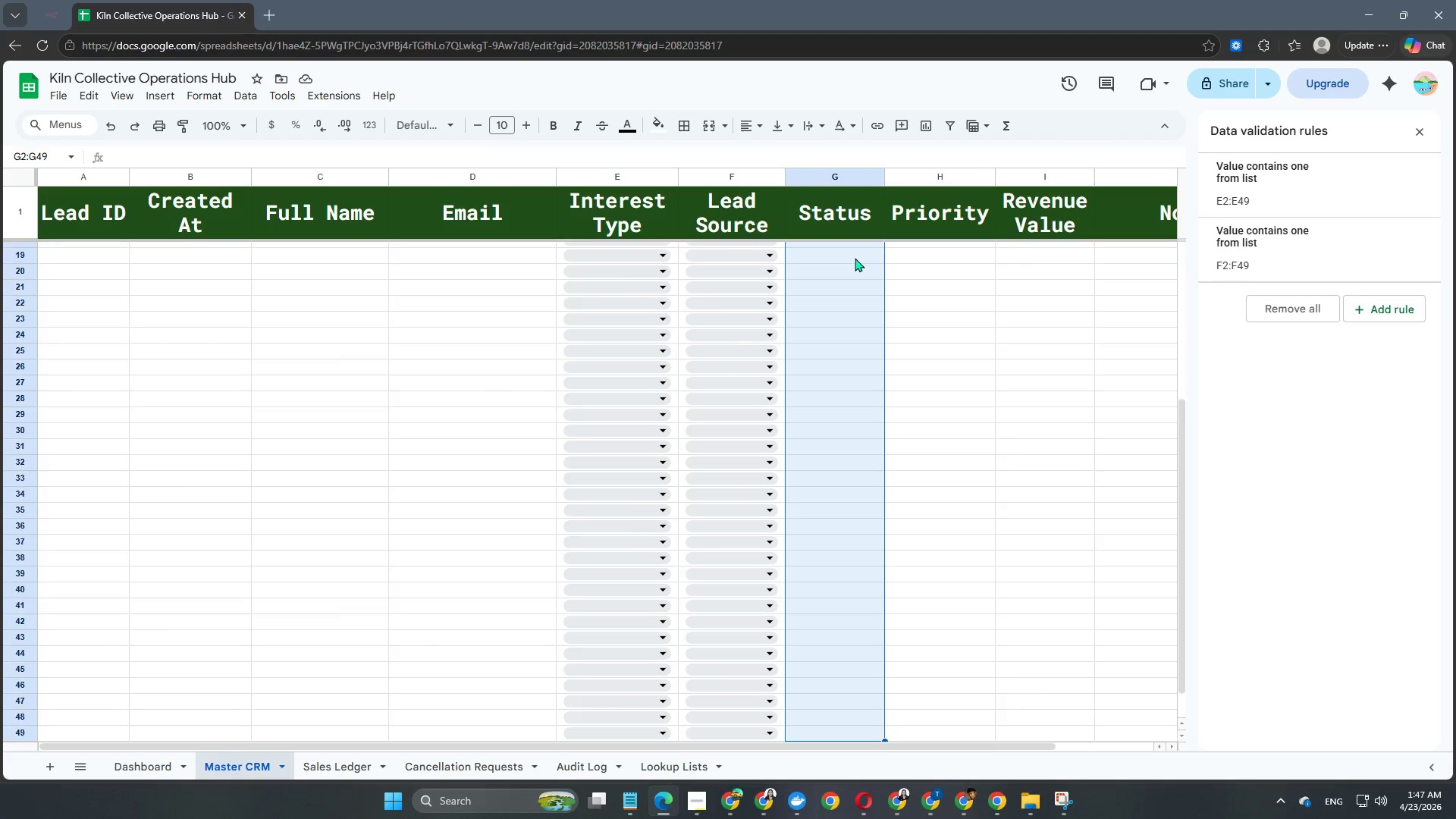 
hold_key(key=ArrowDown, duration=1.0)
 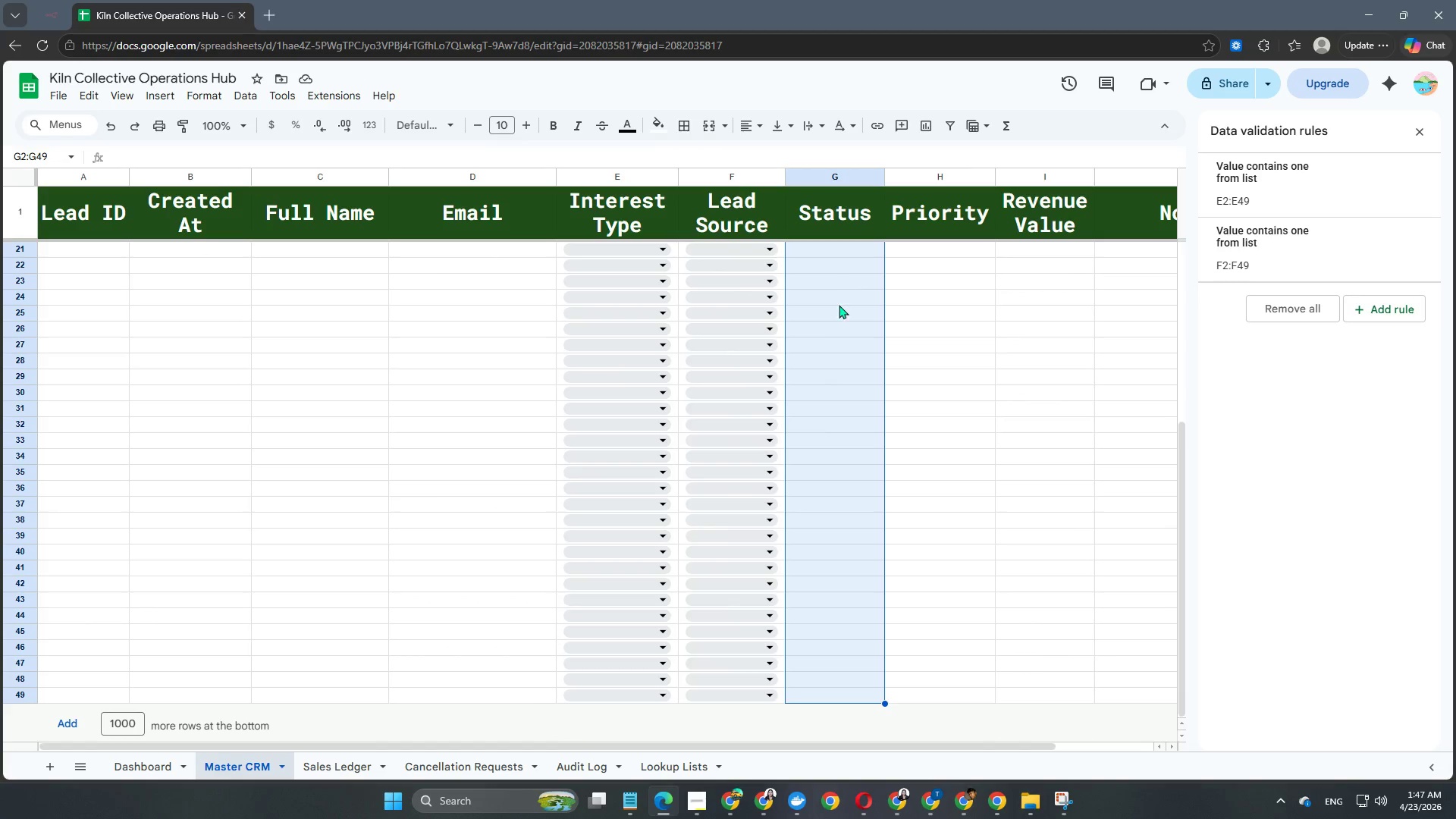 
right_click([841, 340])
 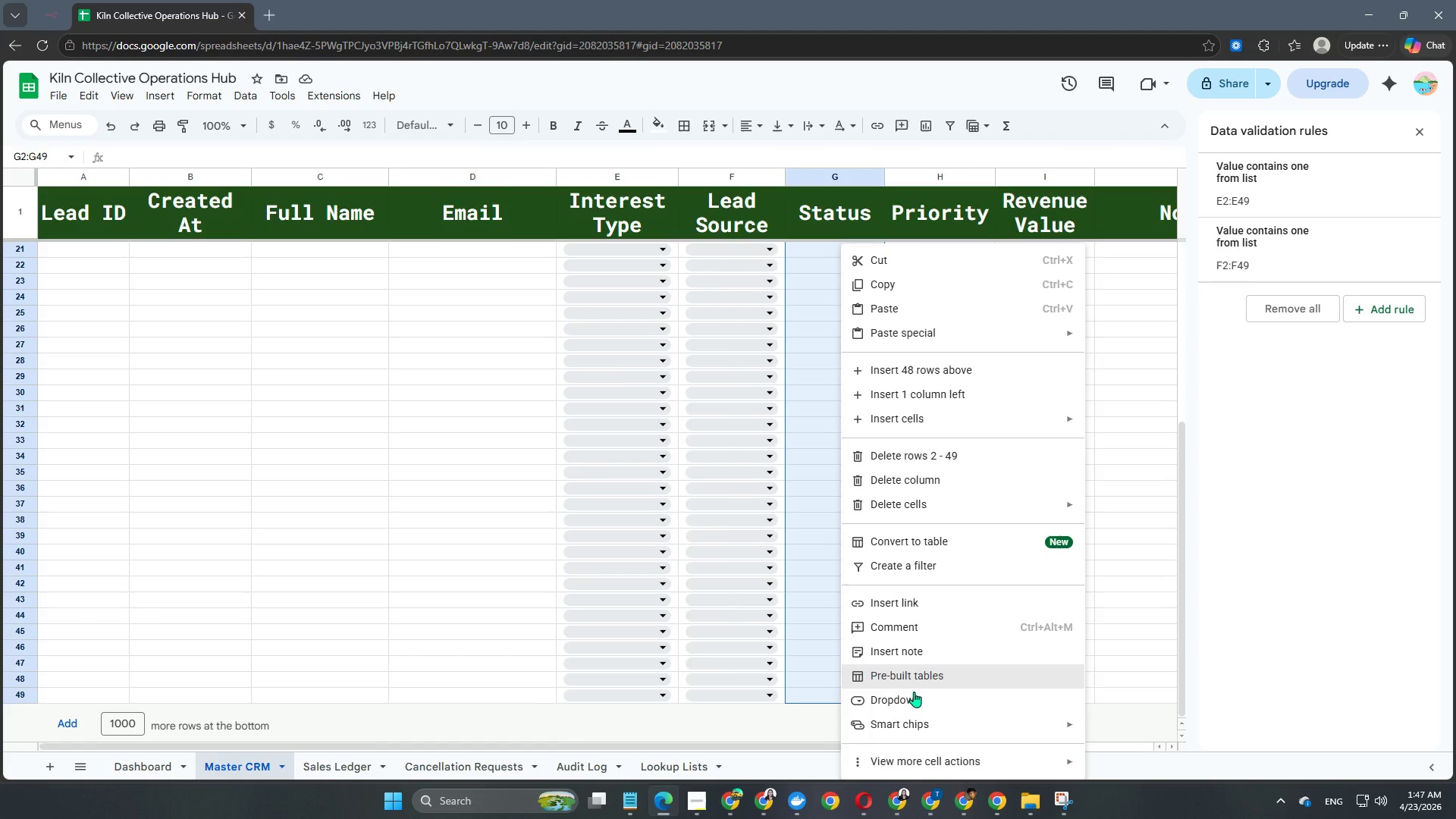 
left_click([912, 699])
 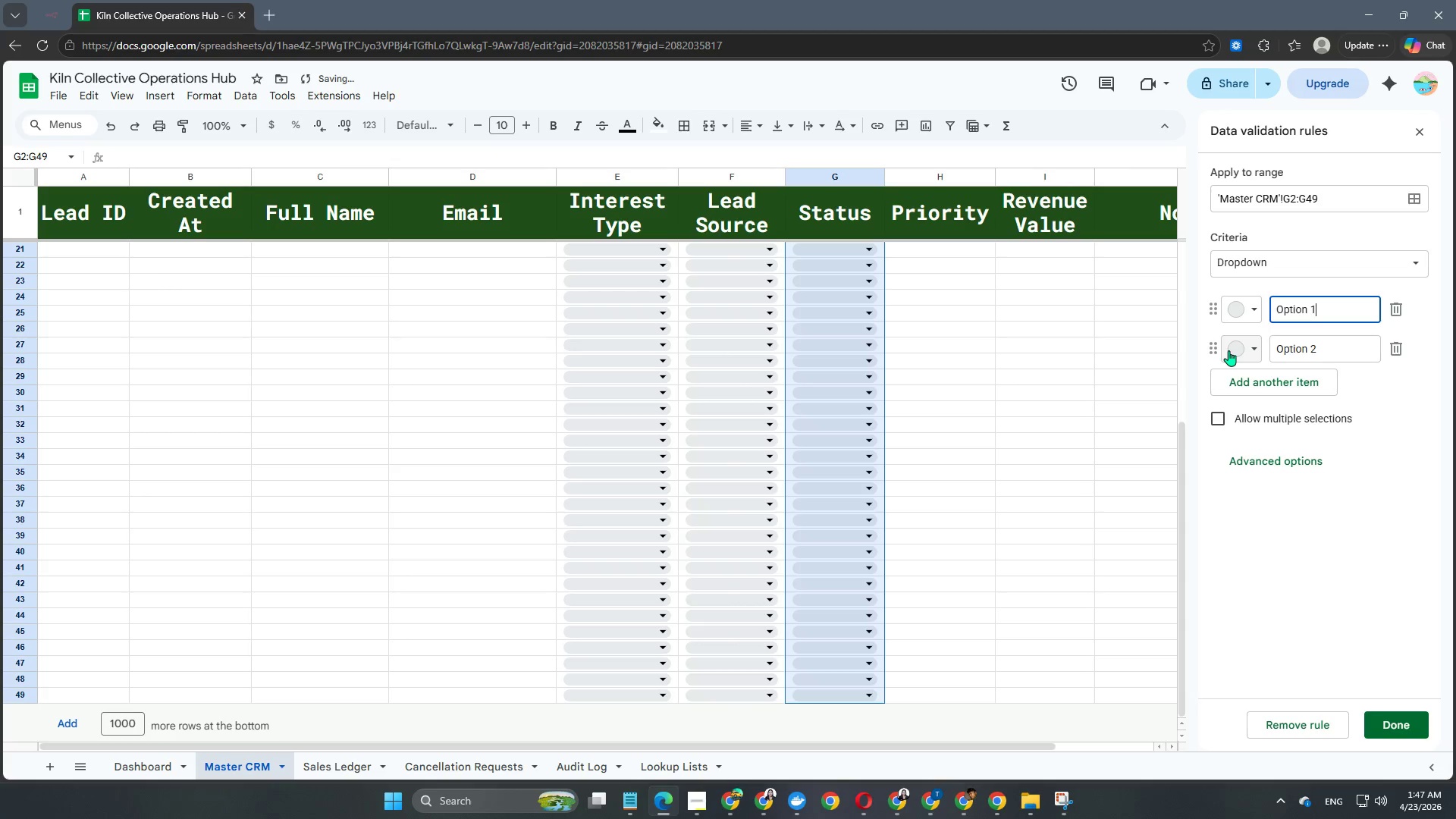 
key(Control+A)
 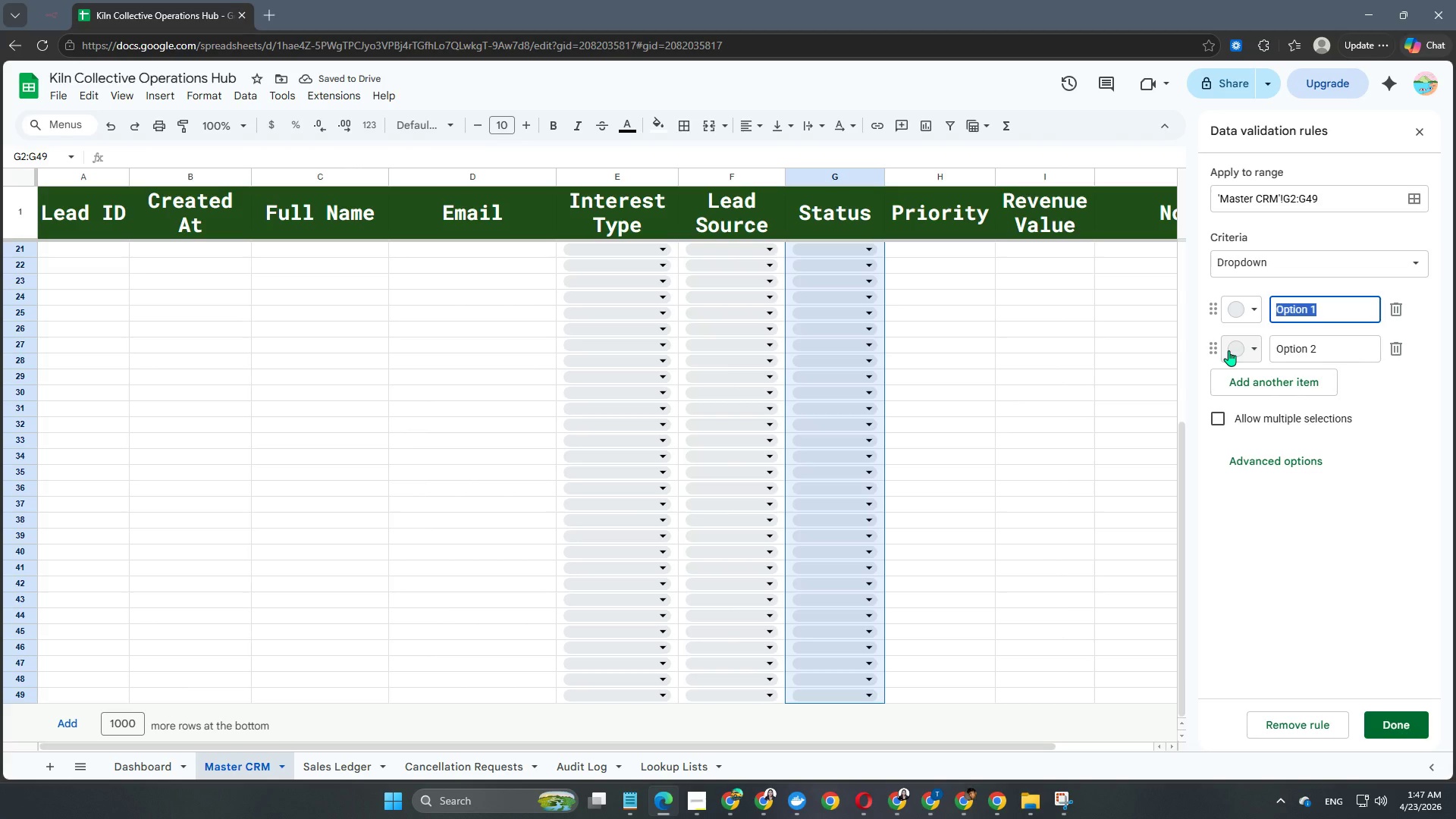 
type(New)
 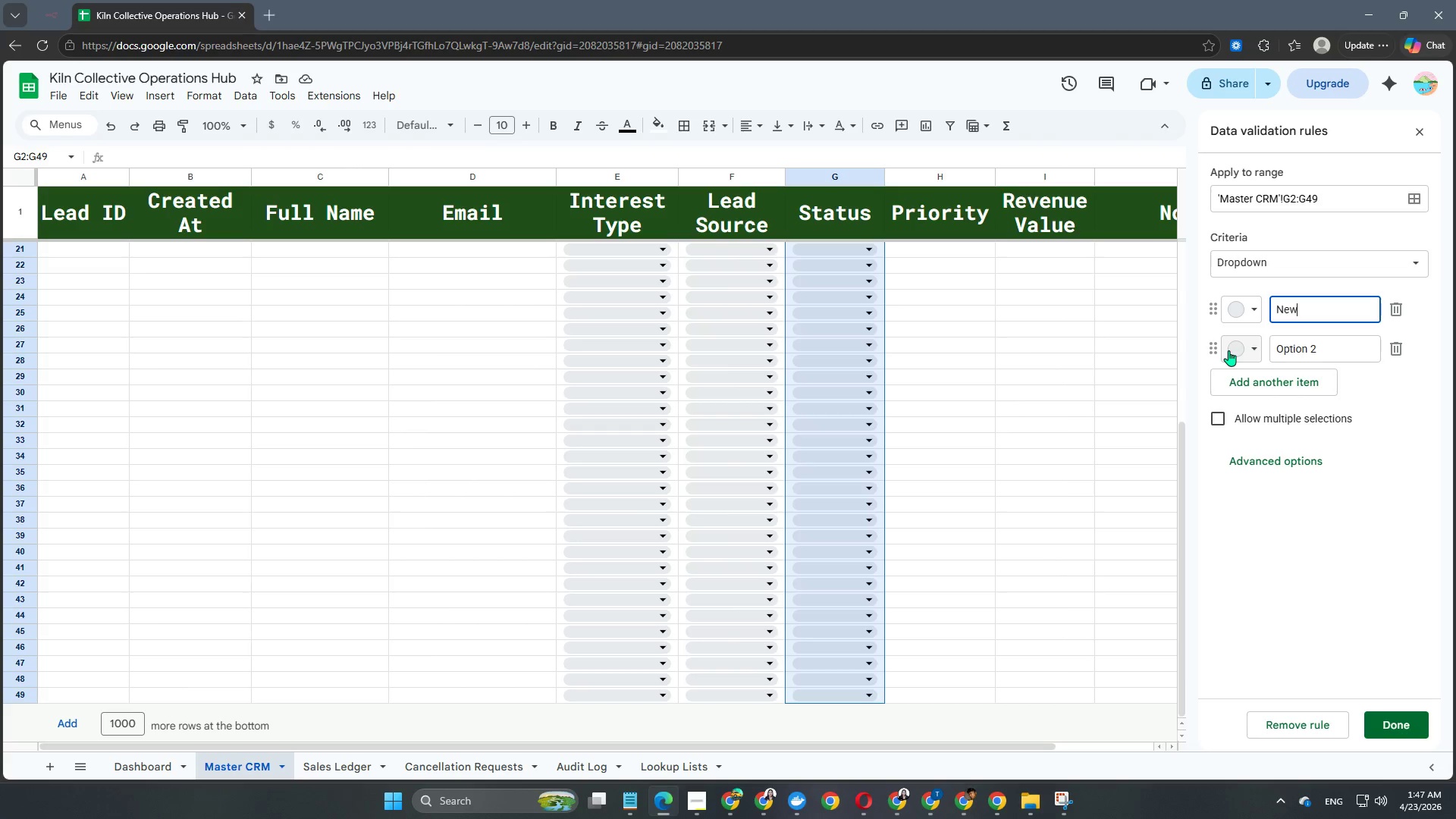 
key(Enter)
 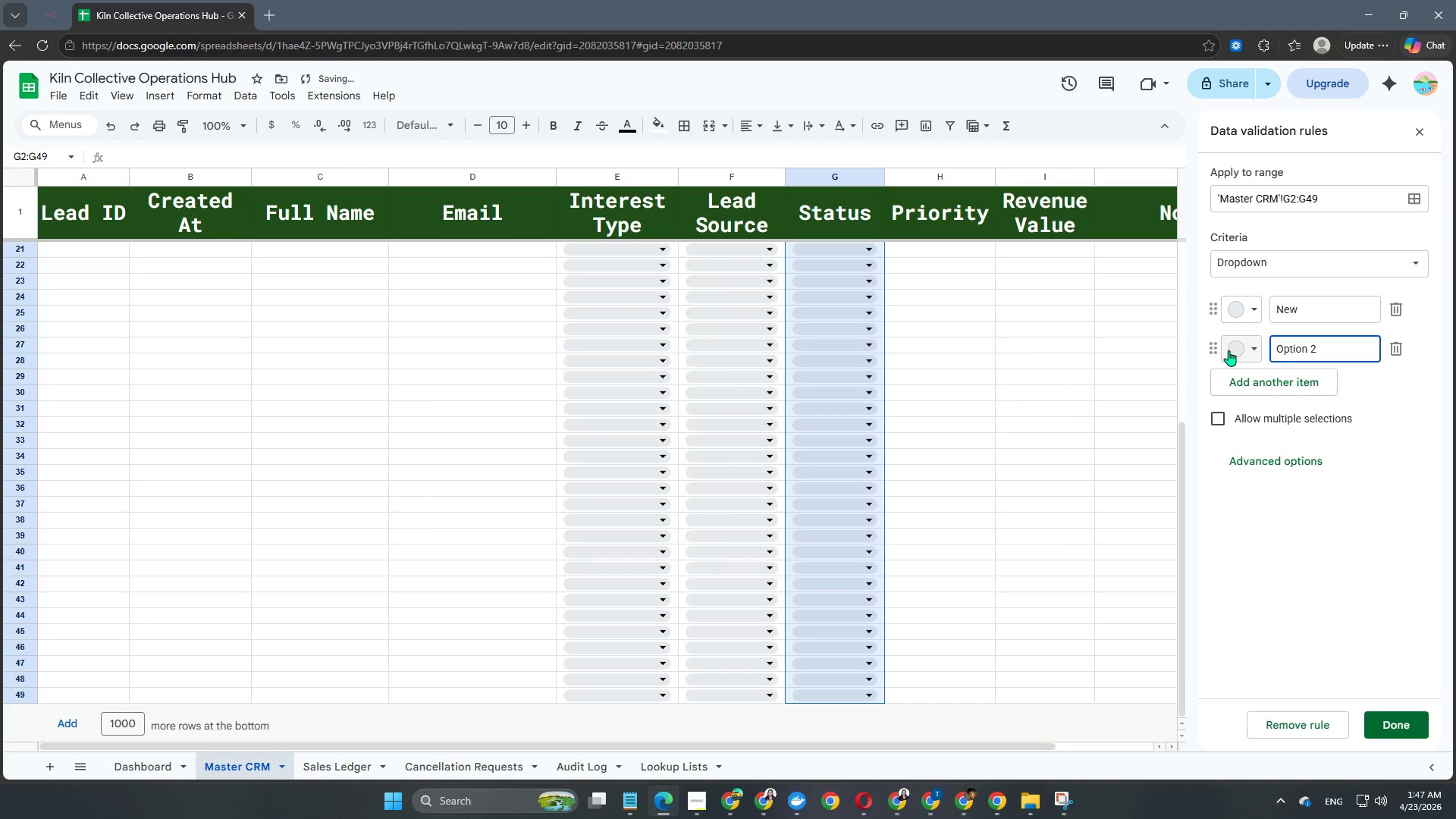 
key(Control+A)
 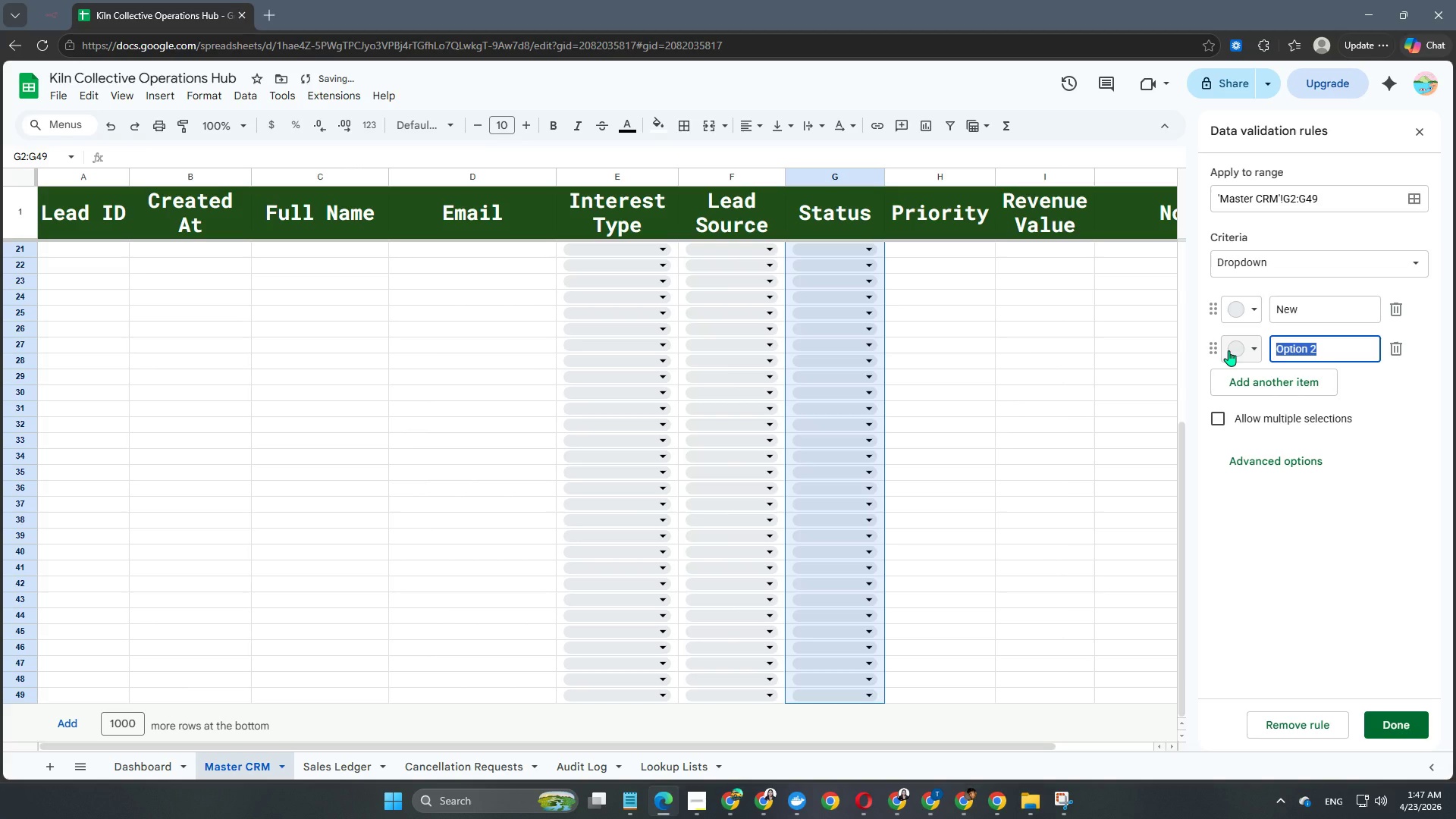 
type(Conc)
key(Backspace)
type(tacted)
 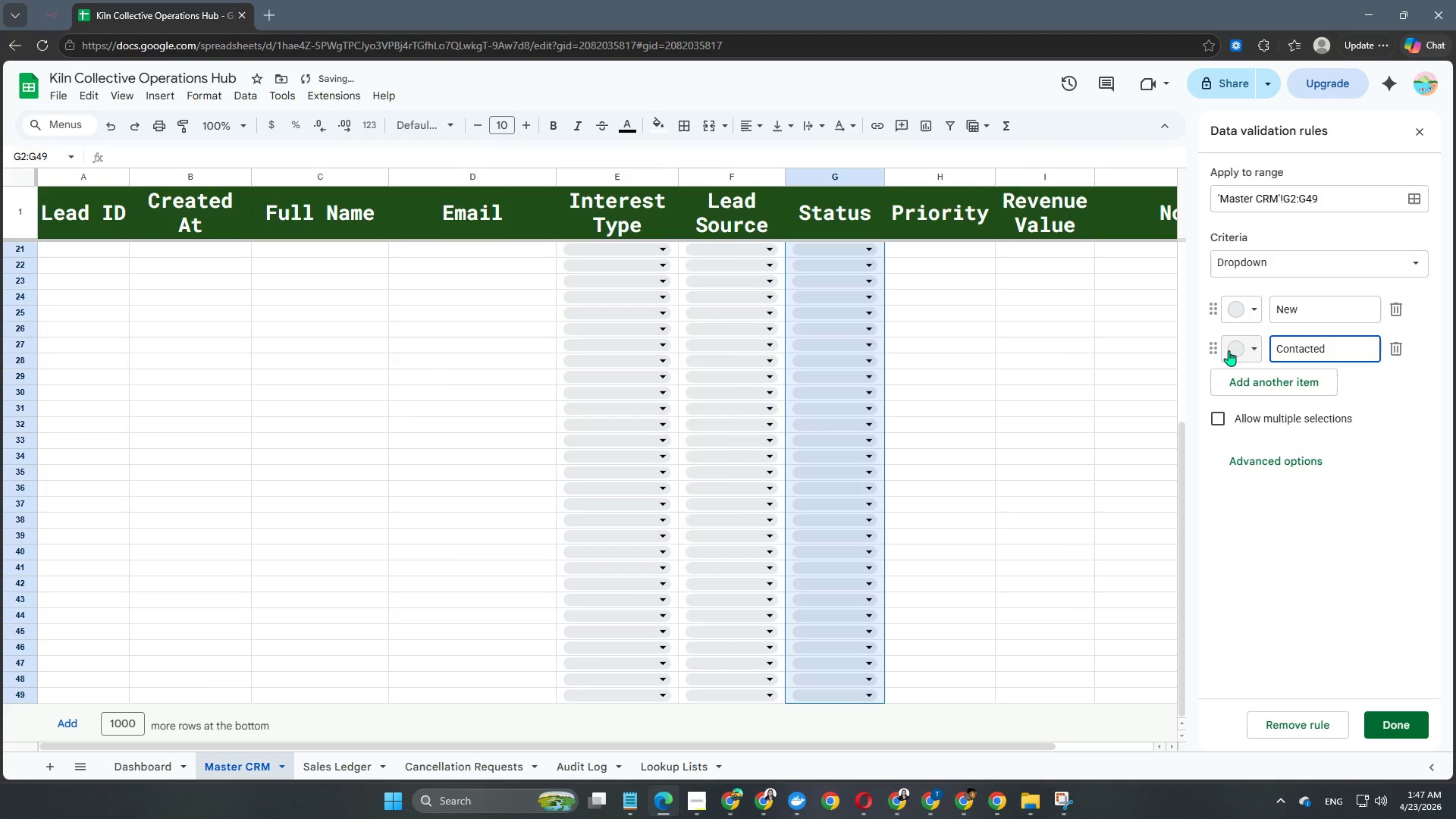 
key(Enter)
 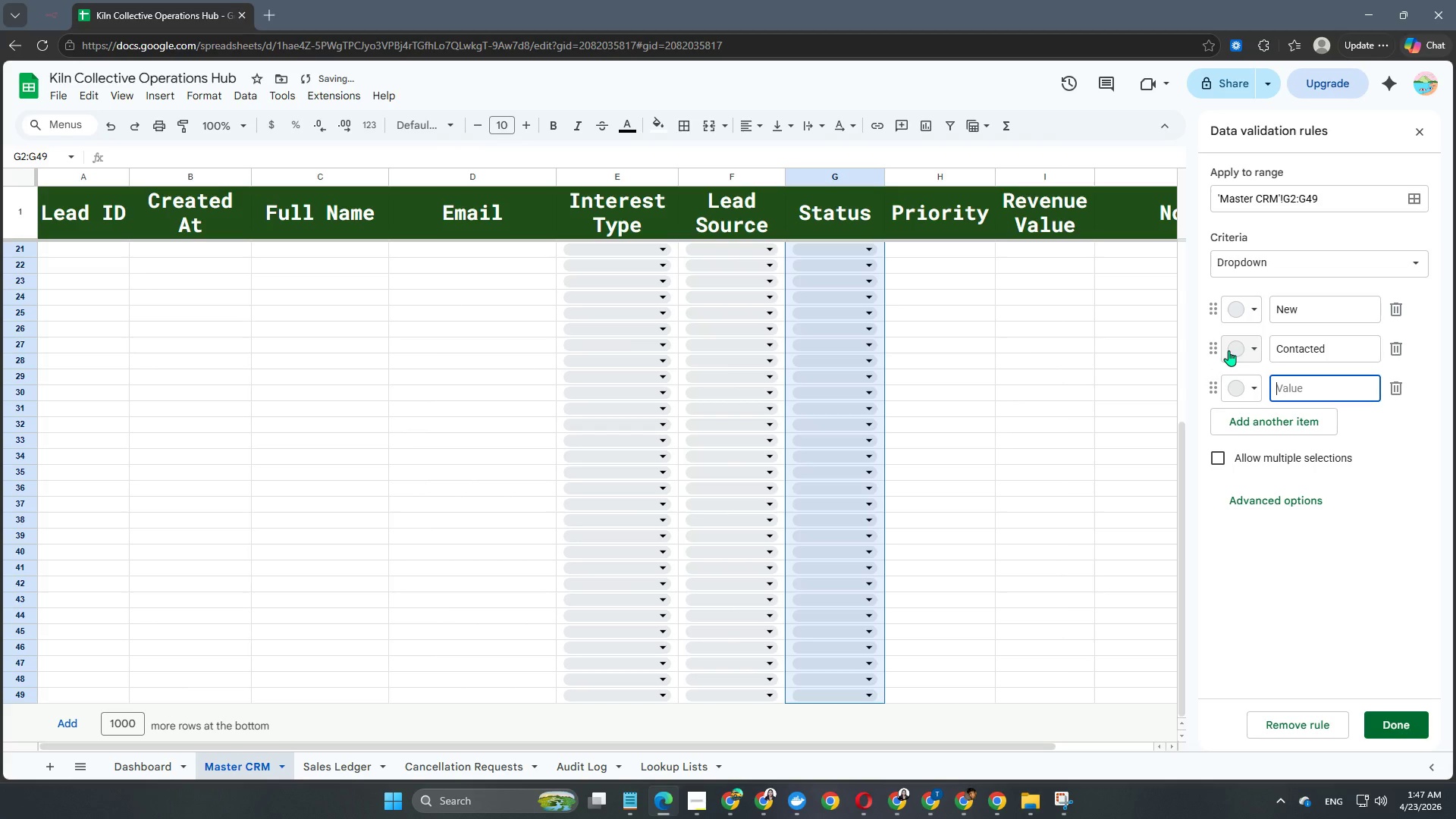 
type(Qualified)
 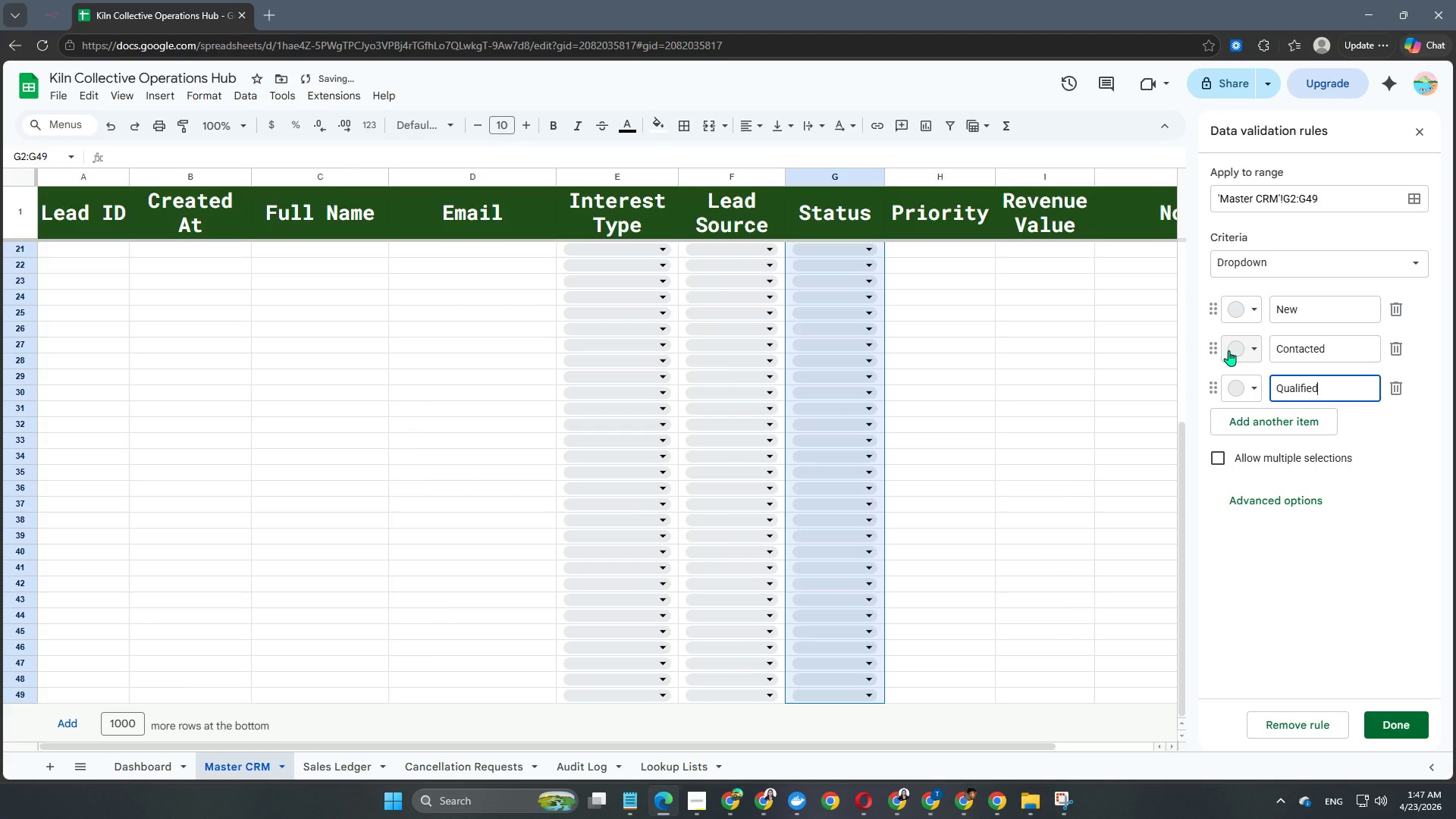 
key(Enter)
 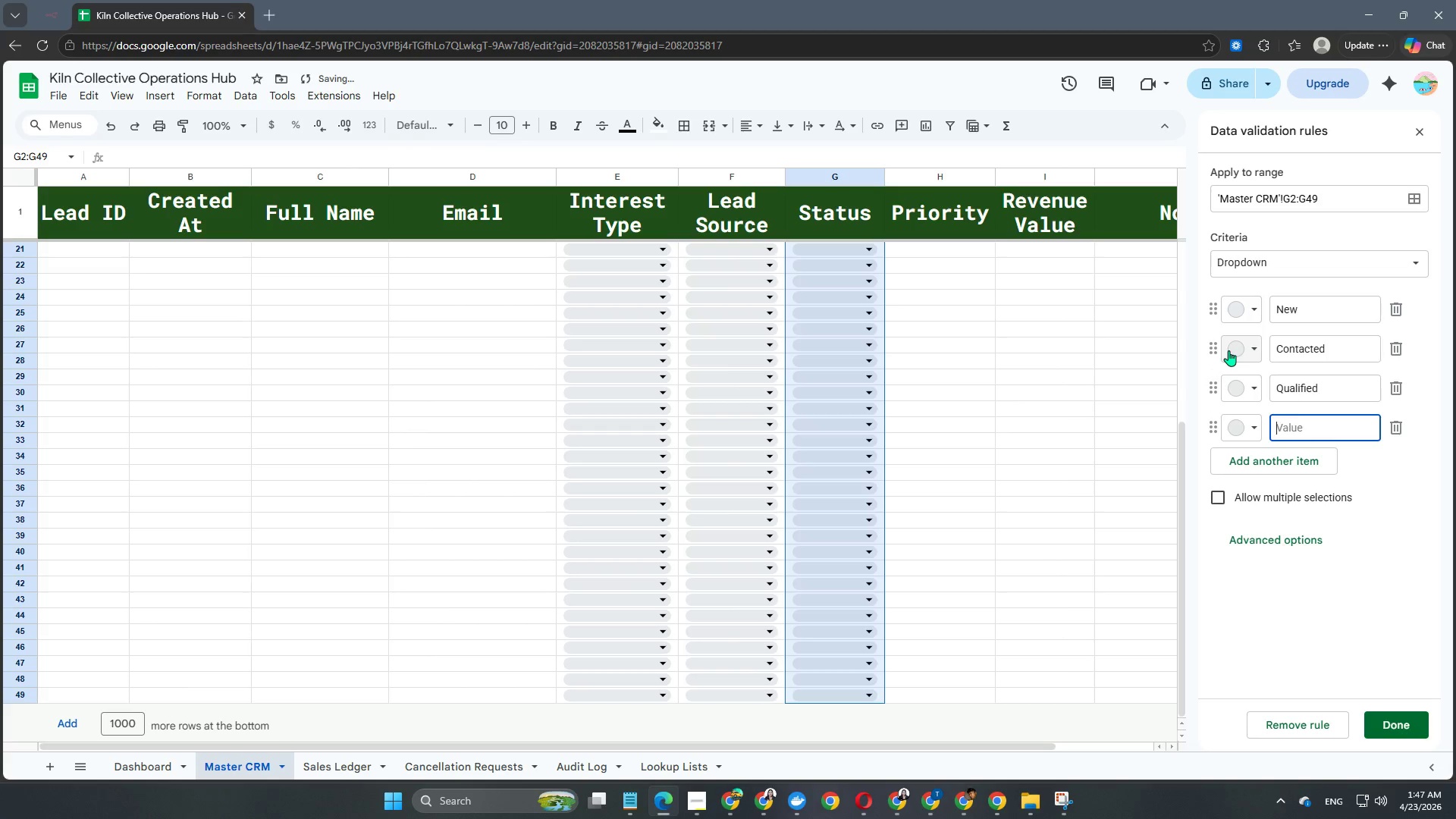 
type(Won)
 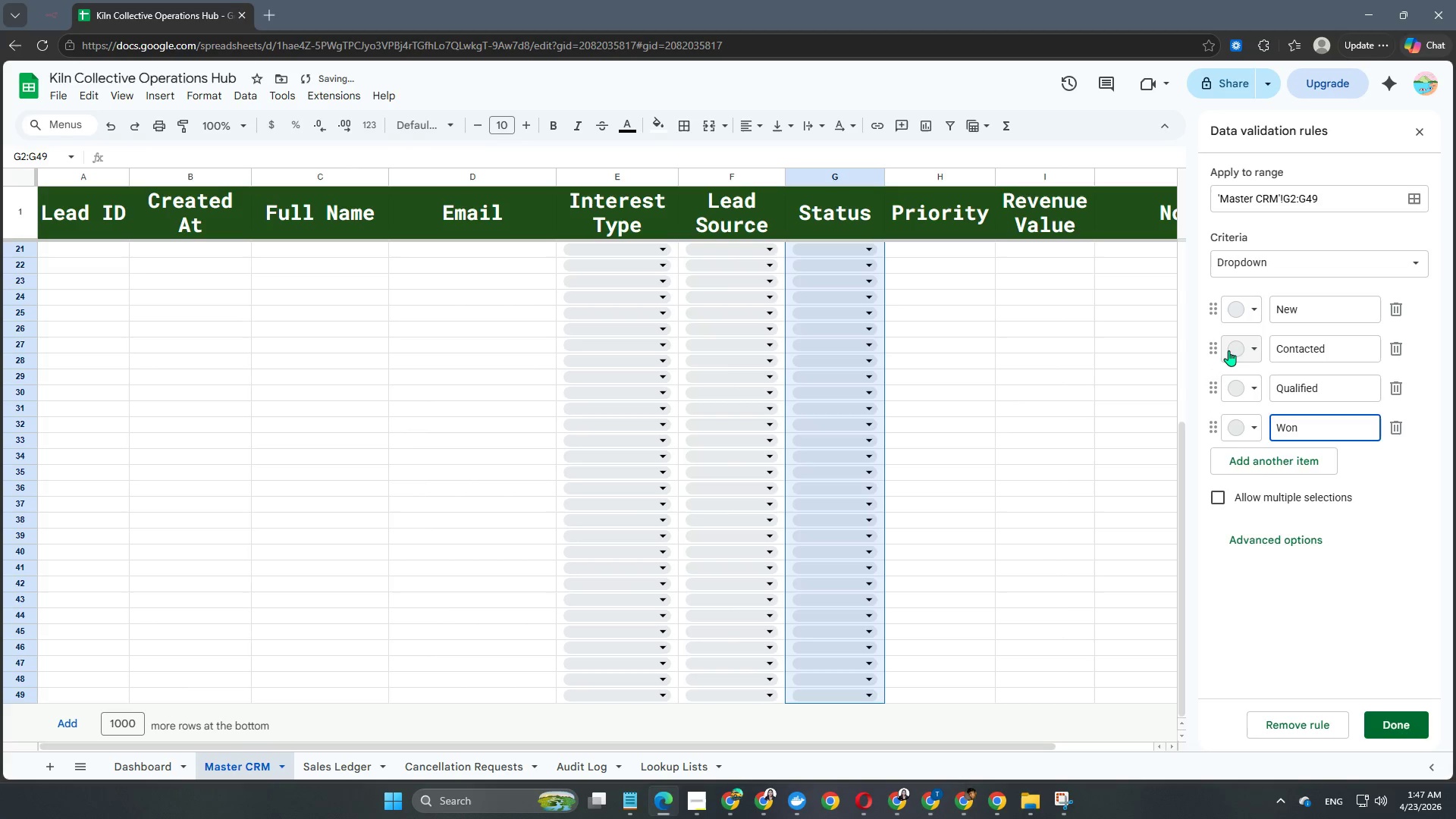 
key(Enter)
 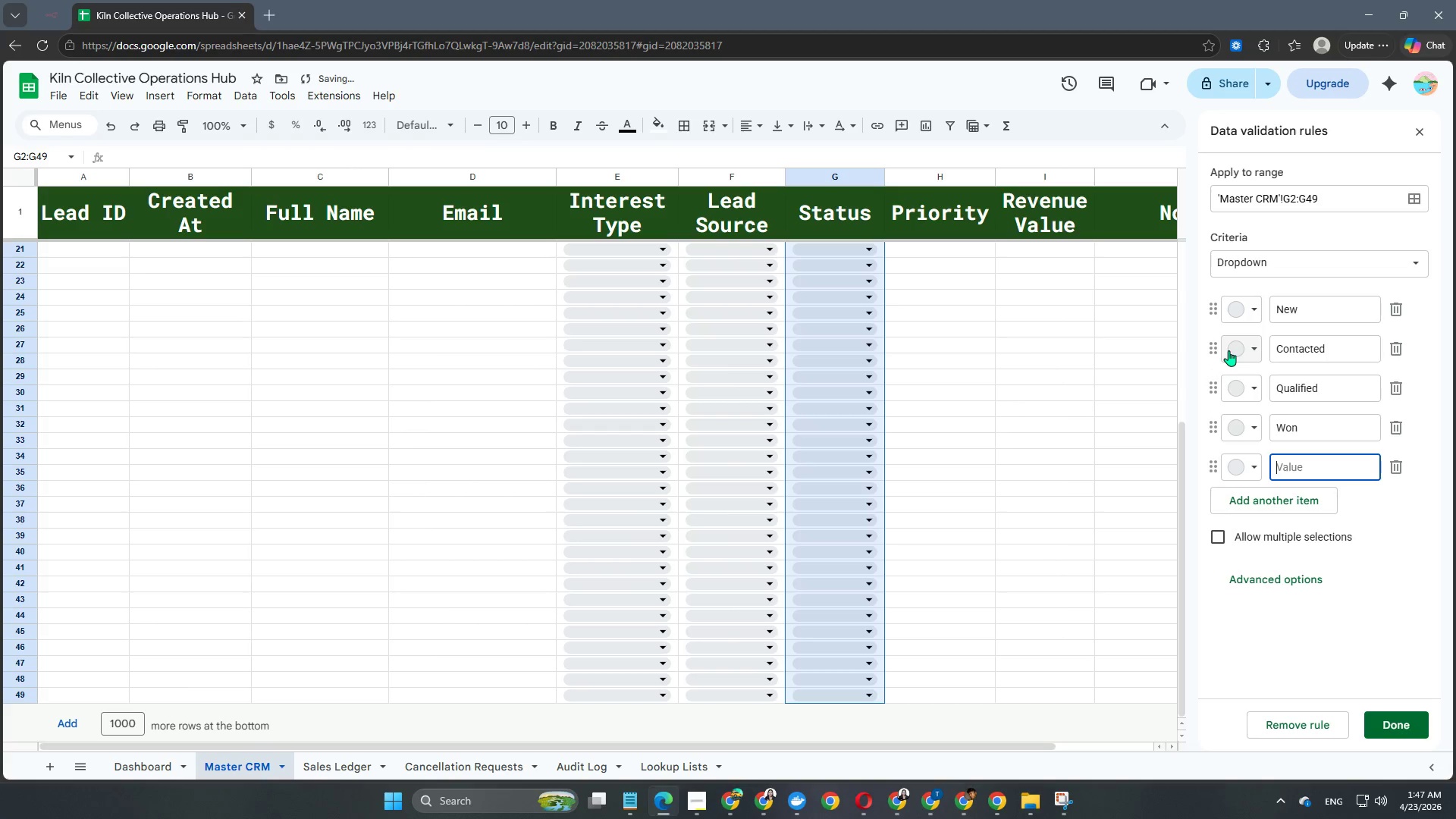 
type(Lost)
 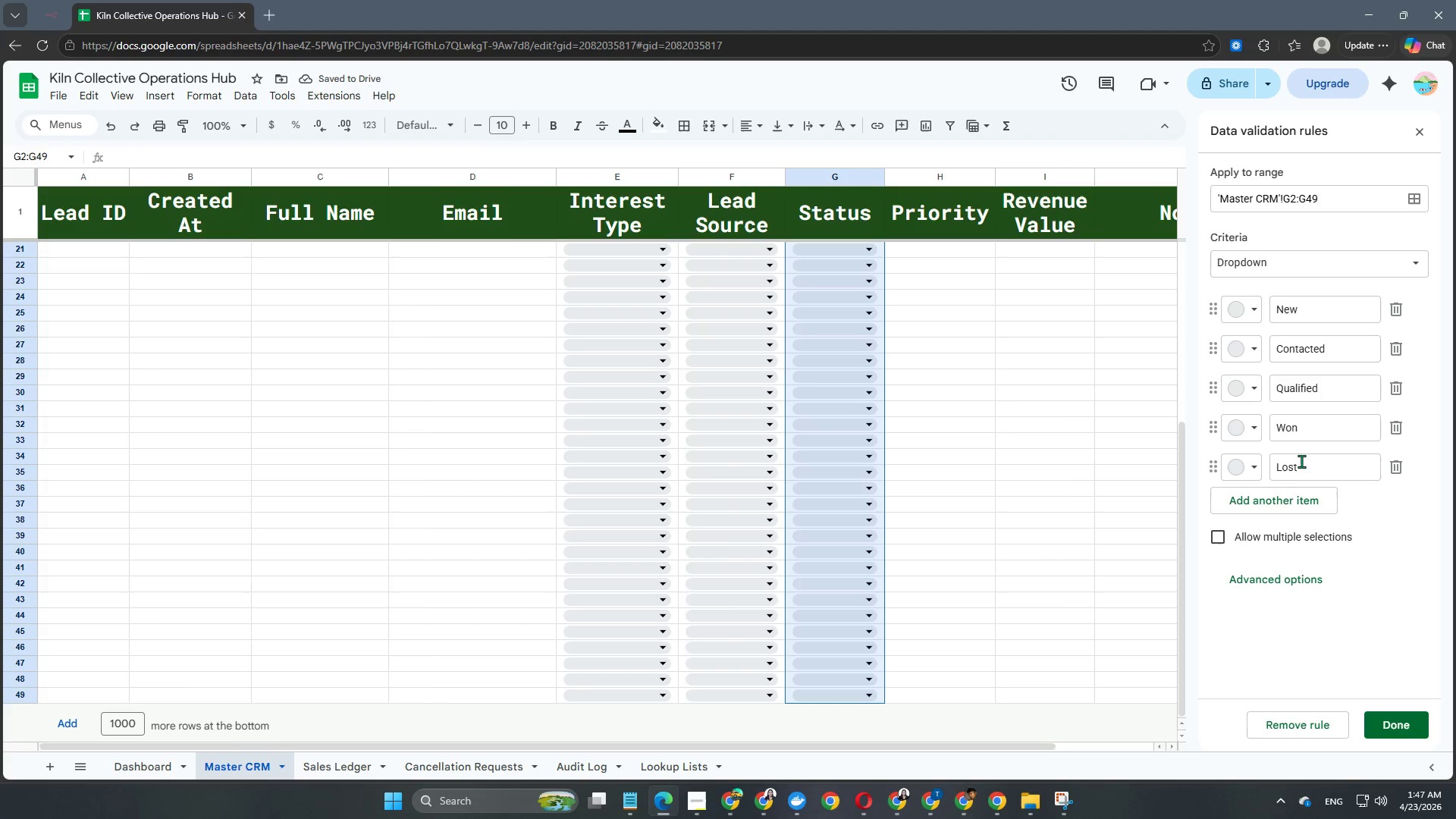 
wait(5.11)
 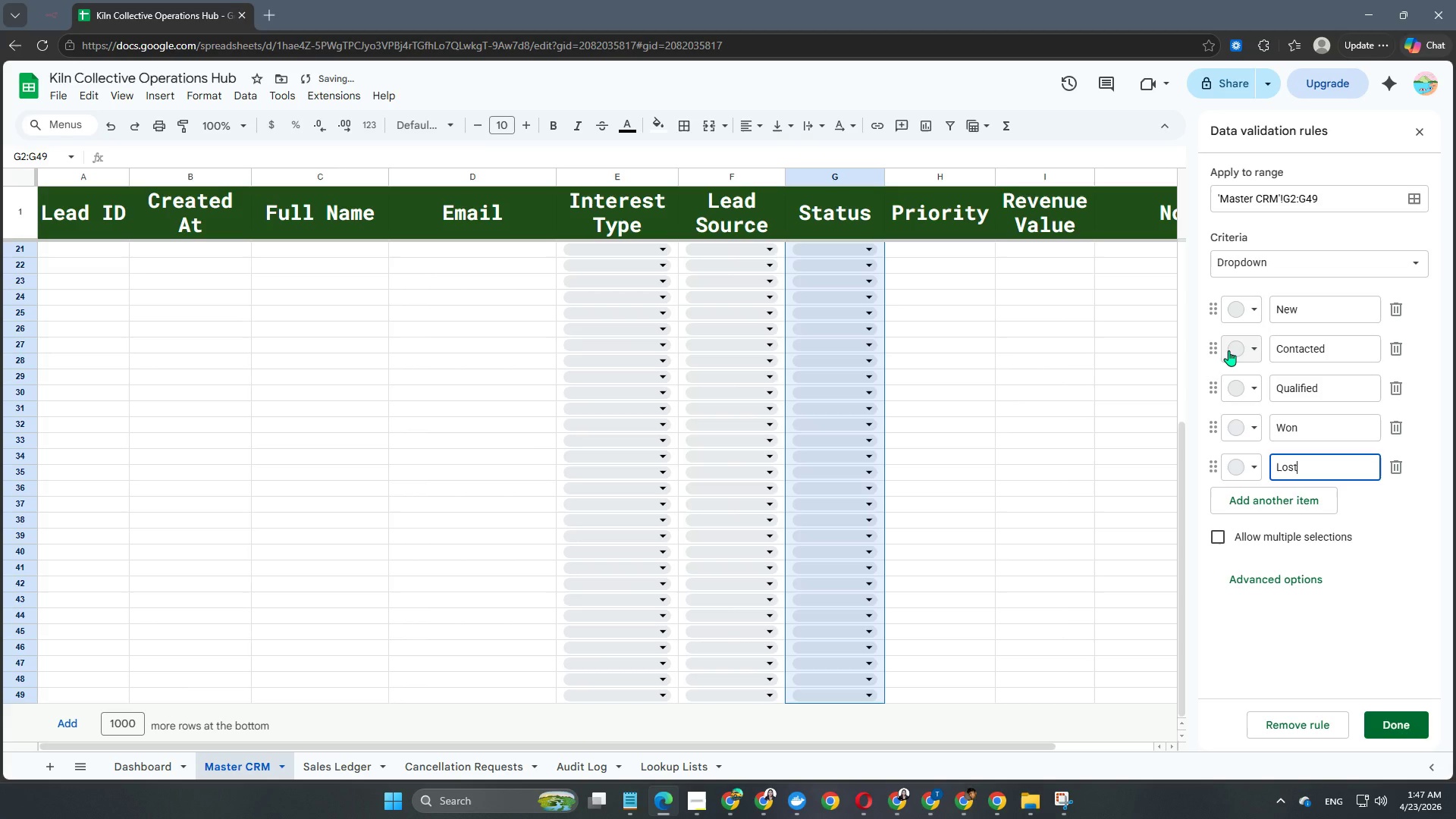 
left_click([1242, 313])
 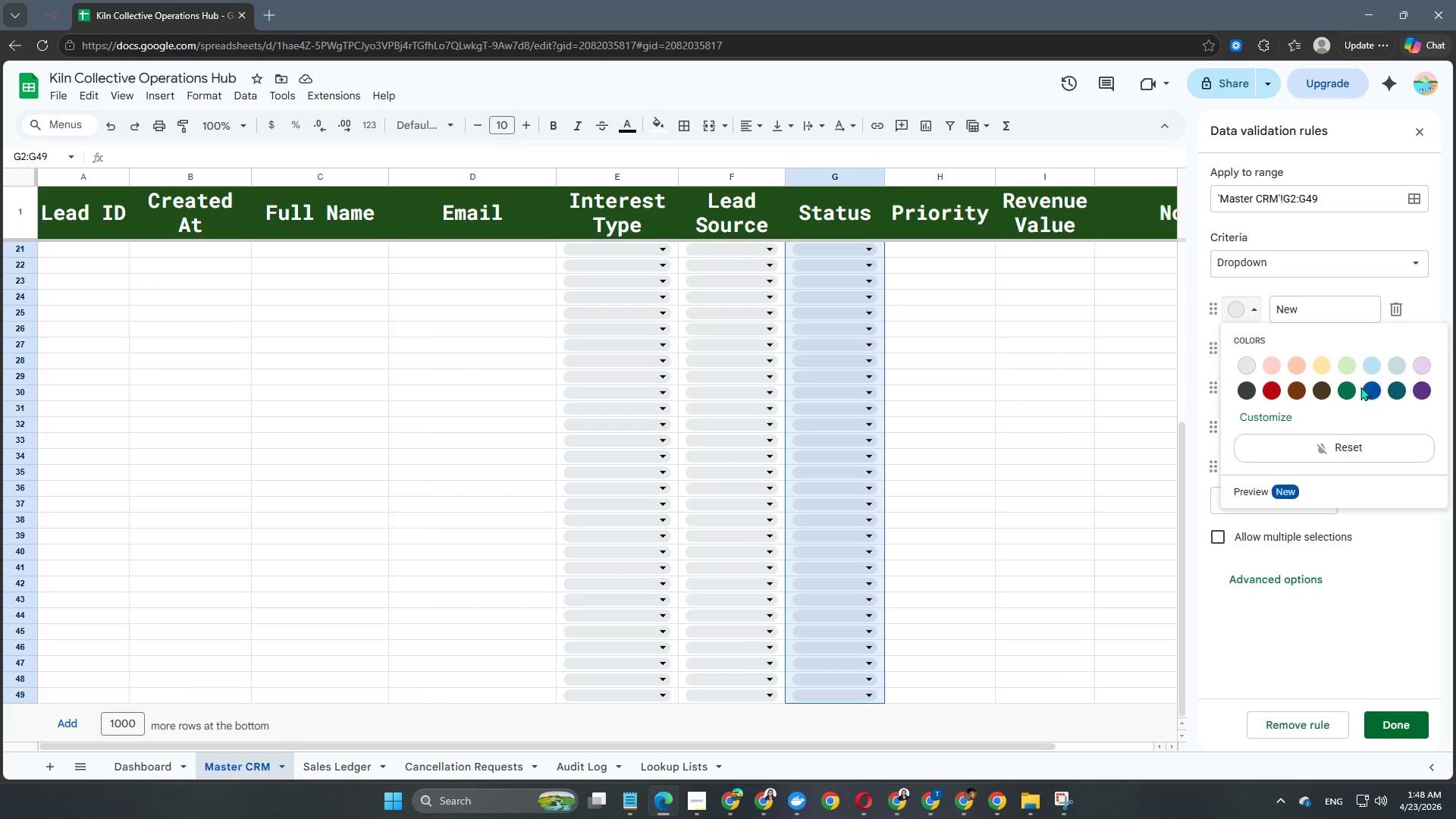 
left_click([1303, 365])
 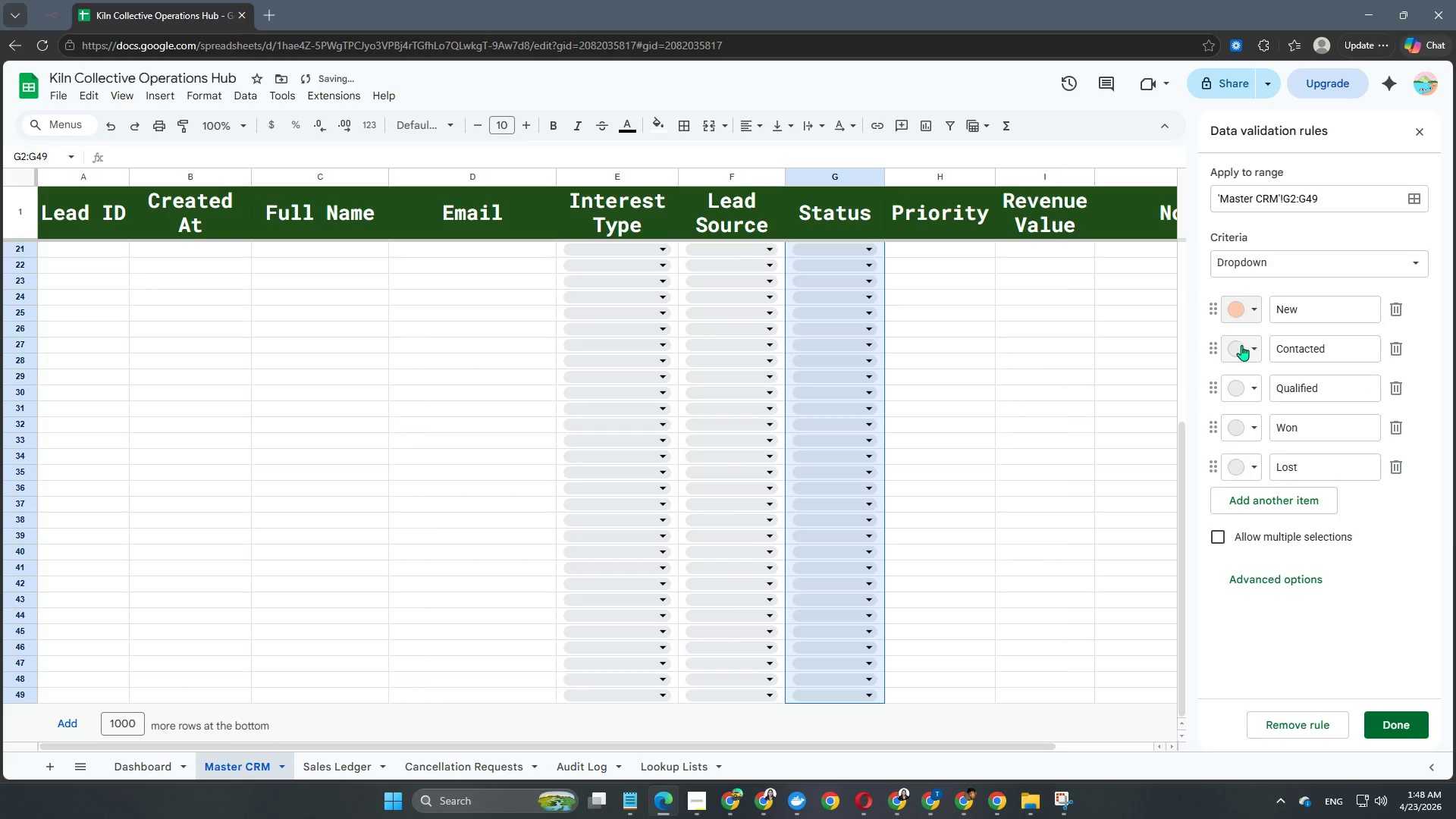 
left_click([1237, 345])
 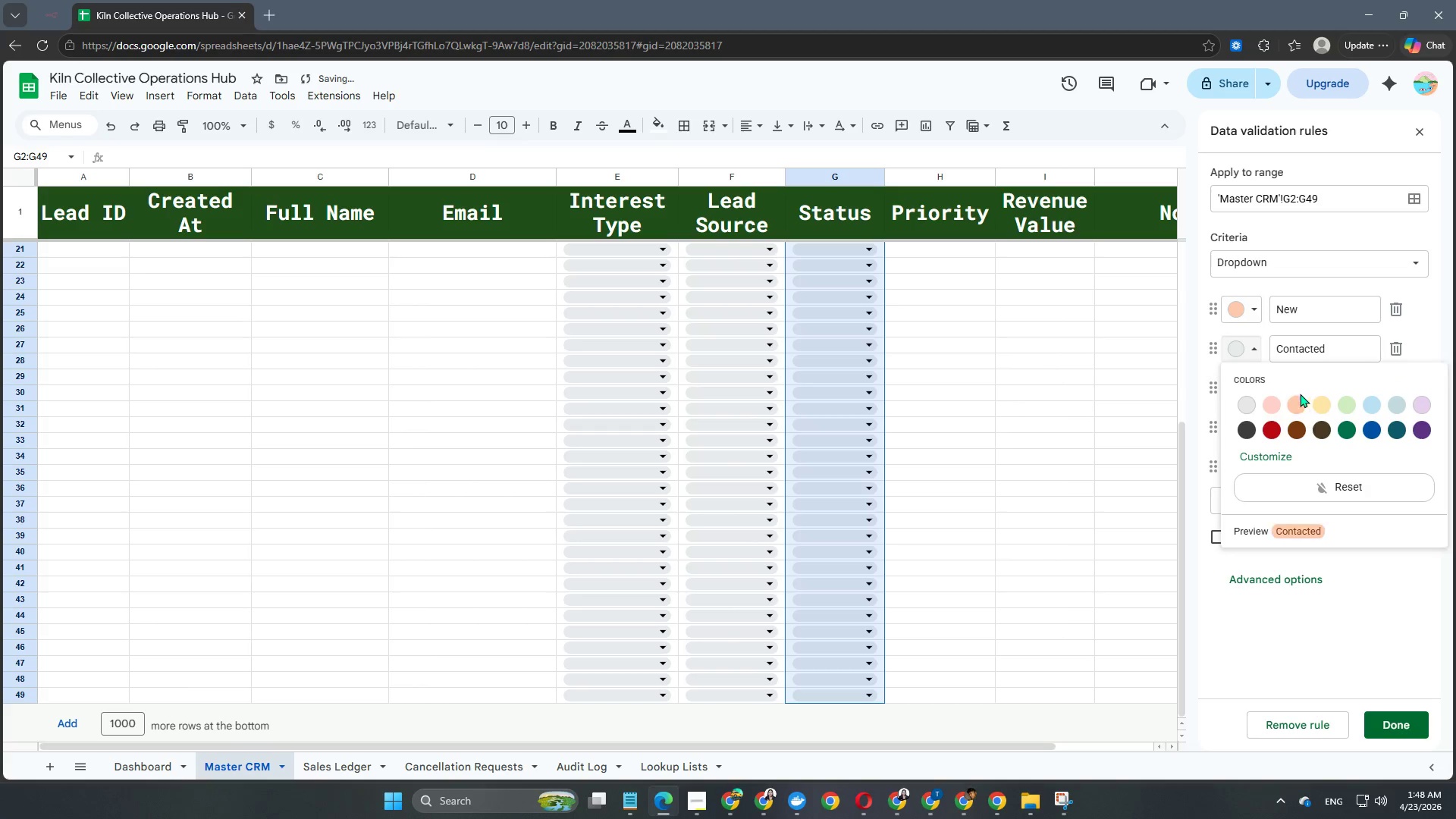 
left_click([1299, 406])
 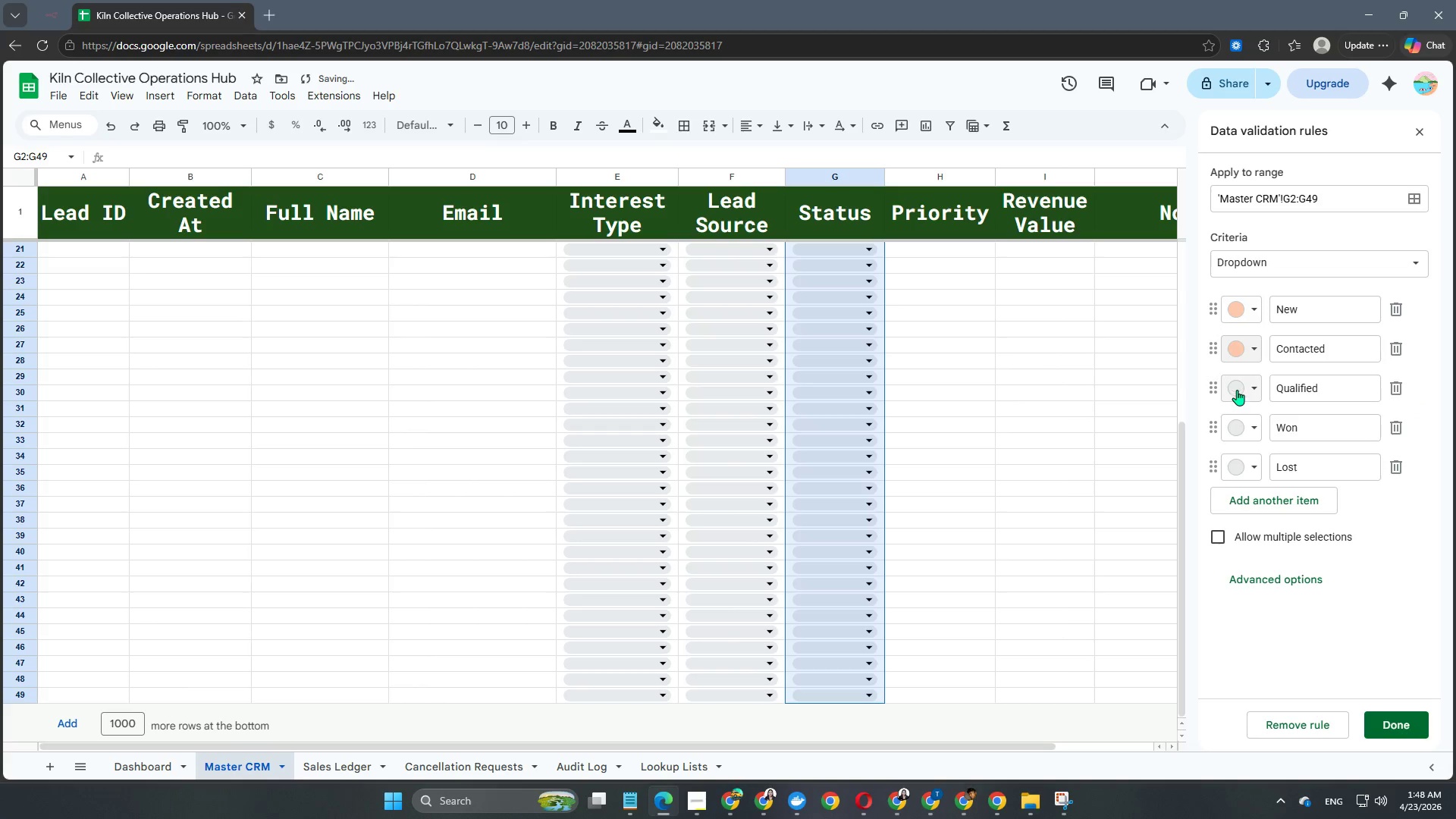 
left_click([1237, 389])
 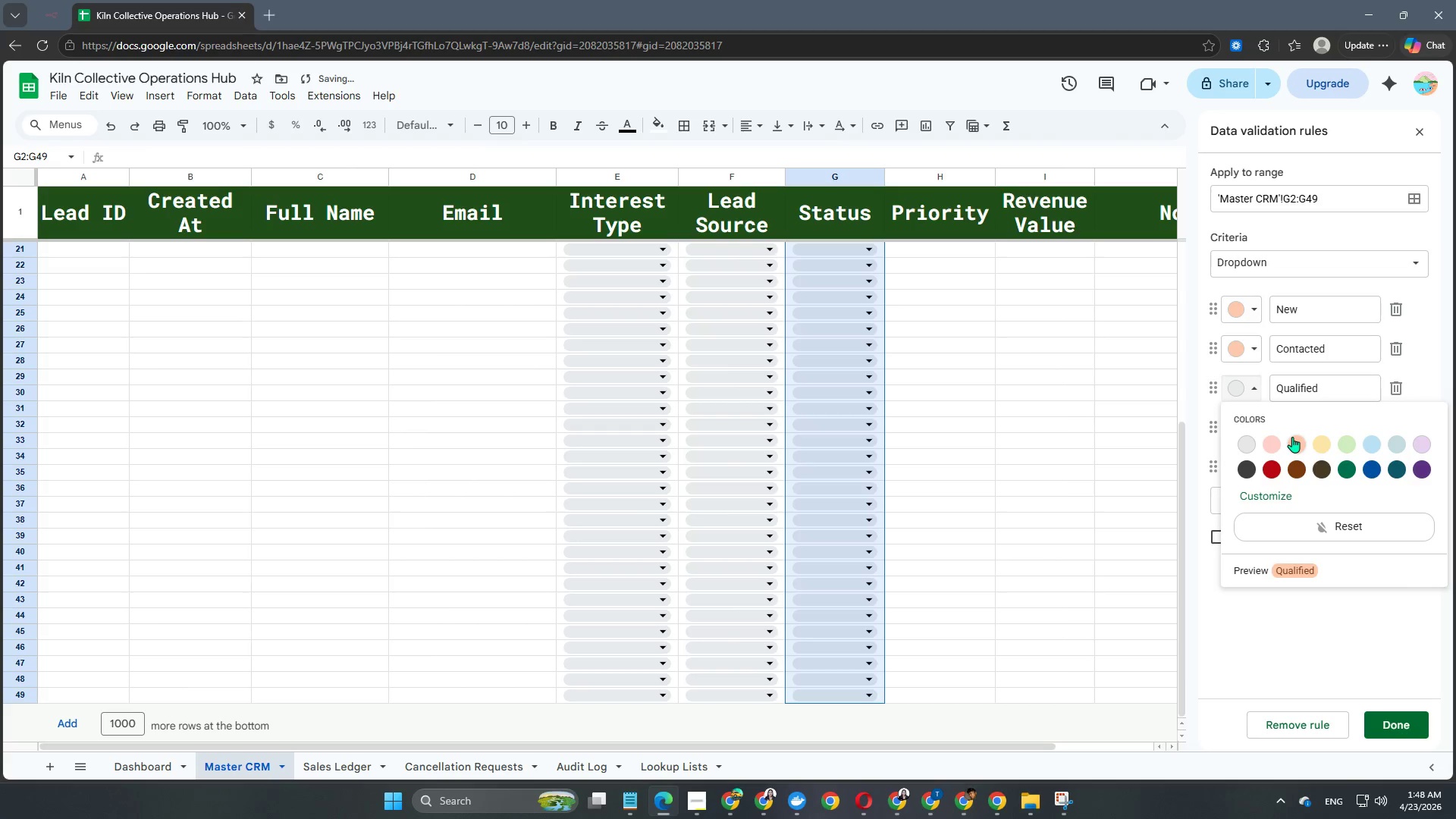 
left_click([1293, 437])
 